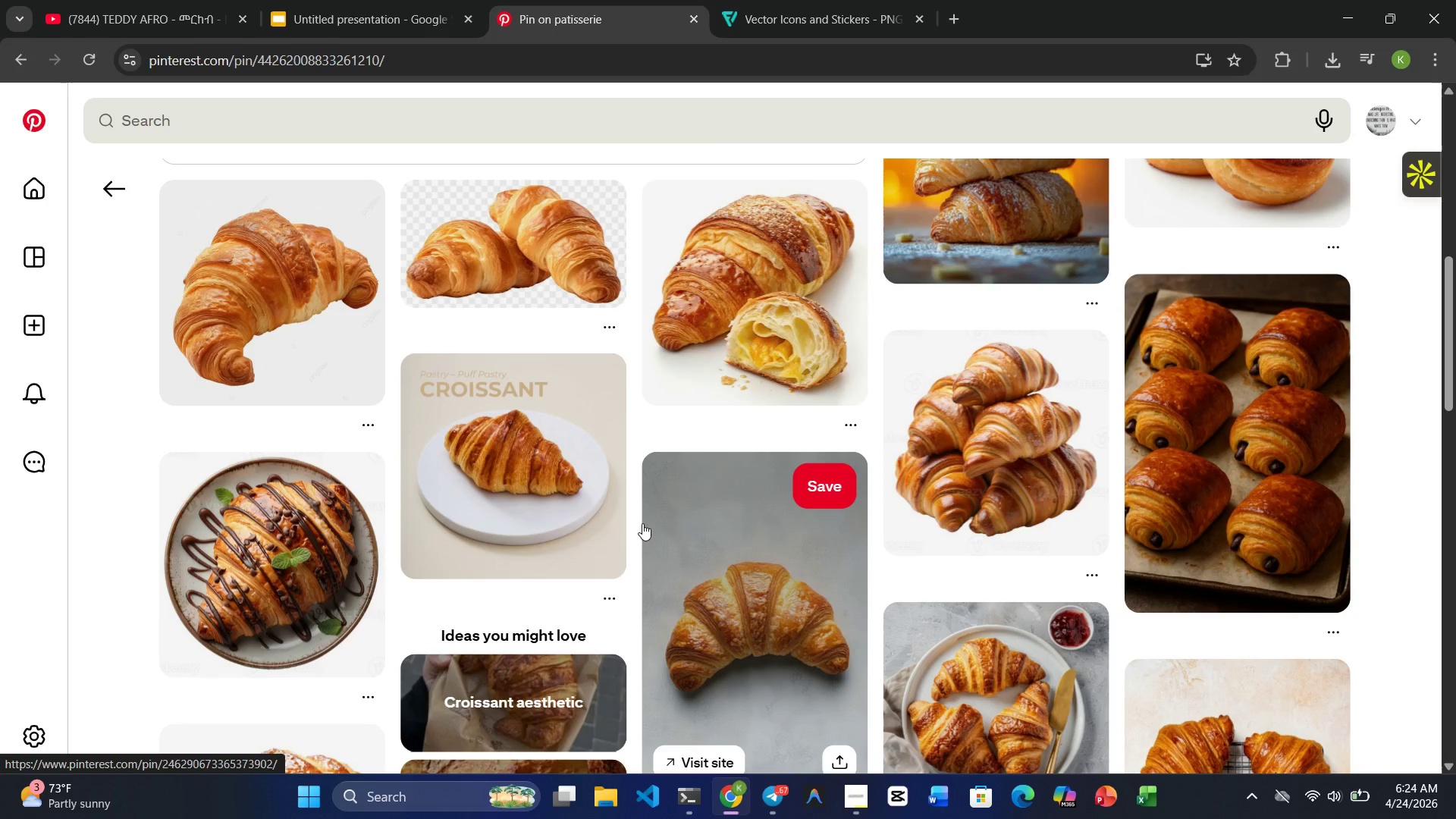 
wait(15.73)
 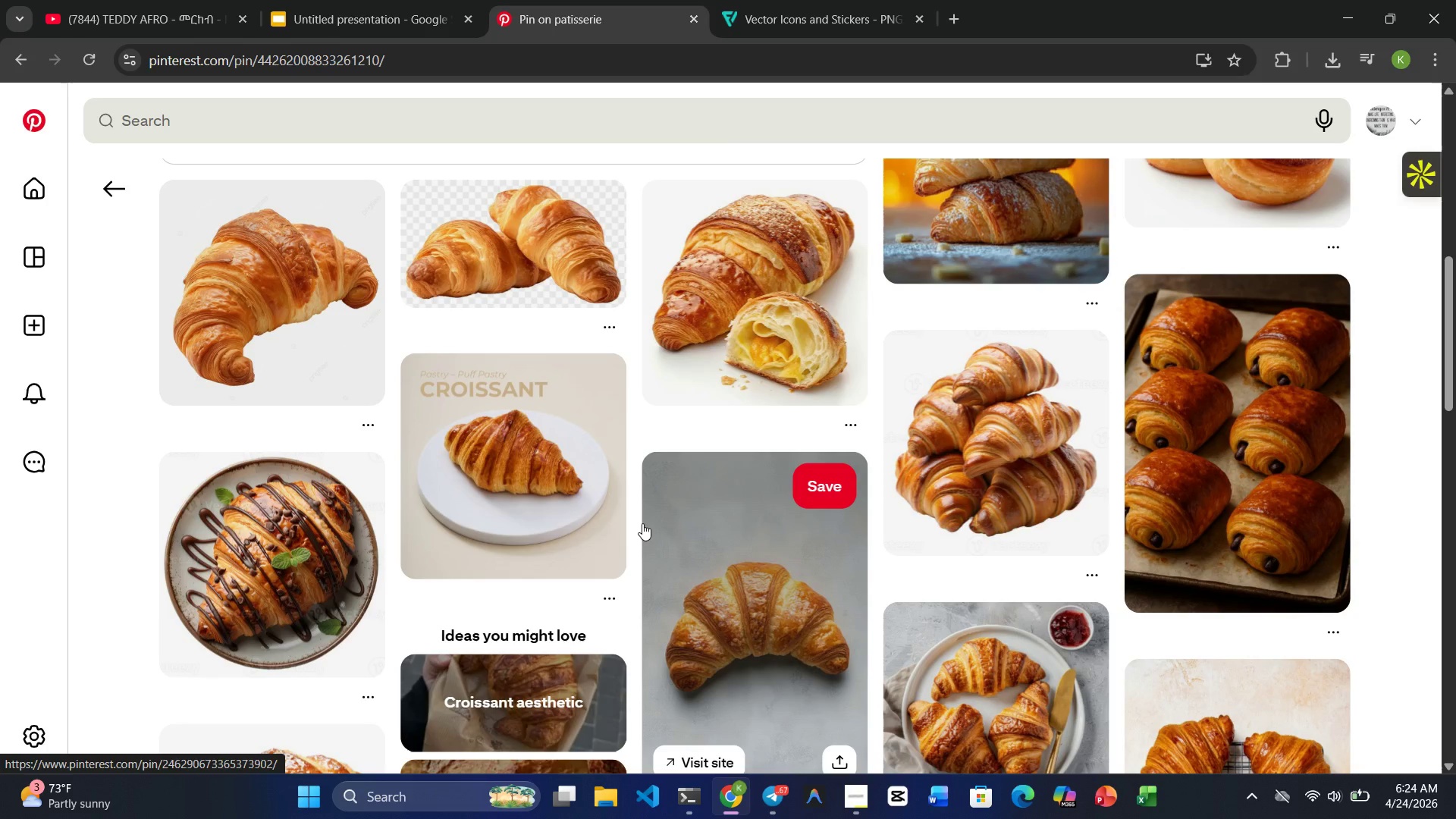 
left_click([995, 512])
 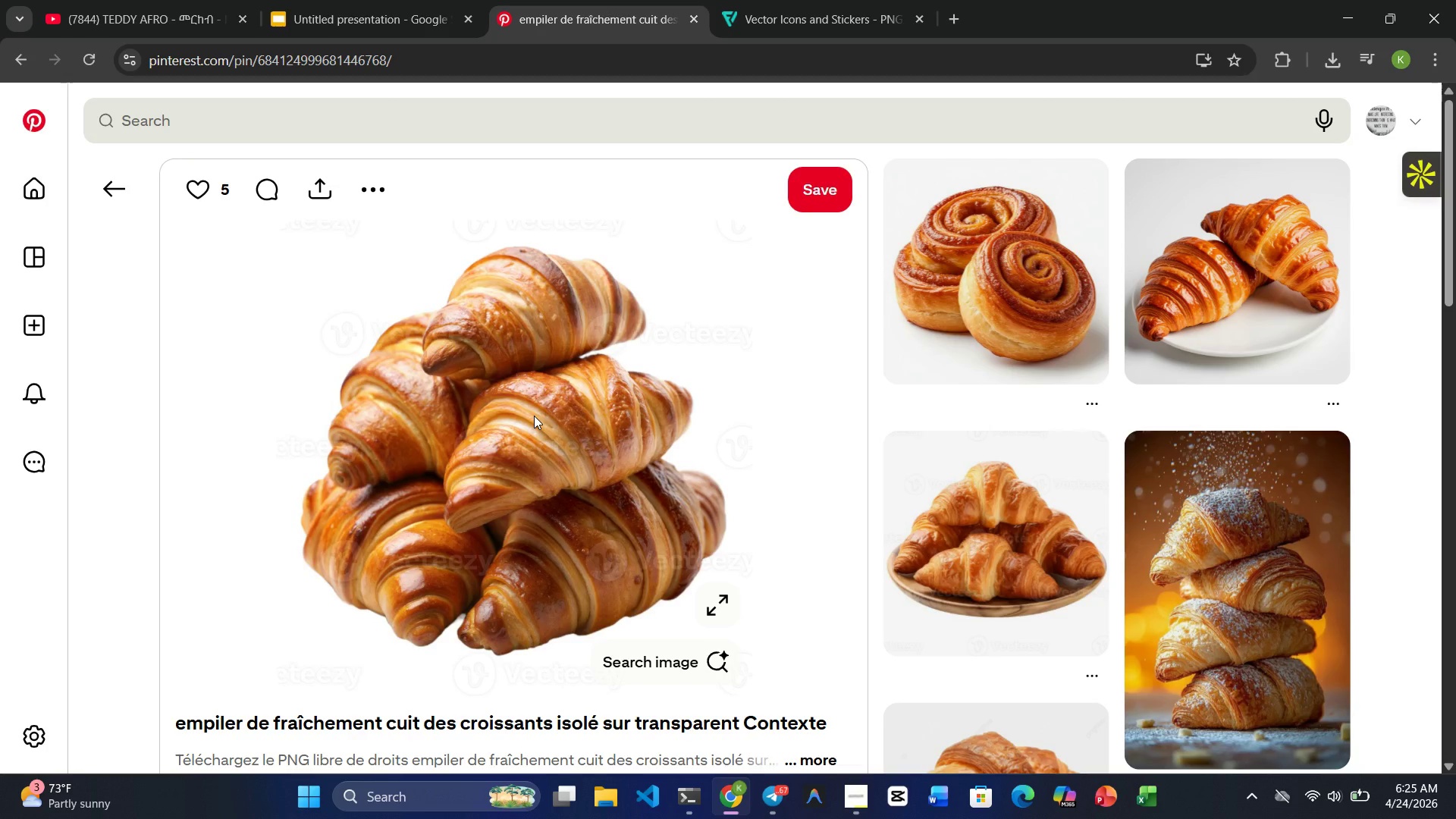 
wait(5.16)
 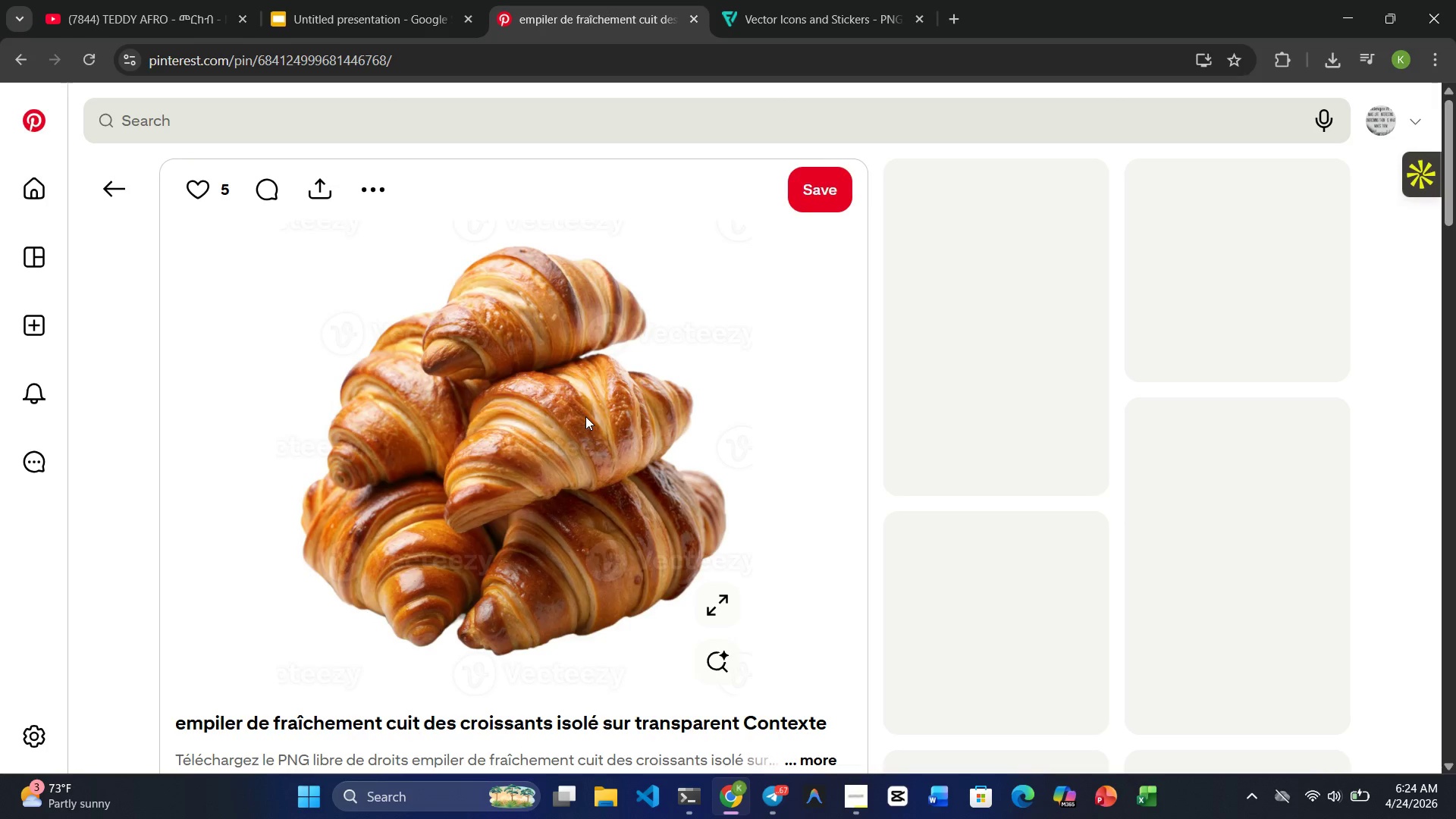 
left_click([362, 187])
 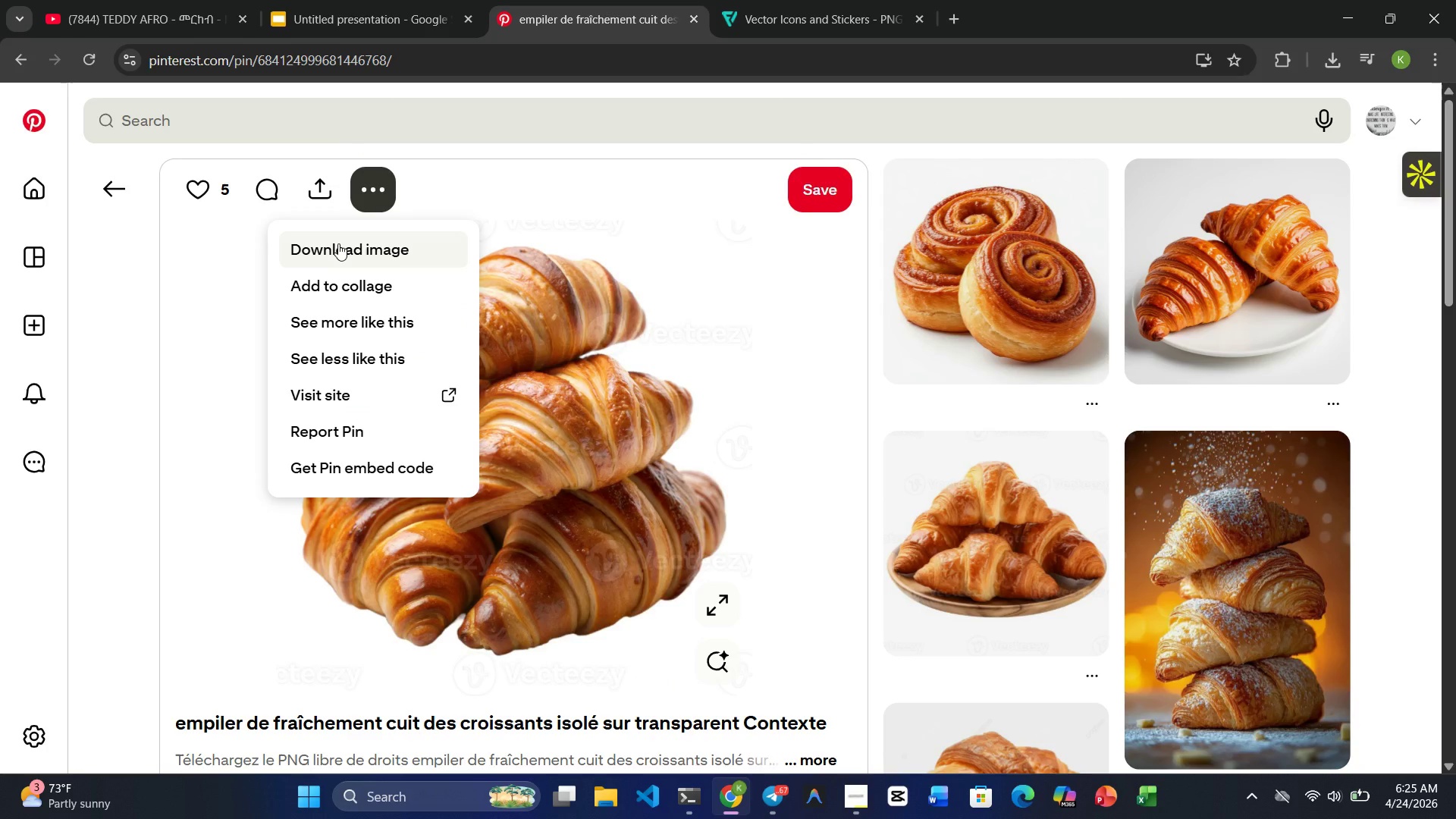 
left_click([338, 243])
 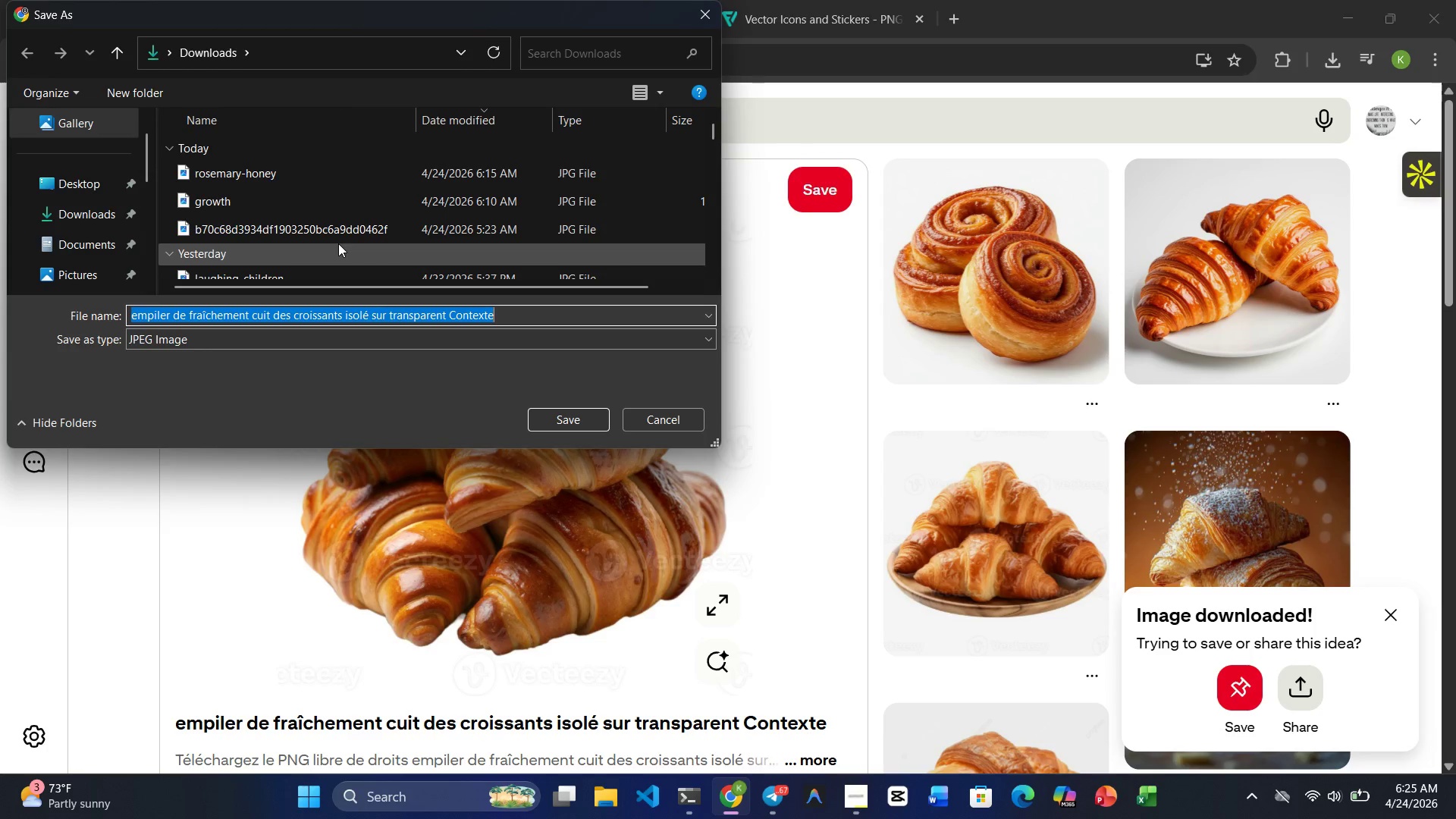 
wait(5.05)
 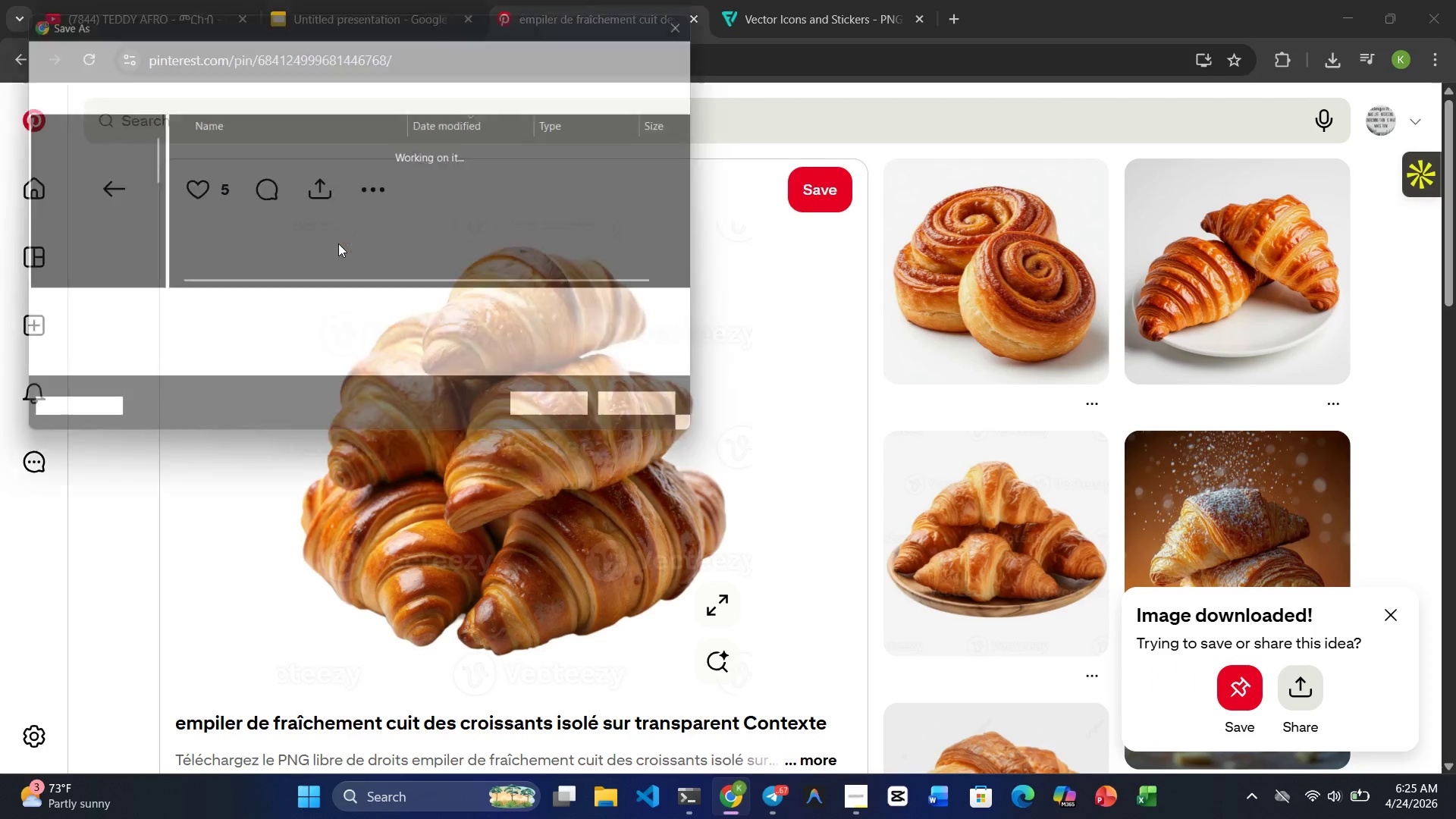 
type(miso0)
key(Backspace)
type(-maple)
 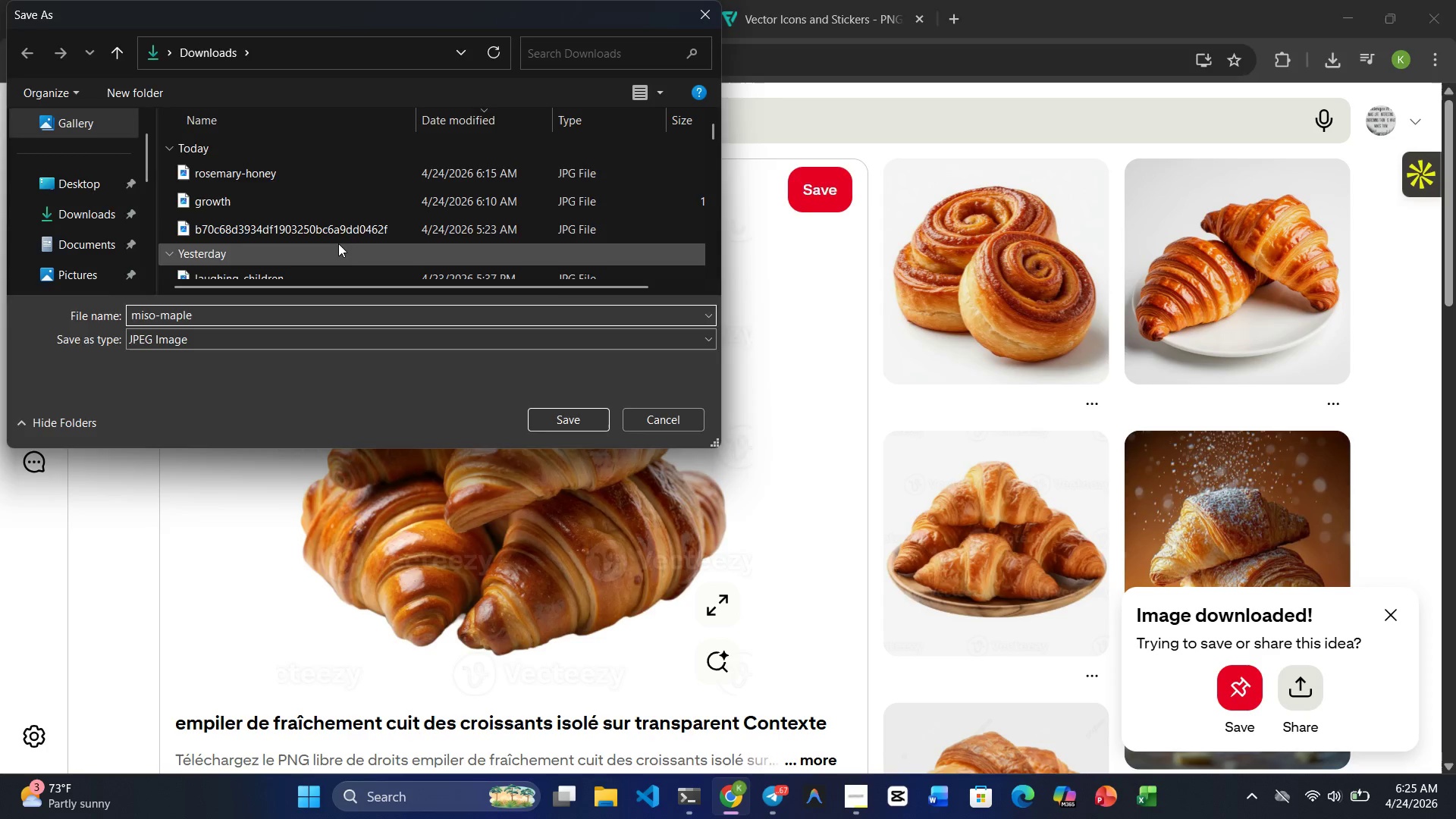 
key(Enter)
 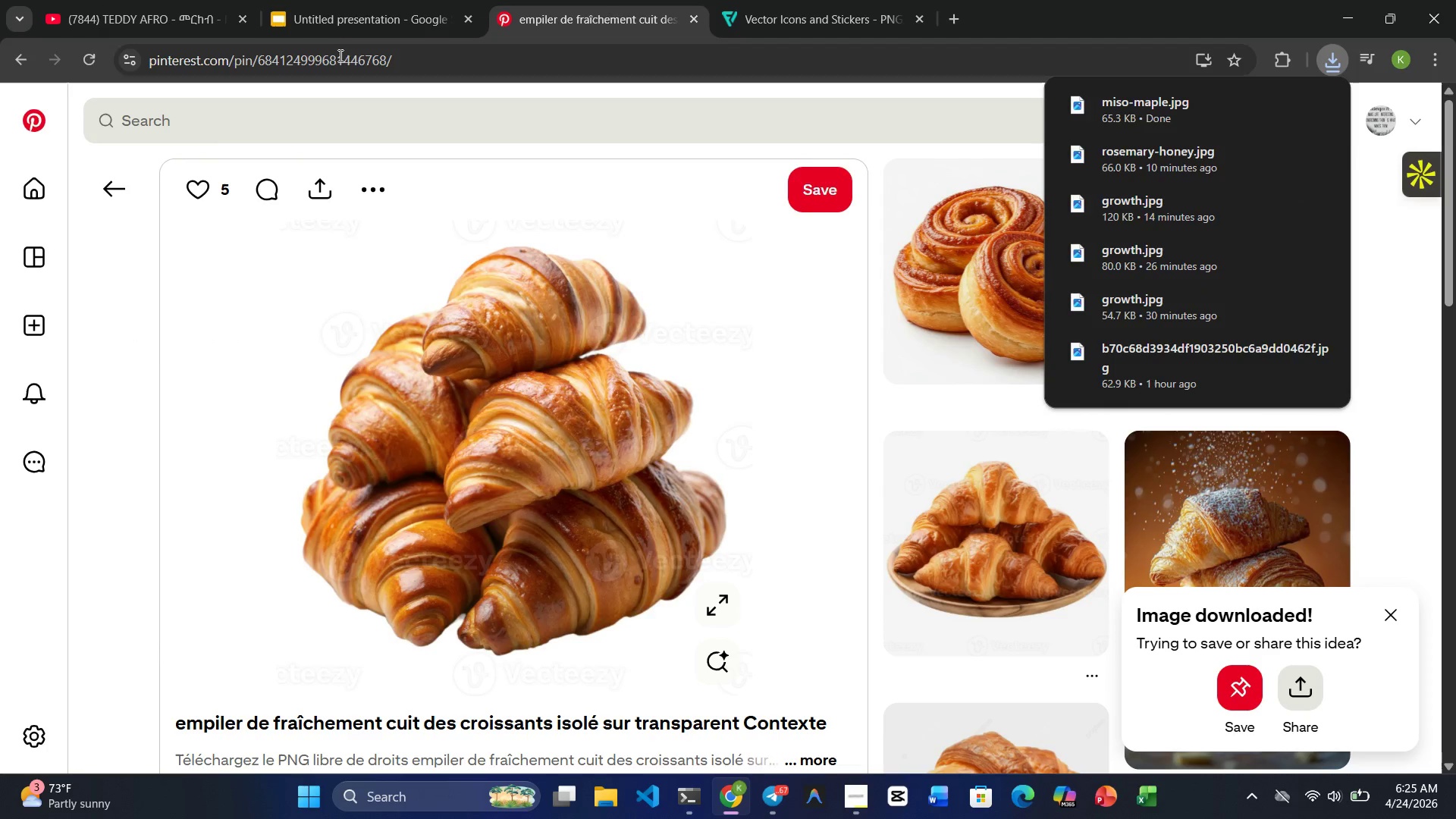 
left_click([334, 18])
 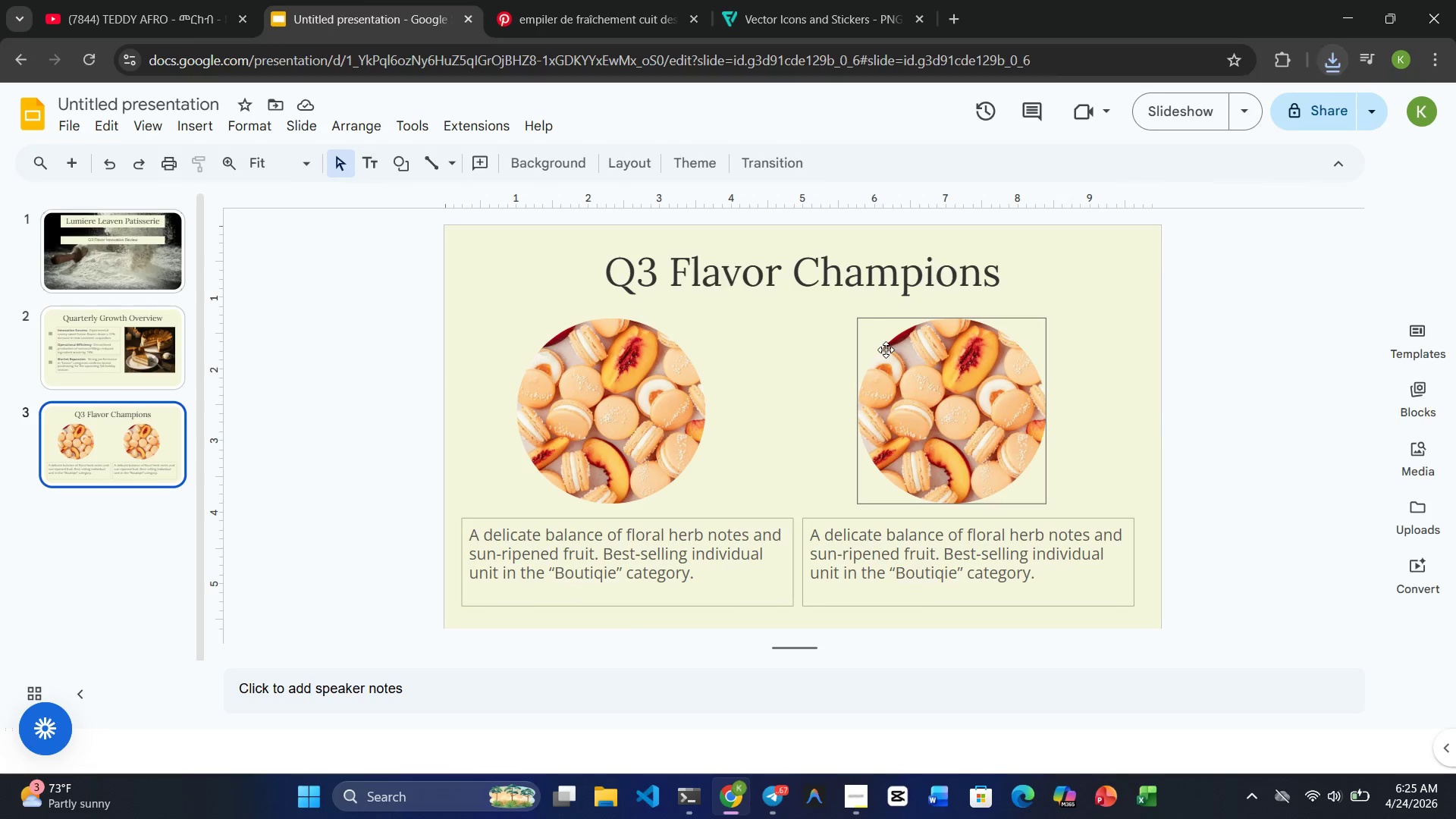 
left_click([926, 385])
 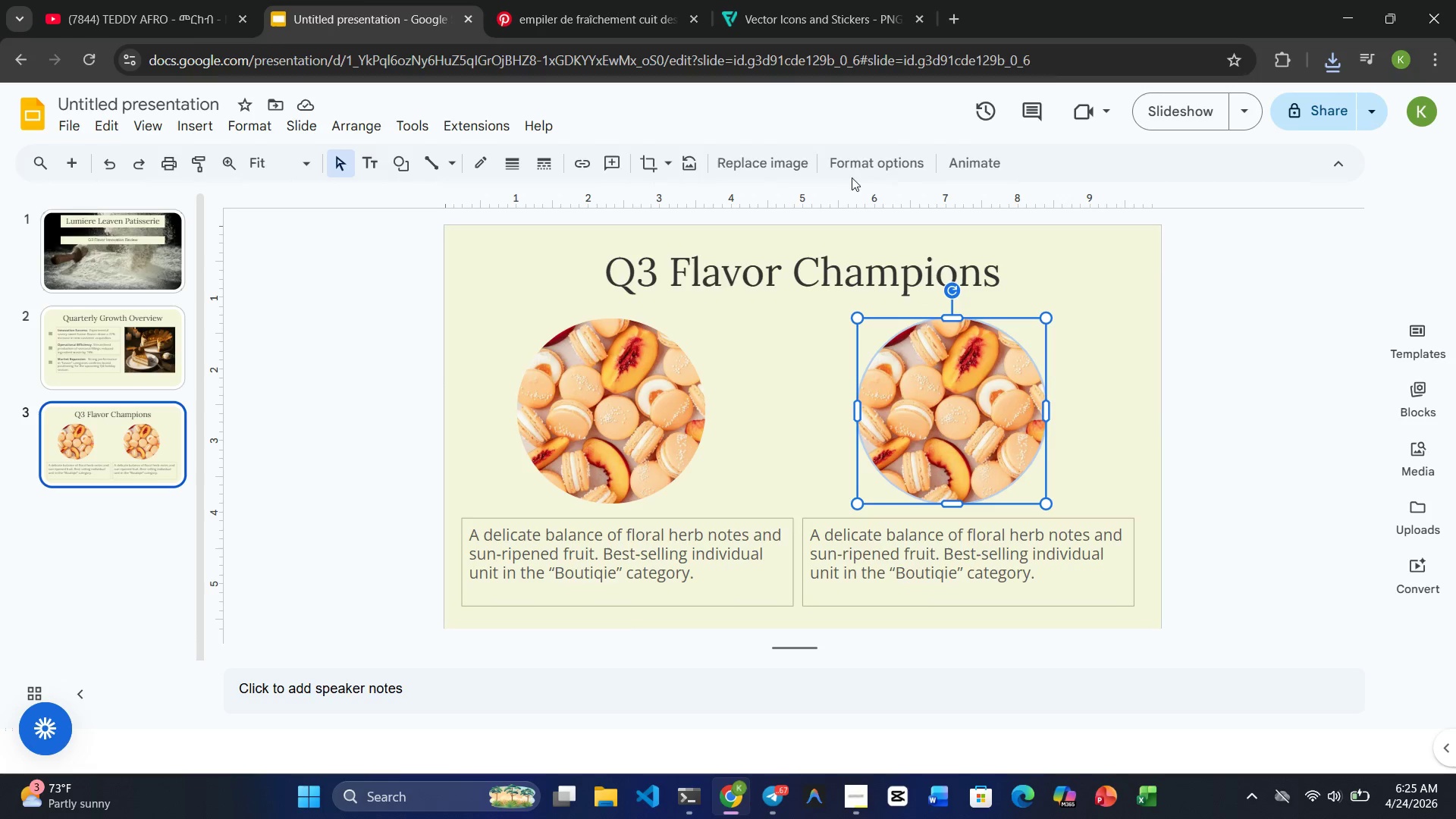 
left_click([776, 160])
 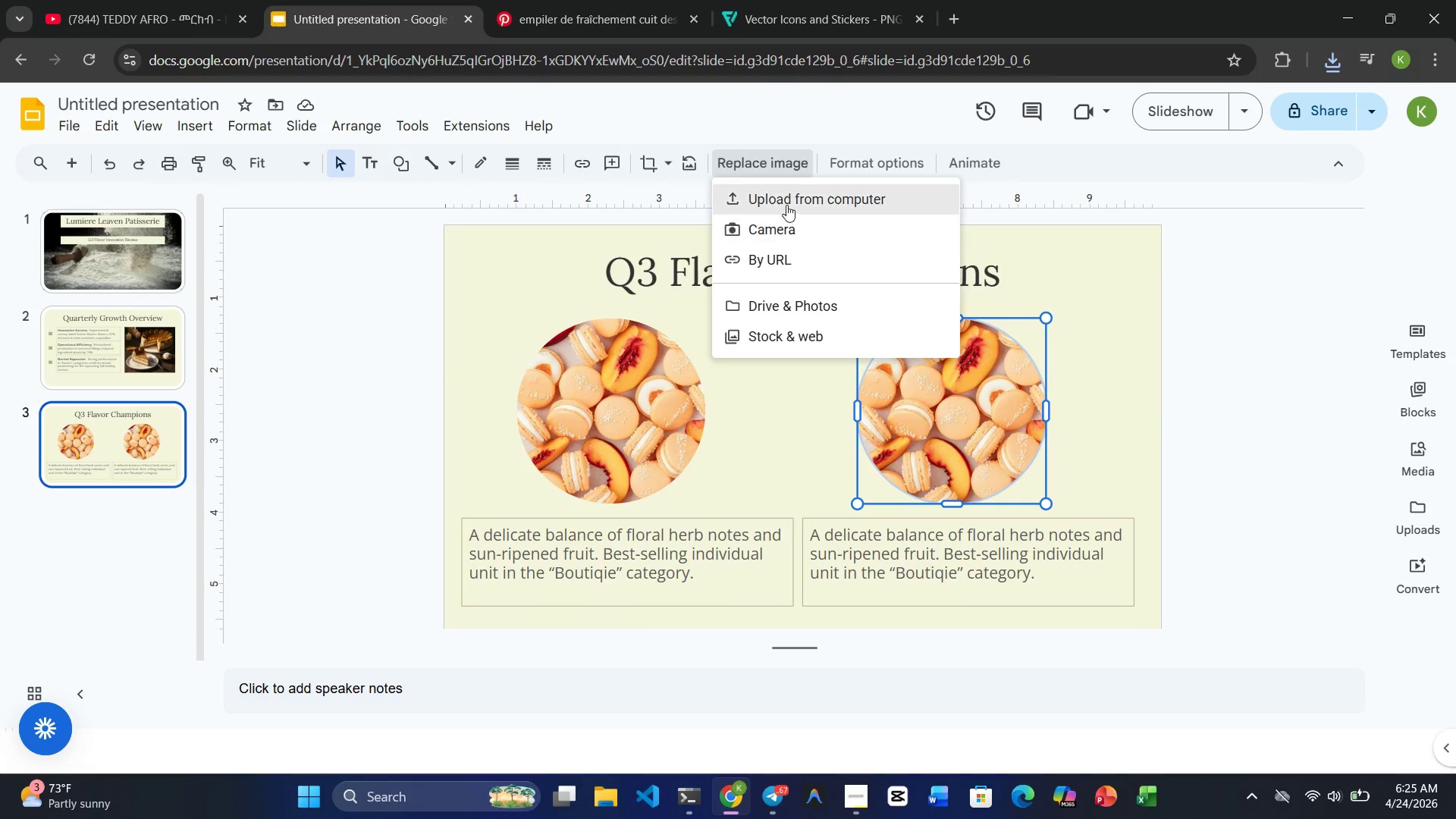 
left_click([786, 197])
 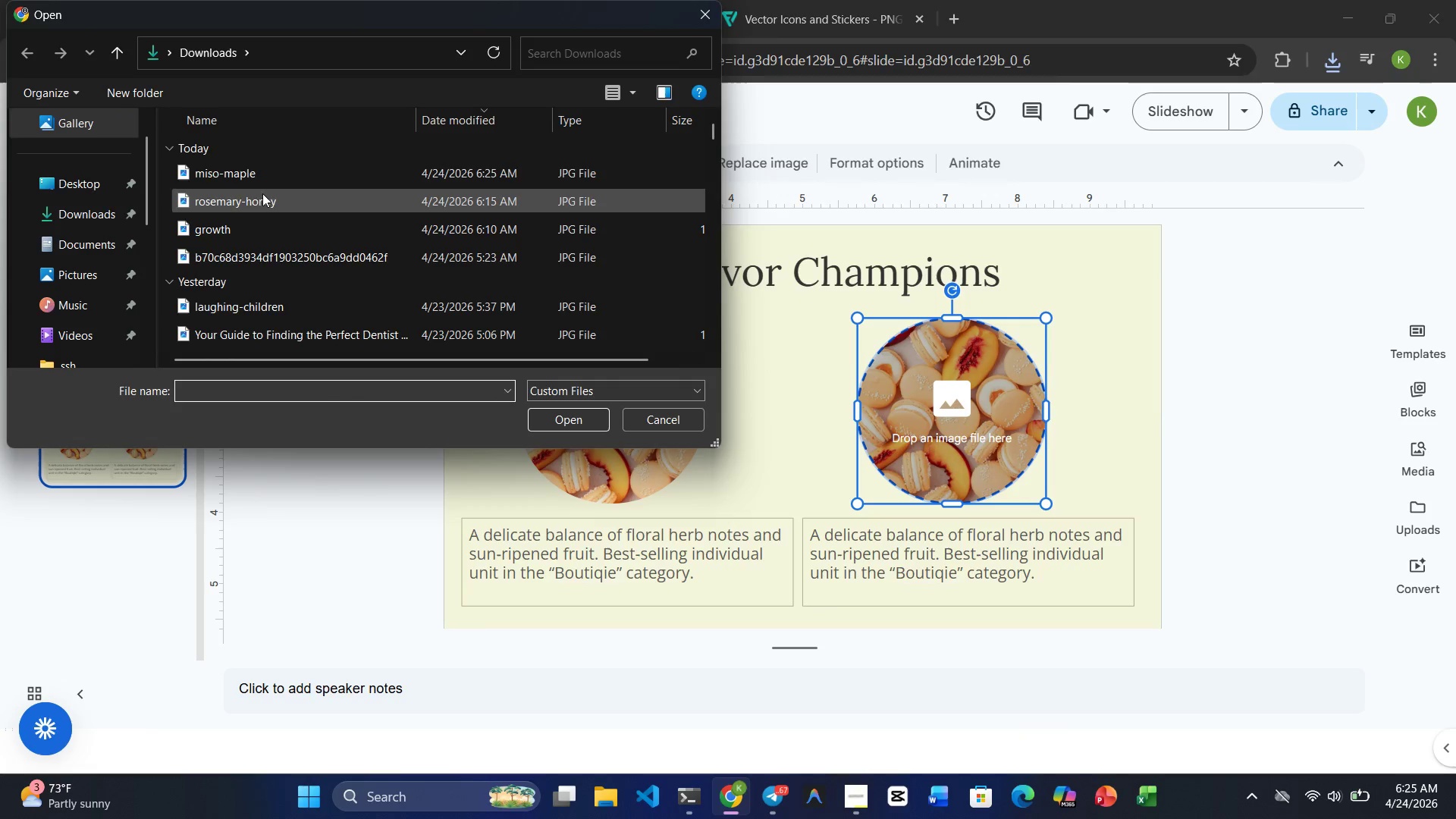 
left_click([232, 176])
 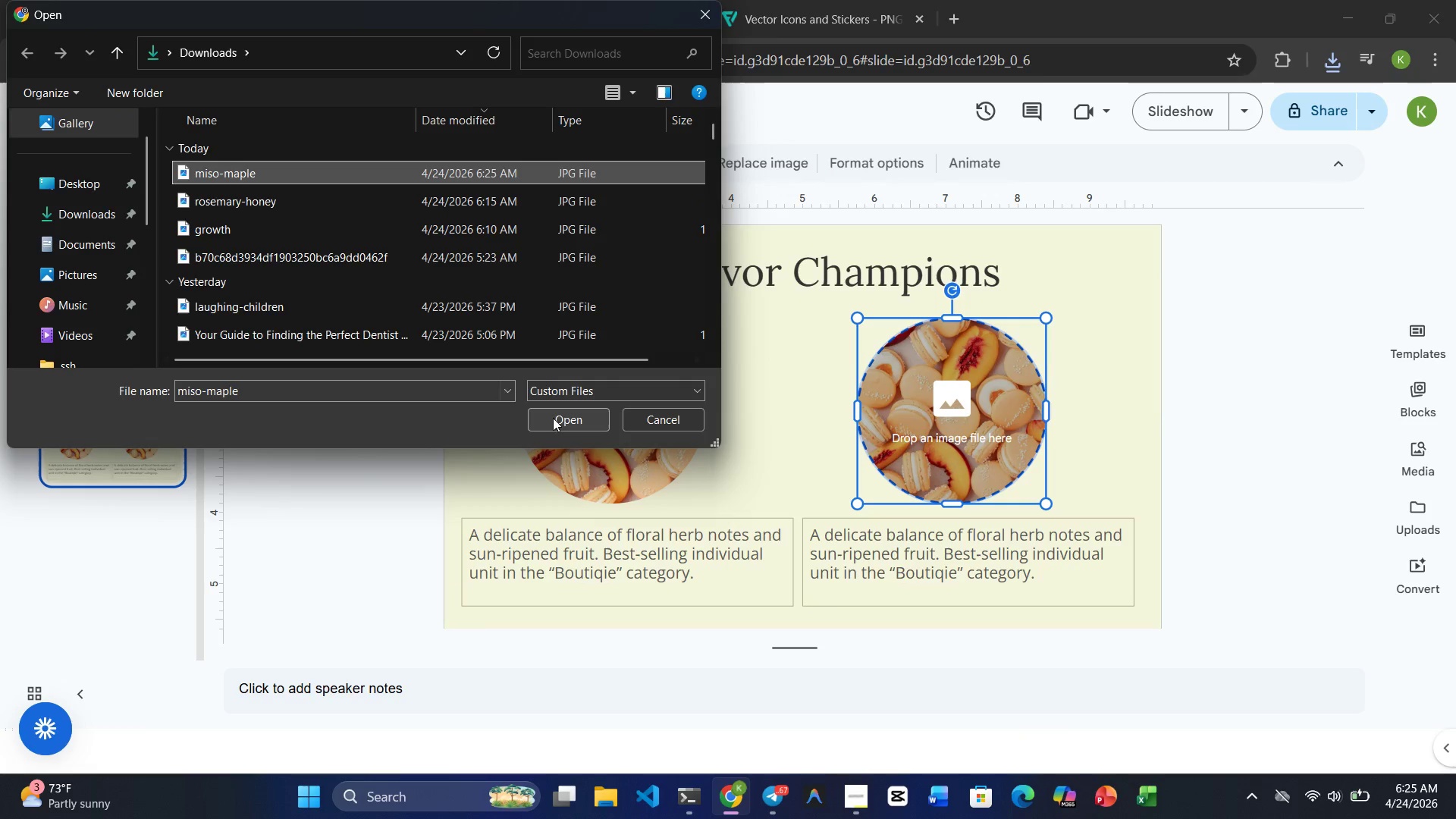 
left_click([557, 418])
 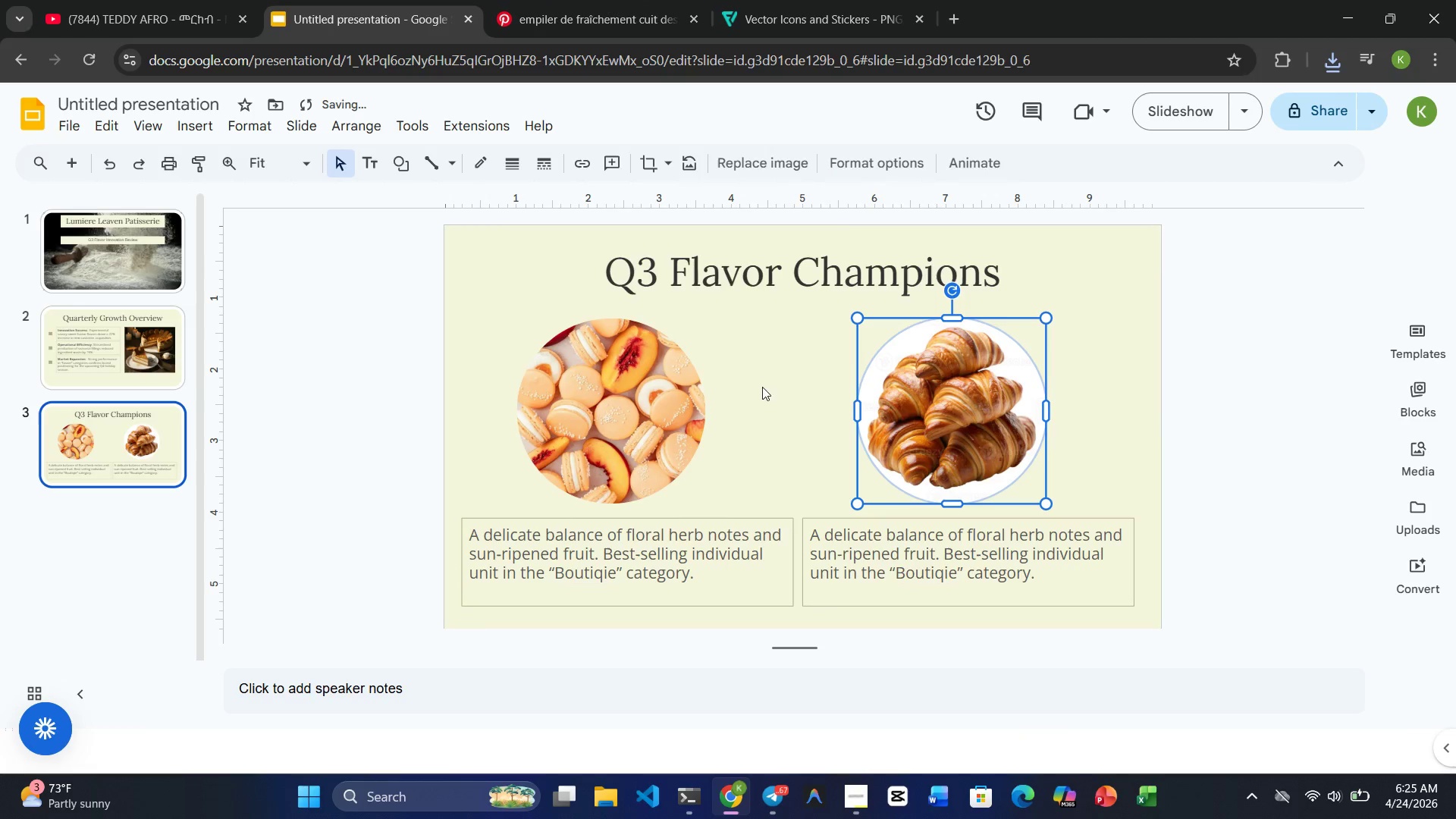 
left_click([716, 370])
 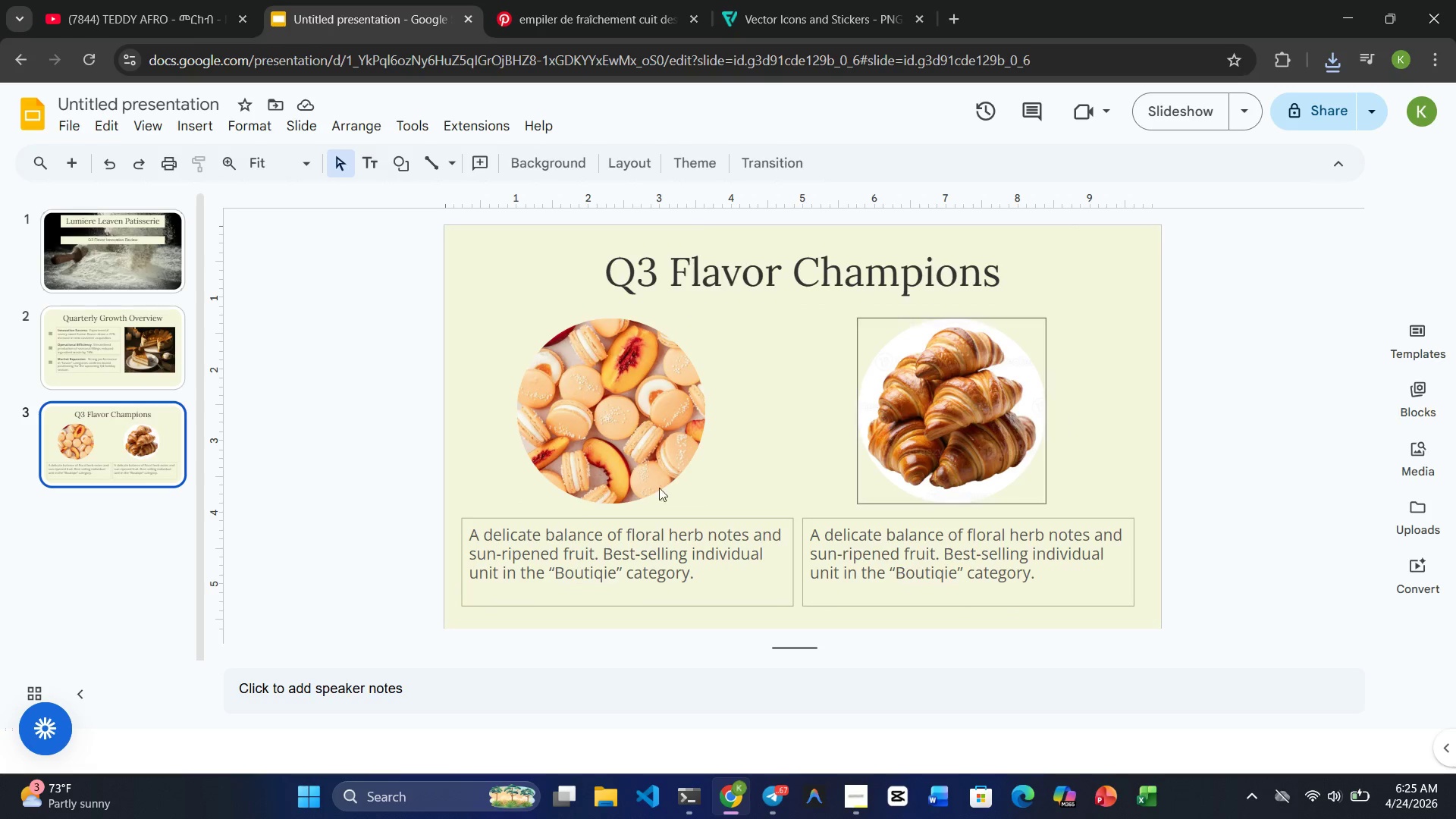 
wait(31.92)
 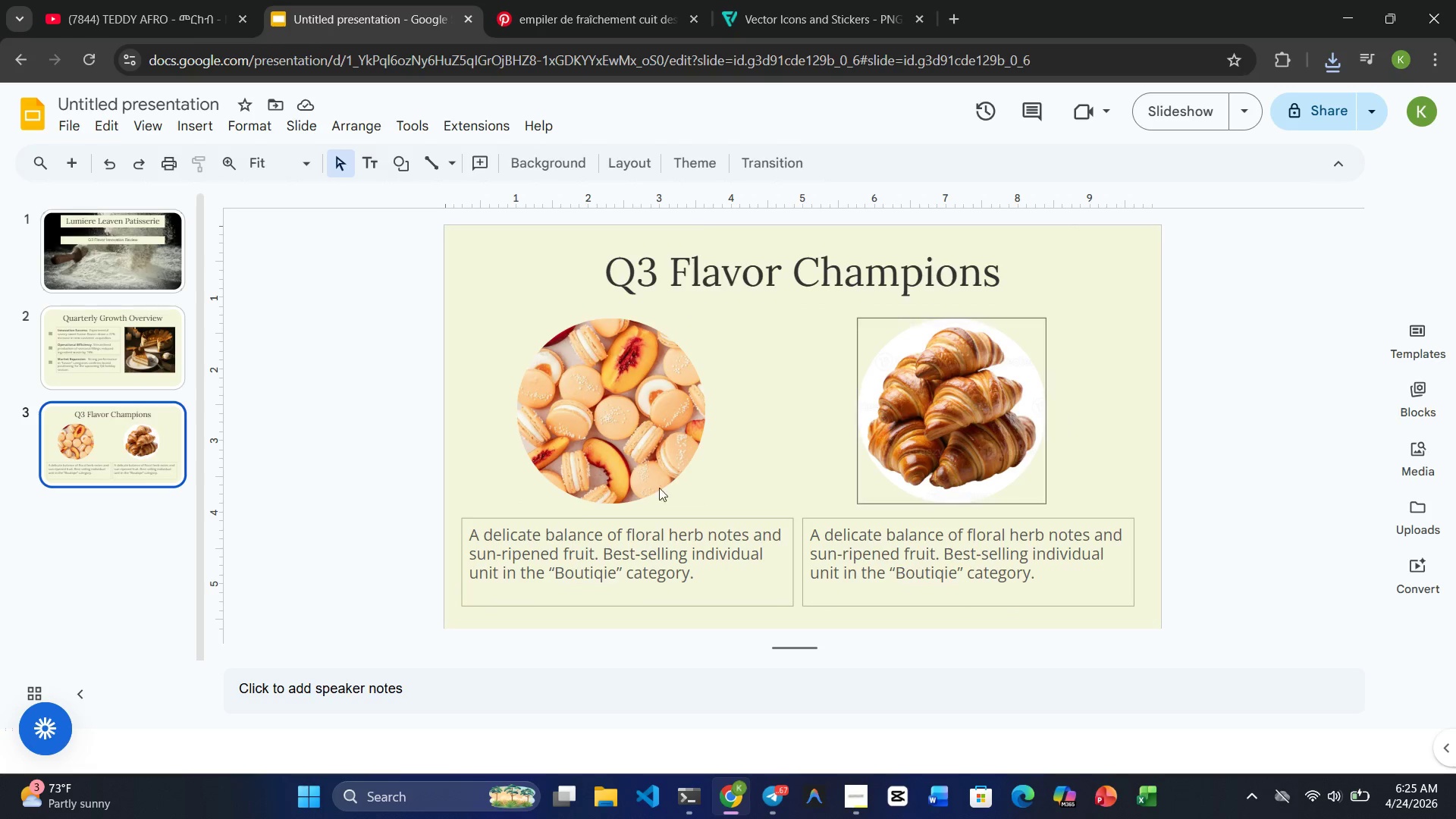 
double_click([839, 543])
 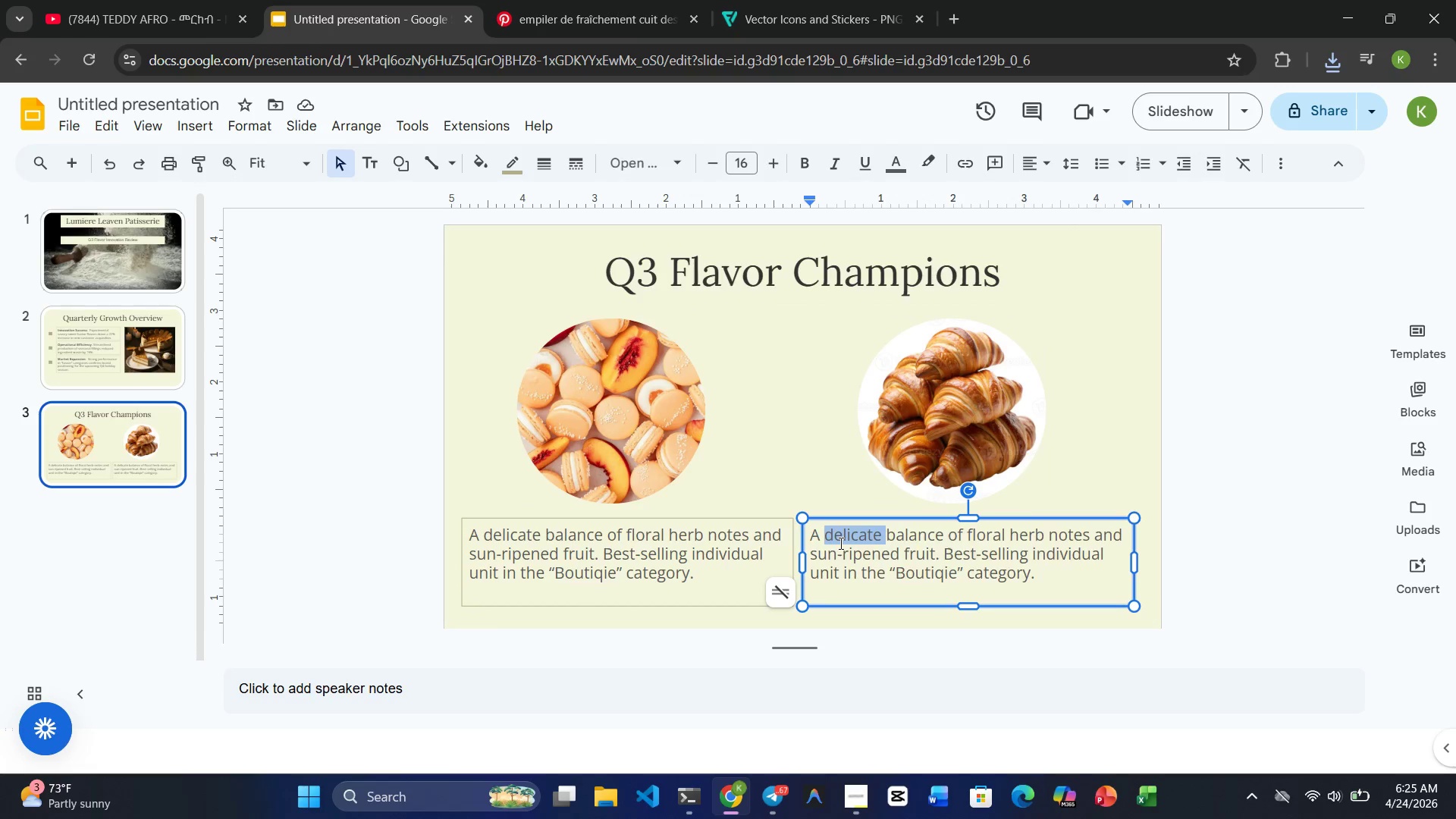 
triple_click([839, 543])
 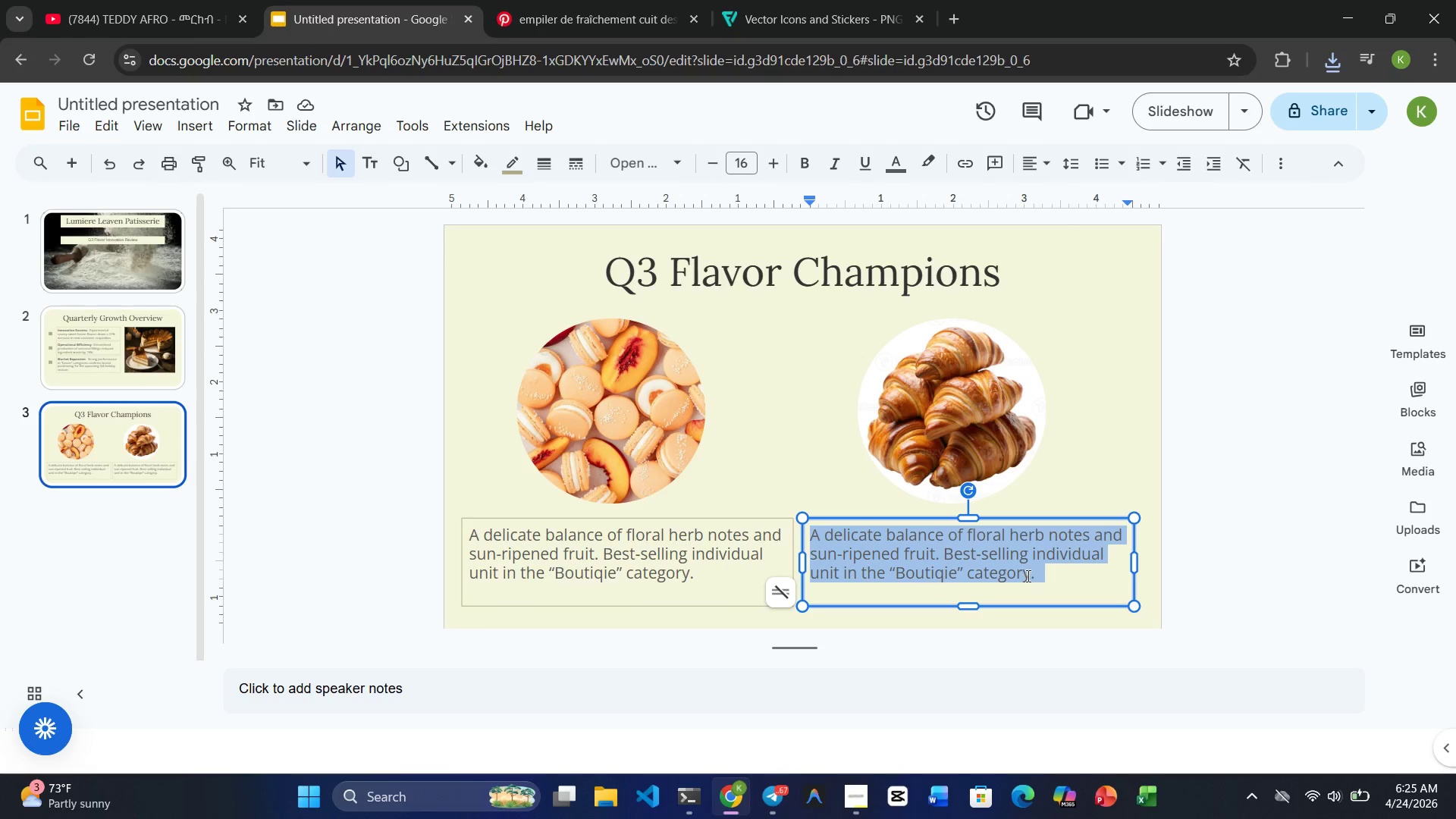 
left_click([1025, 574])
 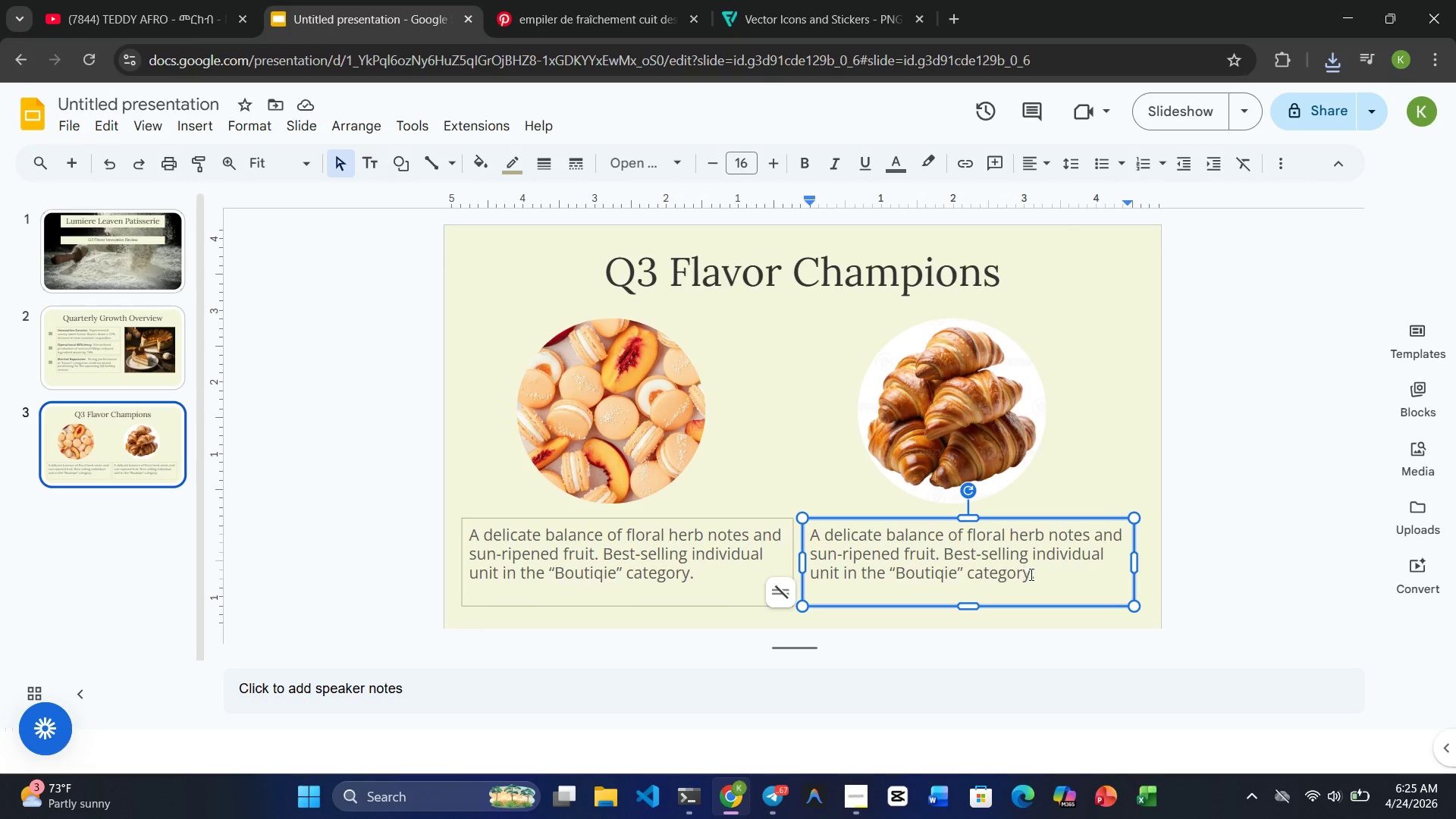 
left_click_drag(start_coordinate=[1031, 574], to_coordinate=[808, 532])
 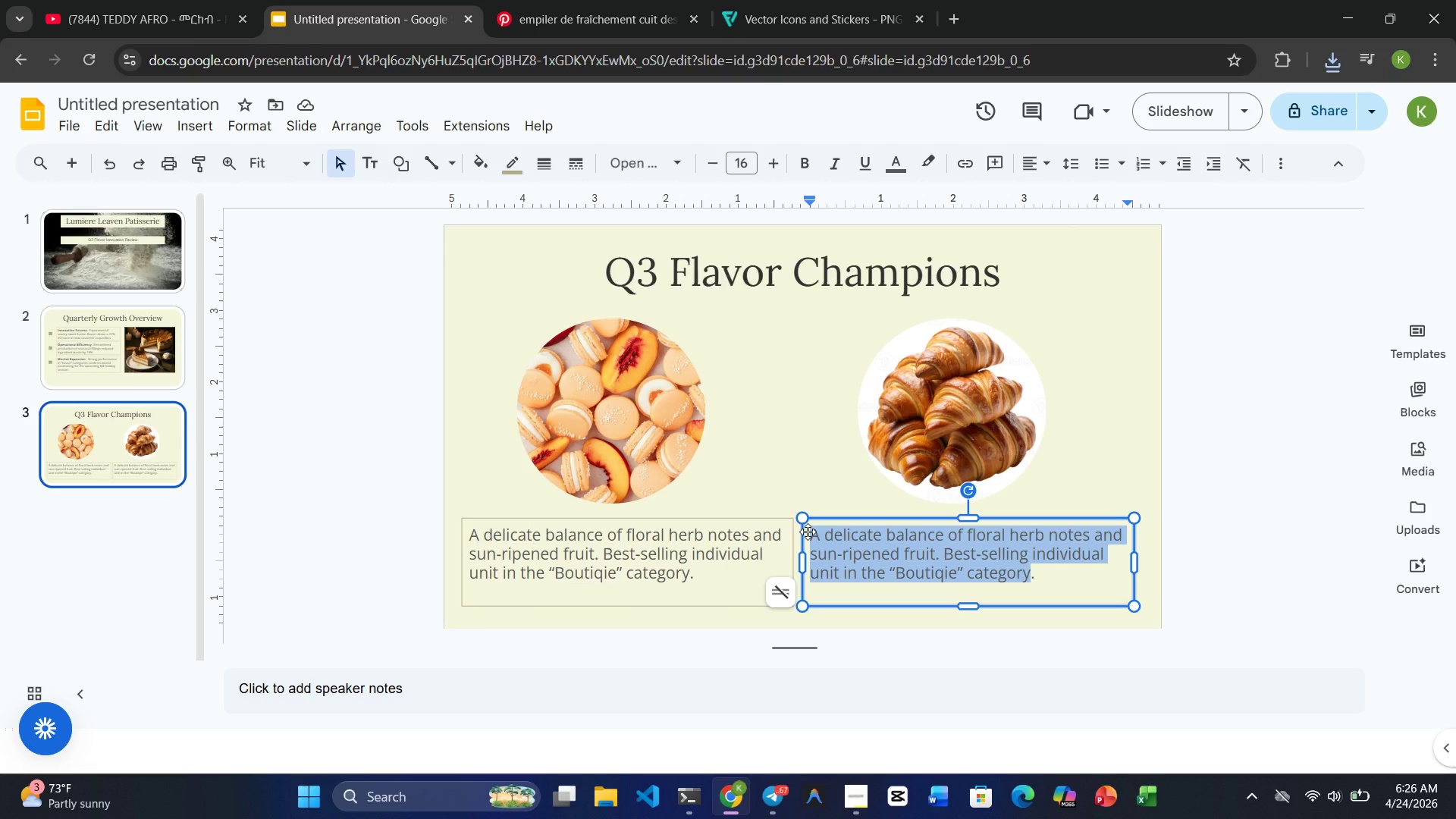 
type(Umami )
key(Backspace)
type(-rich white miiso)
key(Backspace)
key(Backspace)
key(Backspace)
type(so glaze paired with Grade A maple )
 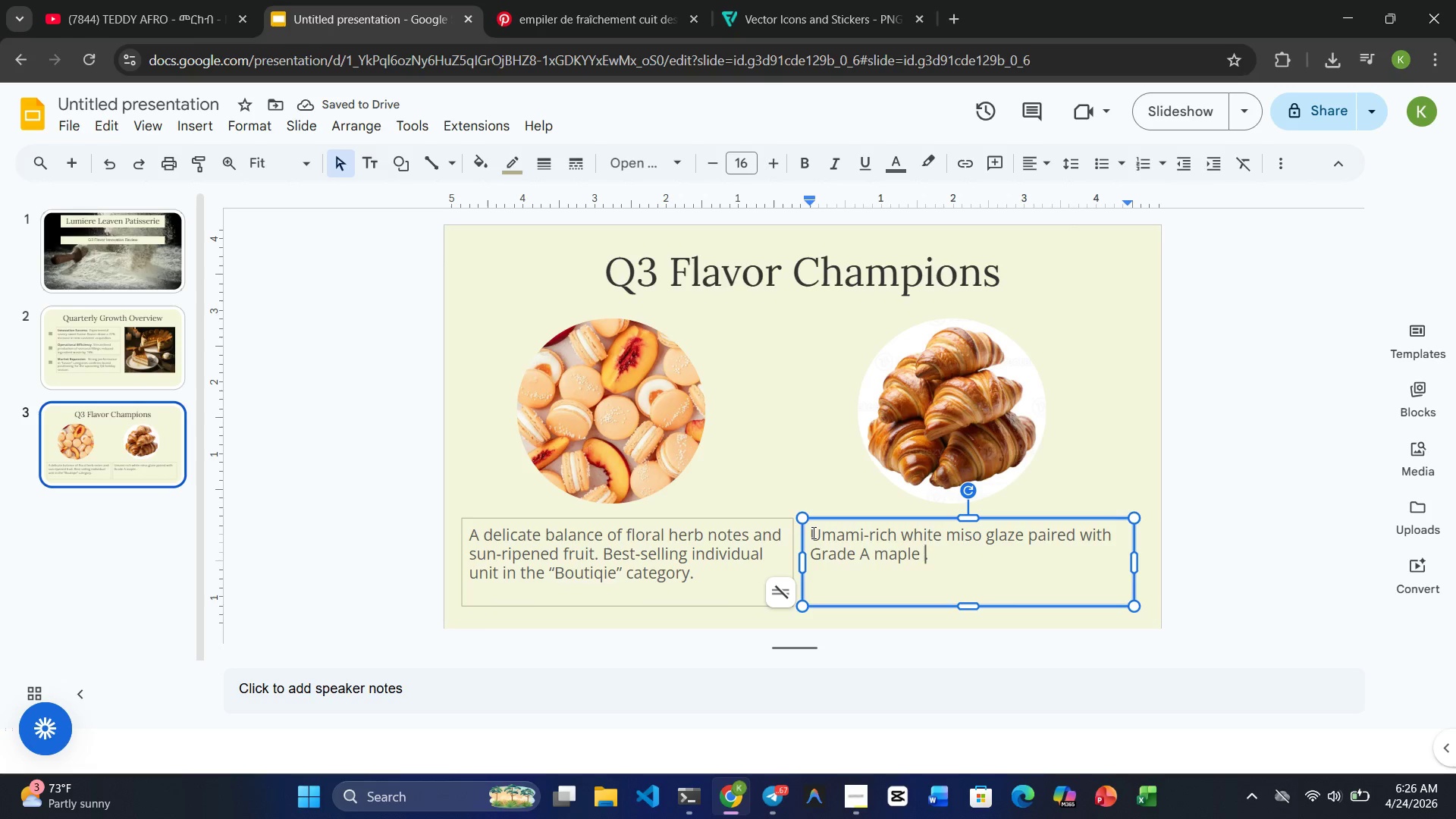 
wait(6.62)
 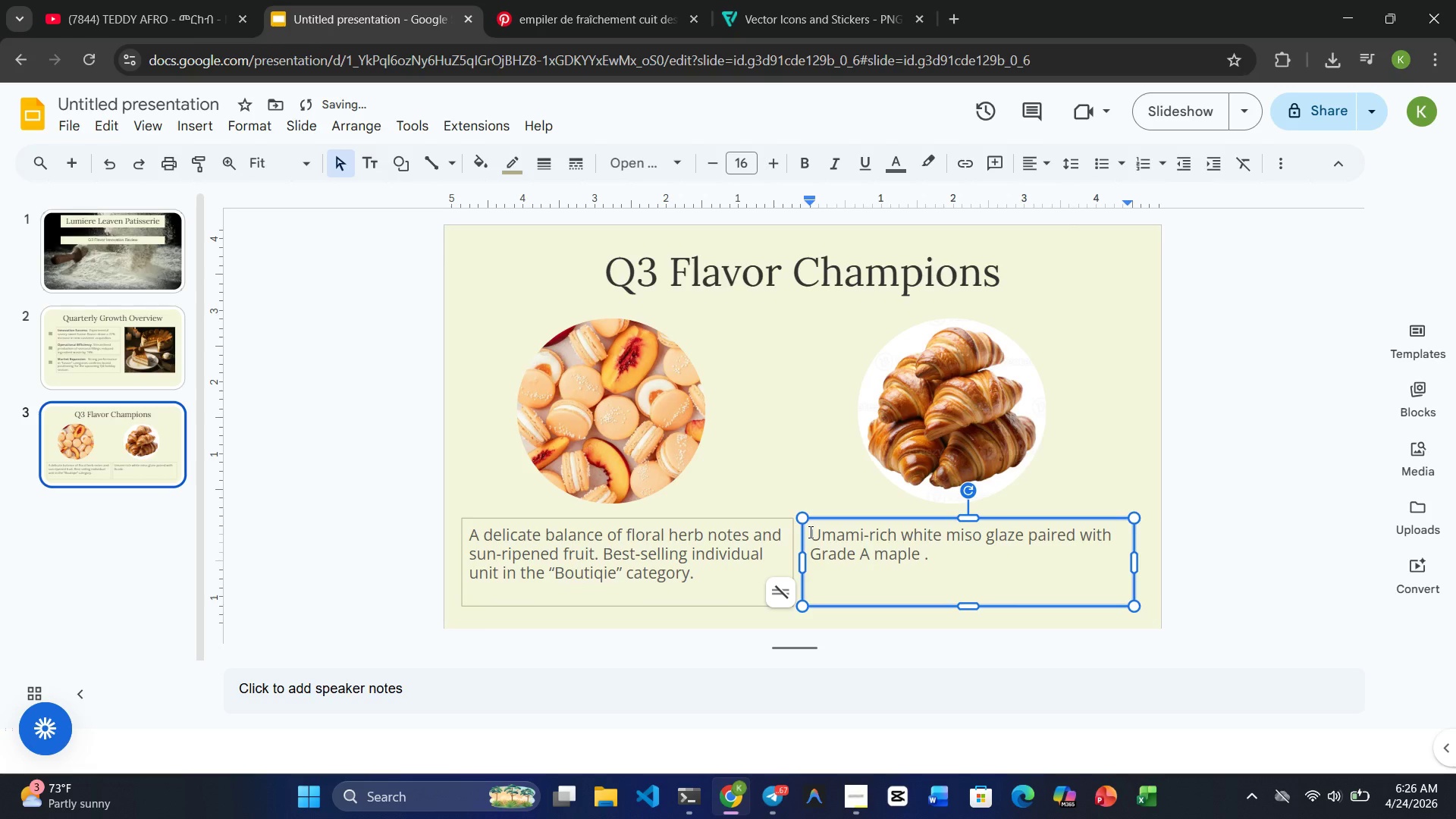 
type(syrup. )
key(Backspace)
key(Backspace)
 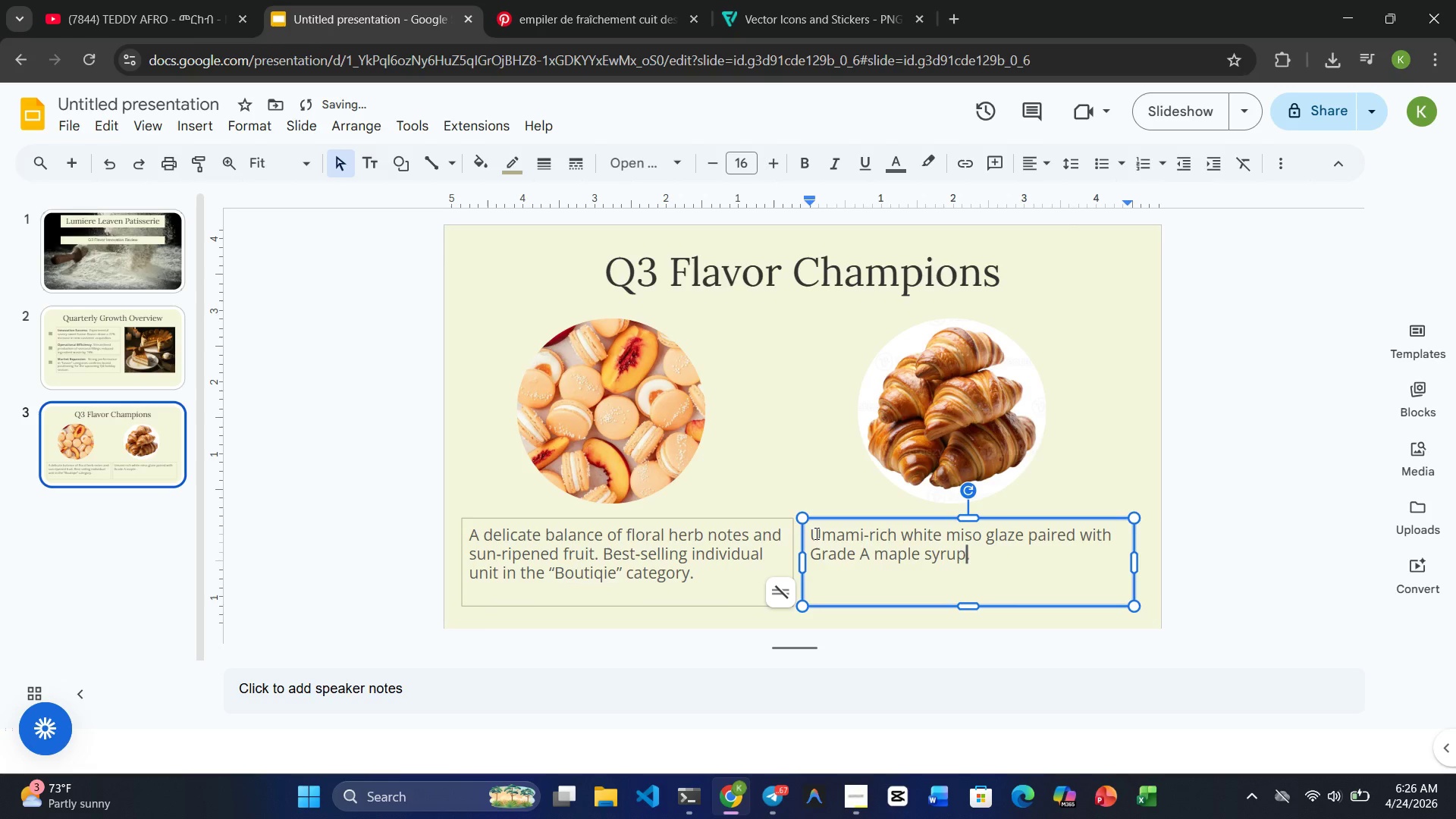 
key(ArrowRight)
 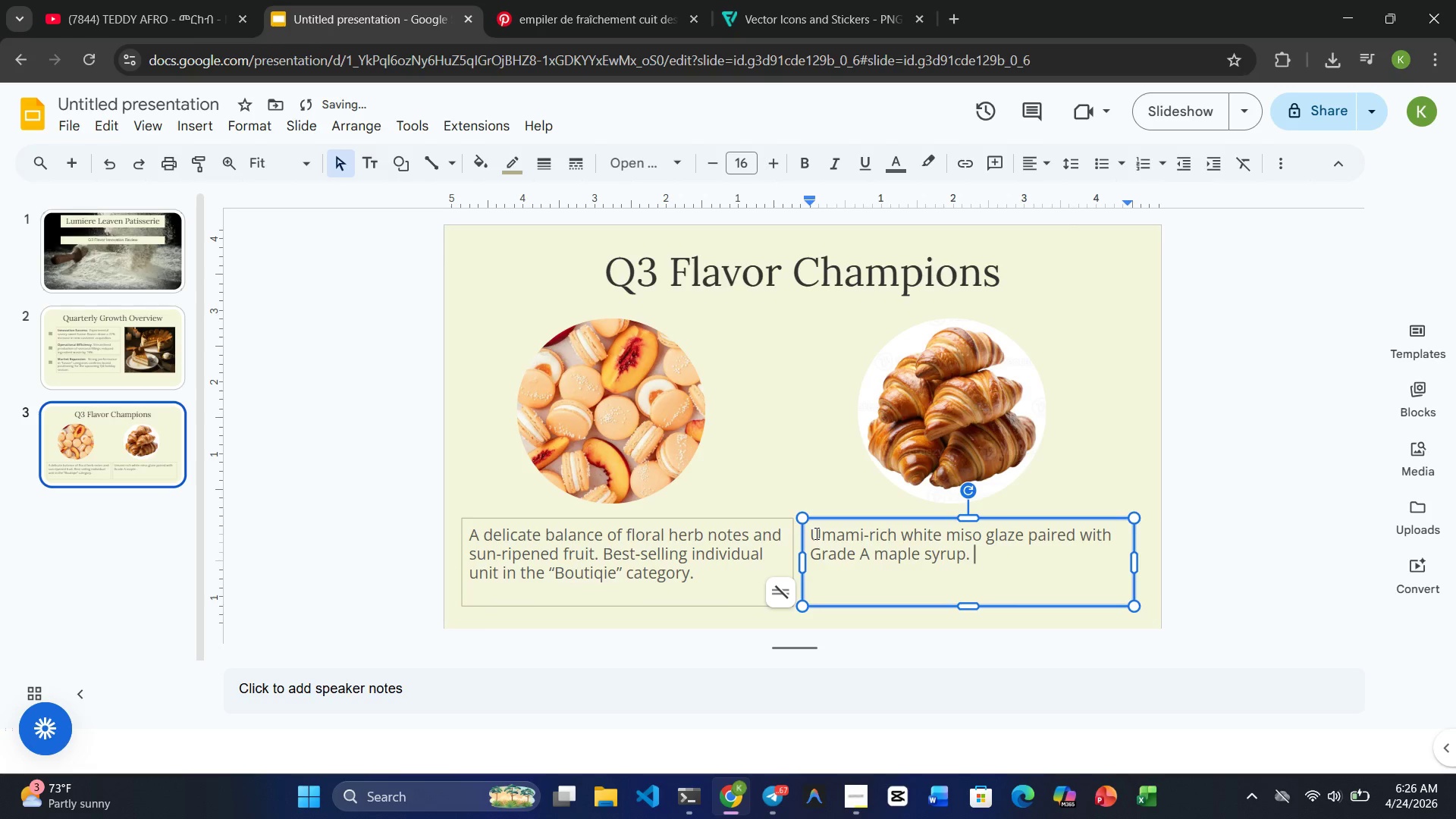 
key(Space)
 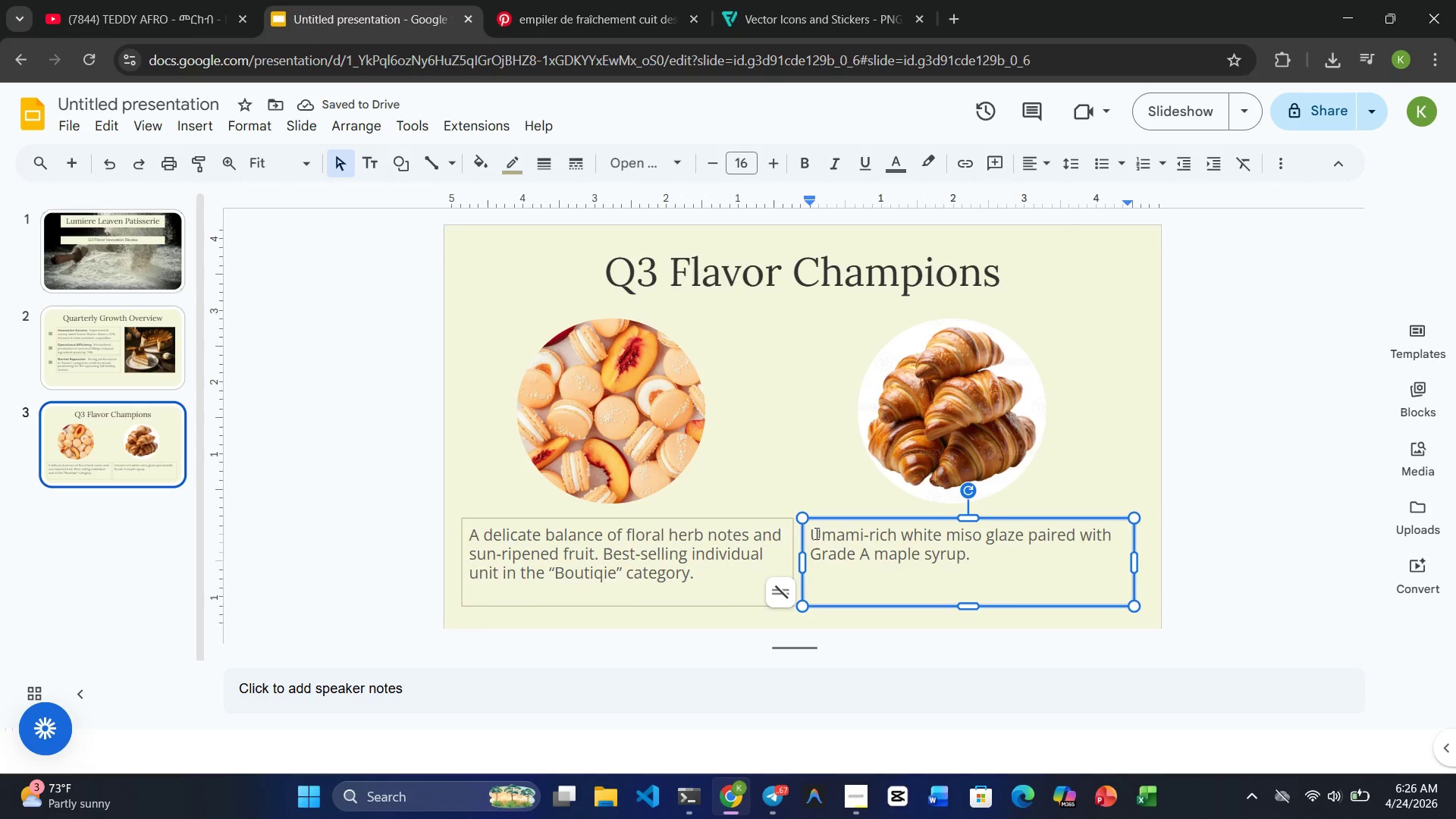 
wait(5.03)
 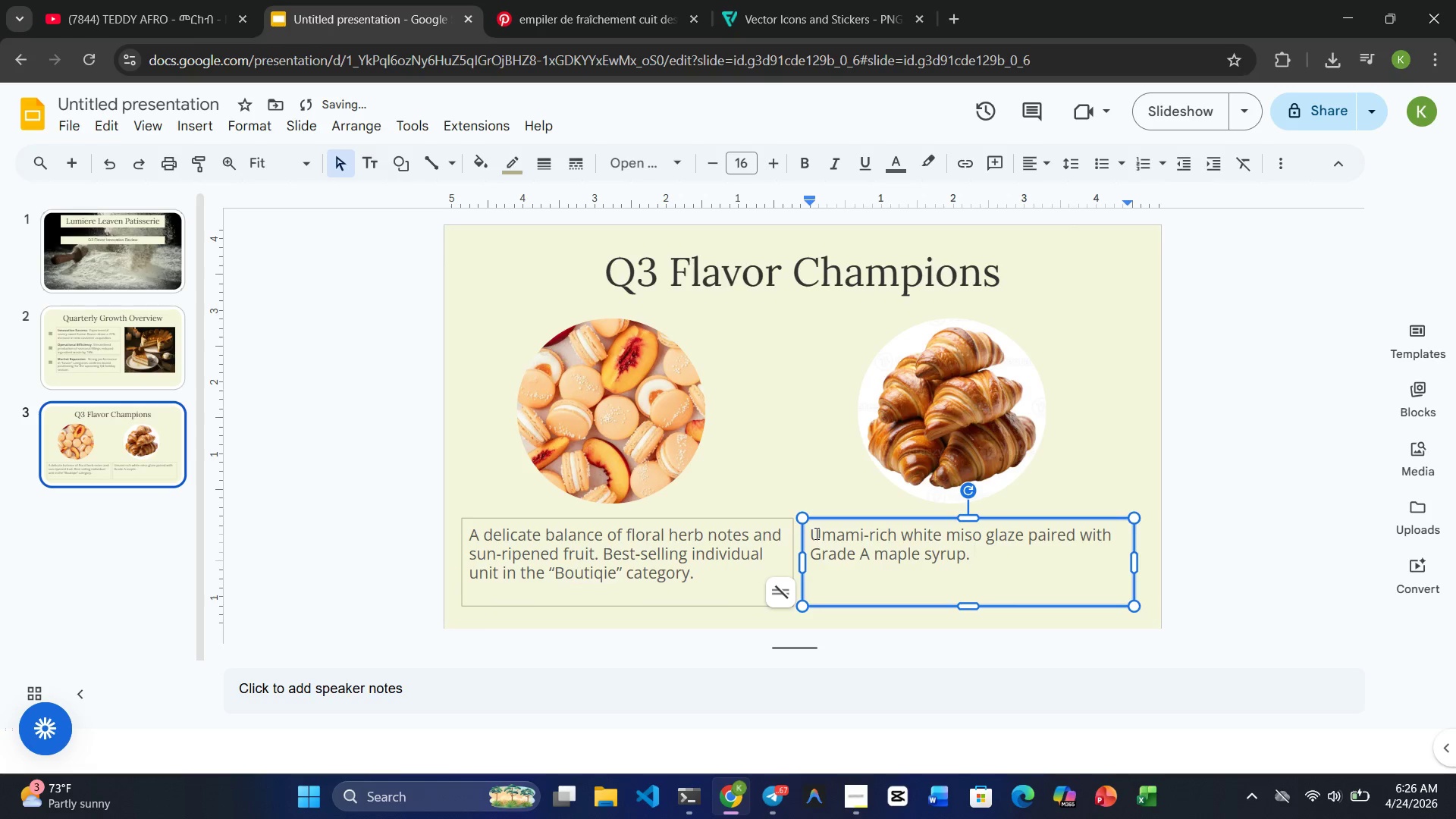 
type(Re)
 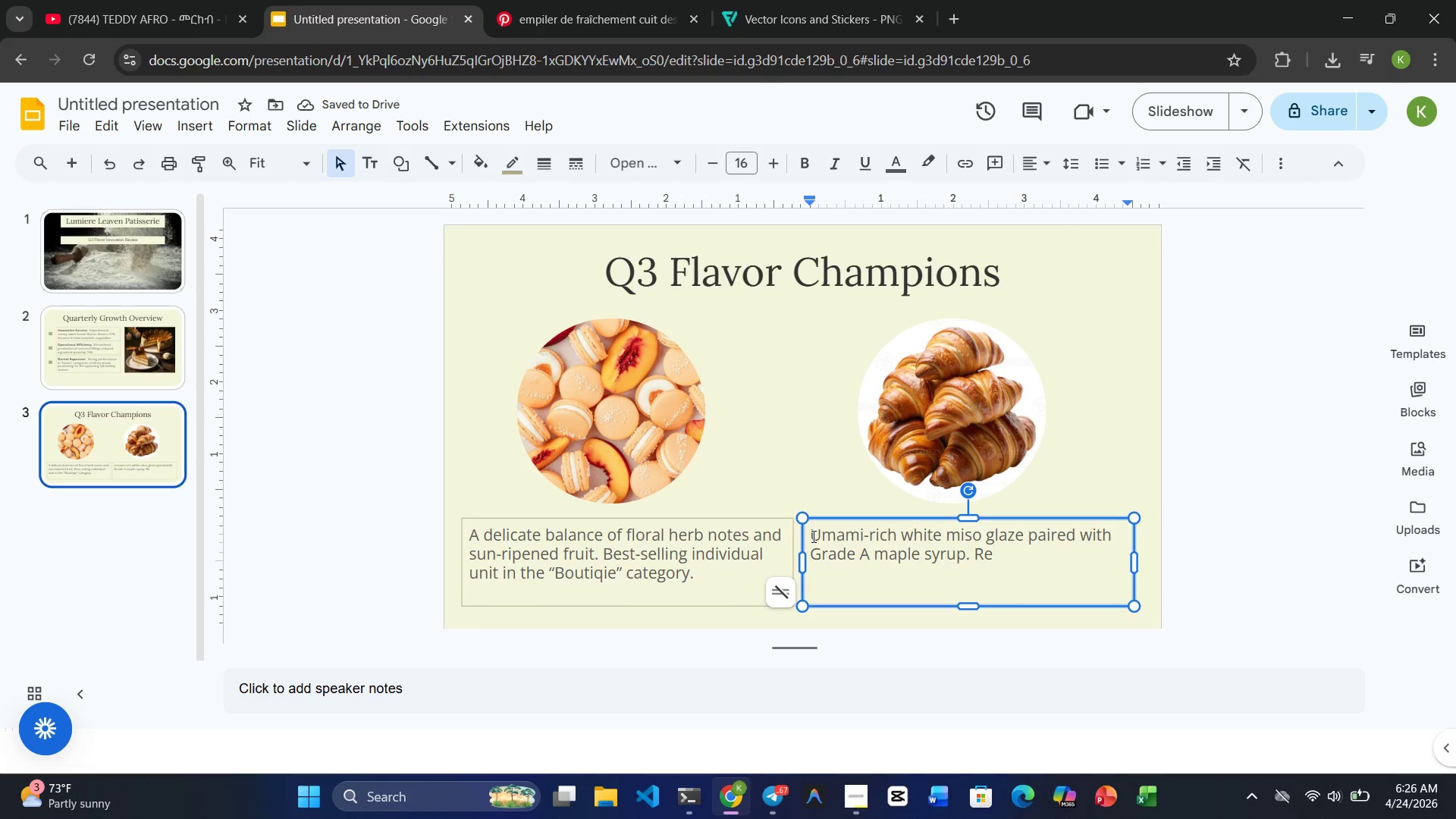 
type(peat )
key(Backspace)
 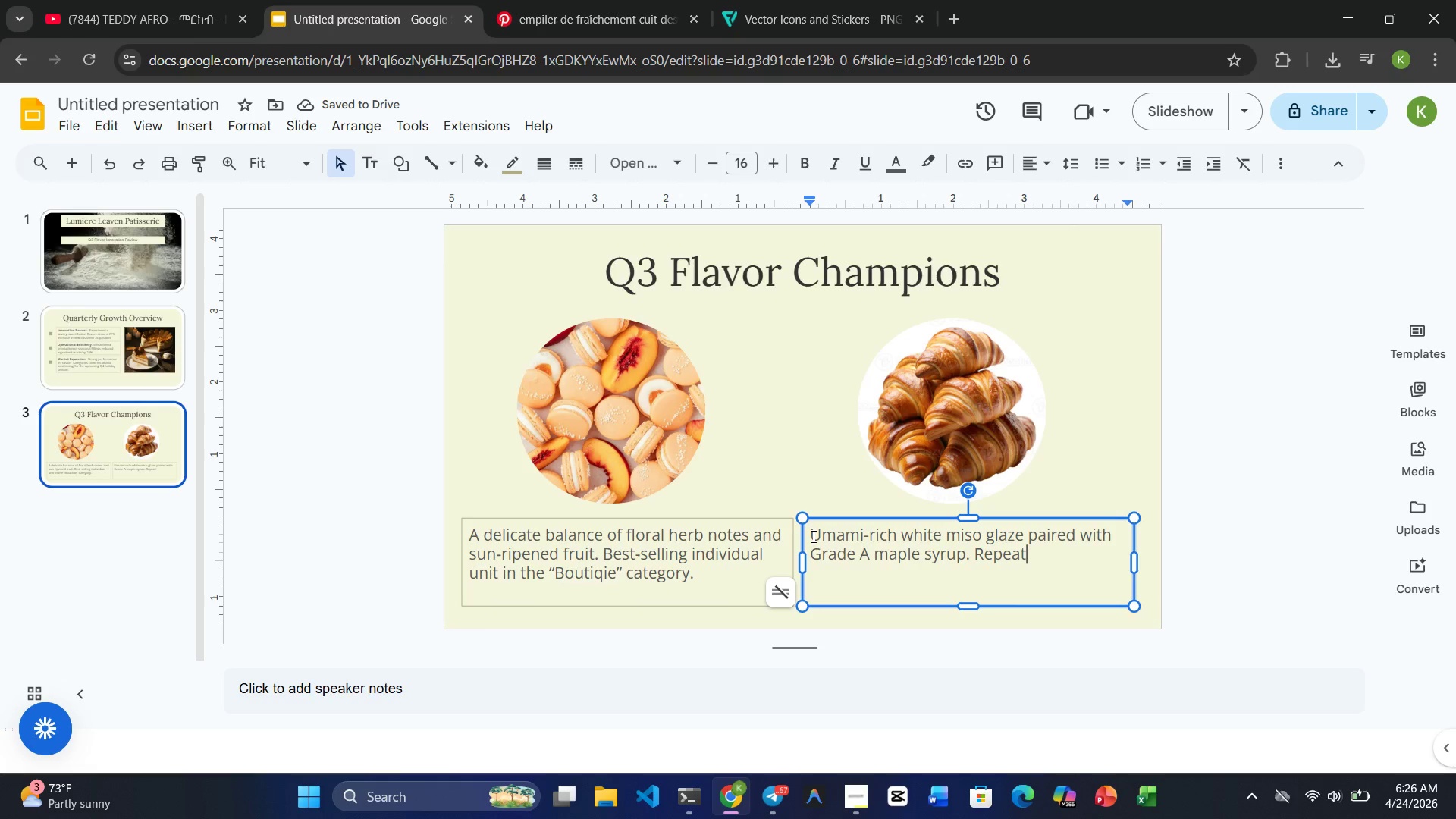 
wait(8.95)
 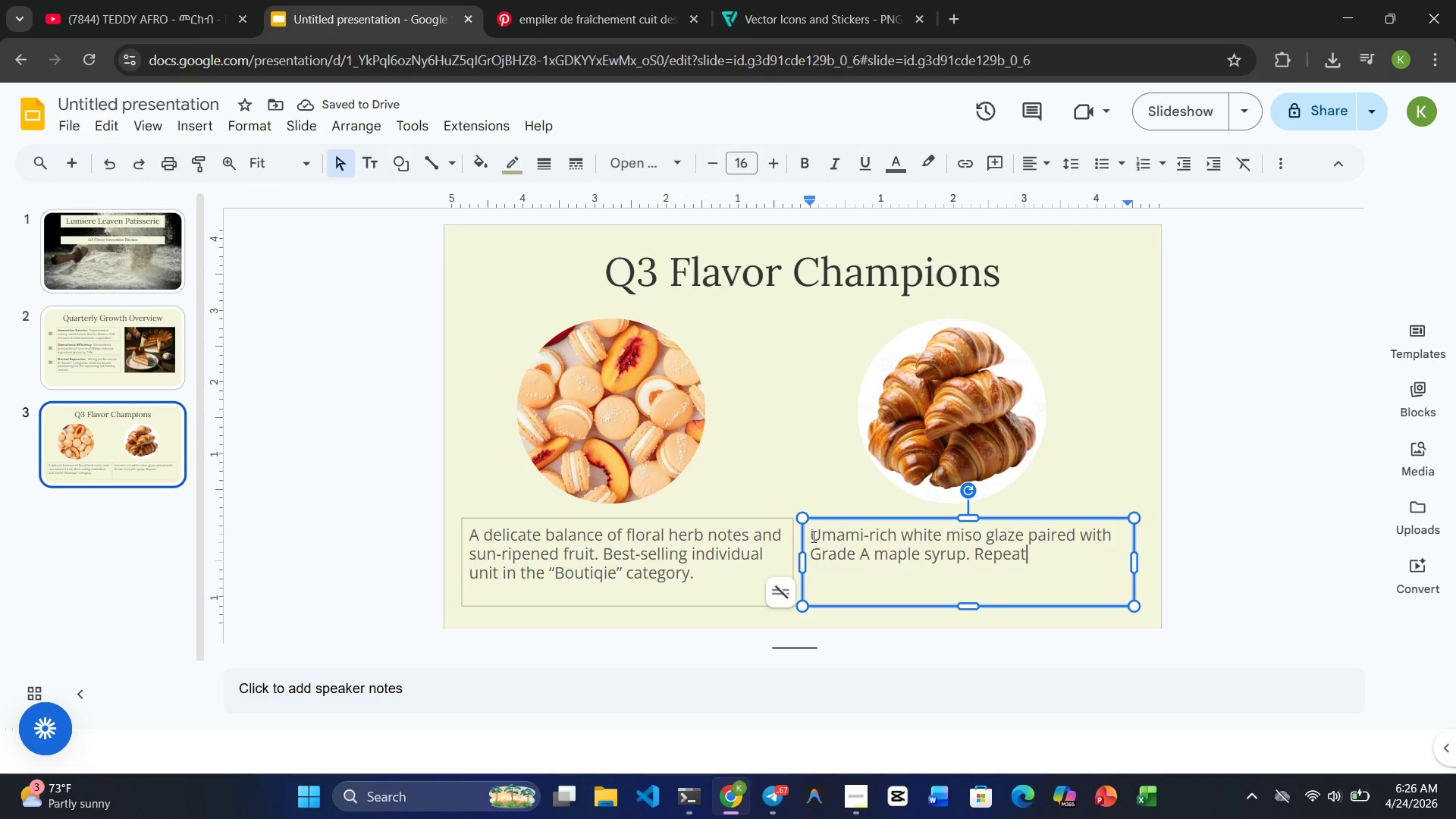 
hold_key(key=Backspace, duration=0.66)
 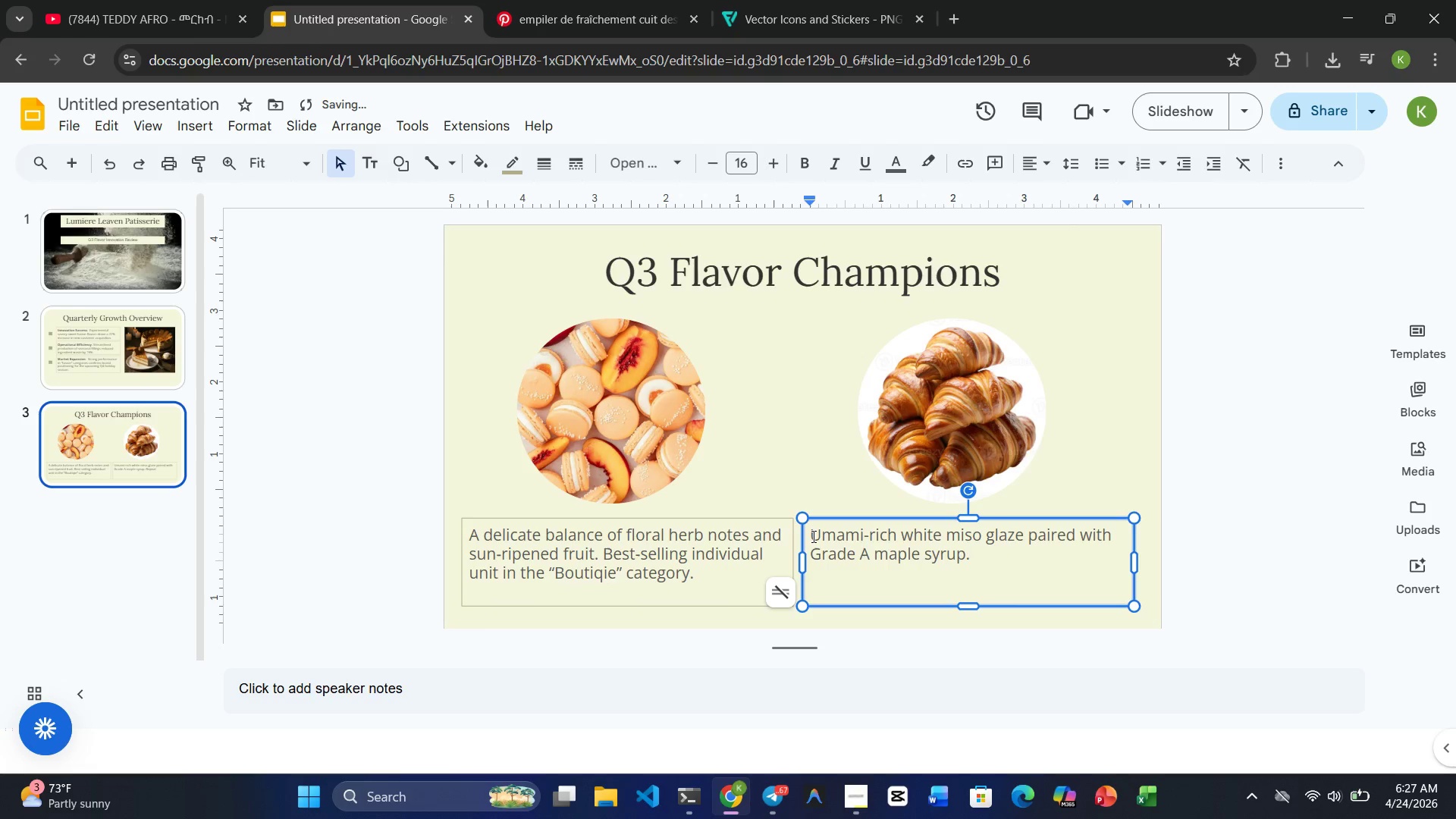 
type( Highet)
key(Backspace)
type(st reapea)
key(Backspace)
key(Backspace)
key(Backspace)
key(Backspace)
type(peat-)
 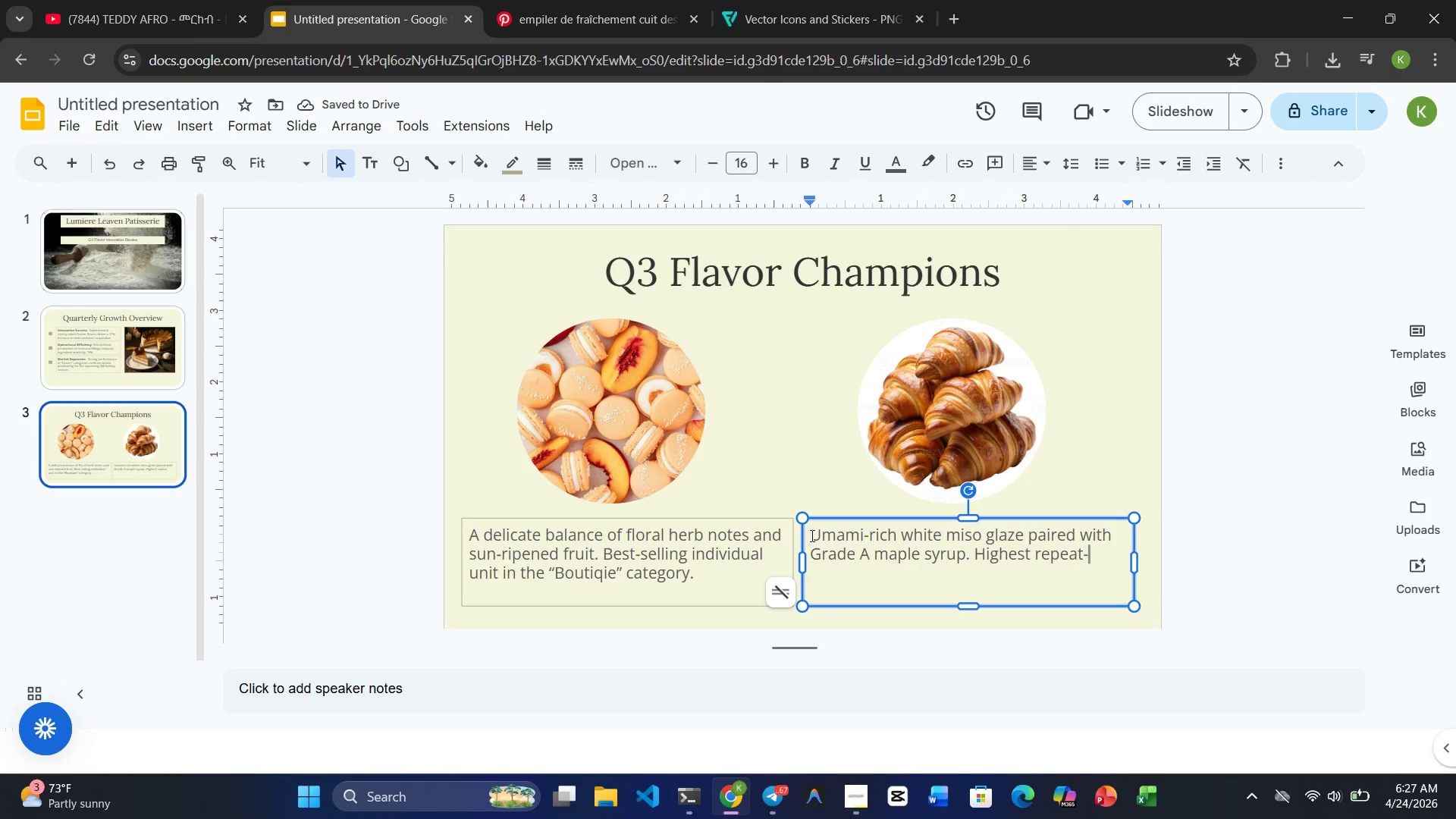 
type(purchase rate thos )
key(Backspace)
key(Backspace)
key(Backspace)
type(is quarter.)
 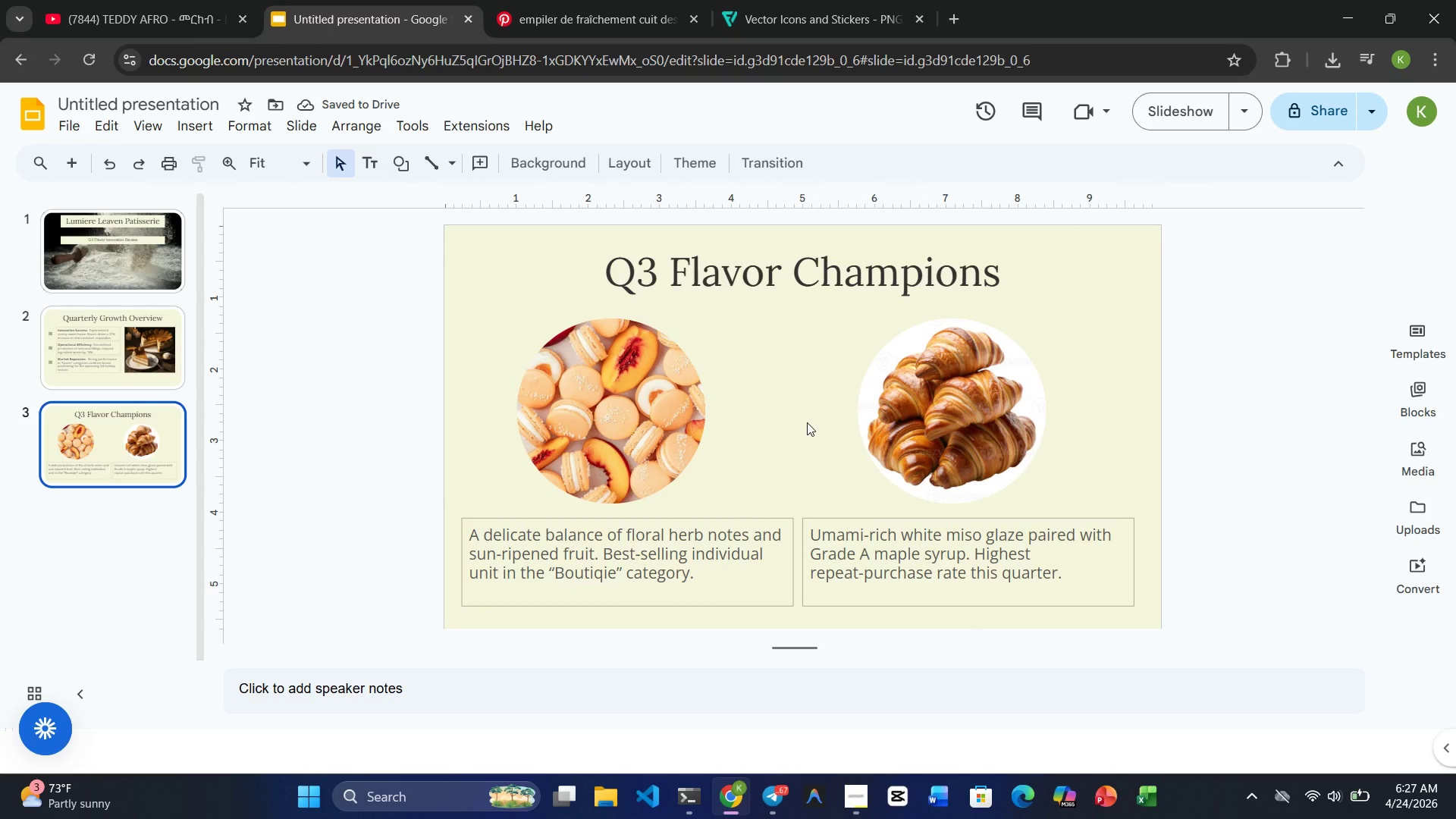 
wait(6.92)
 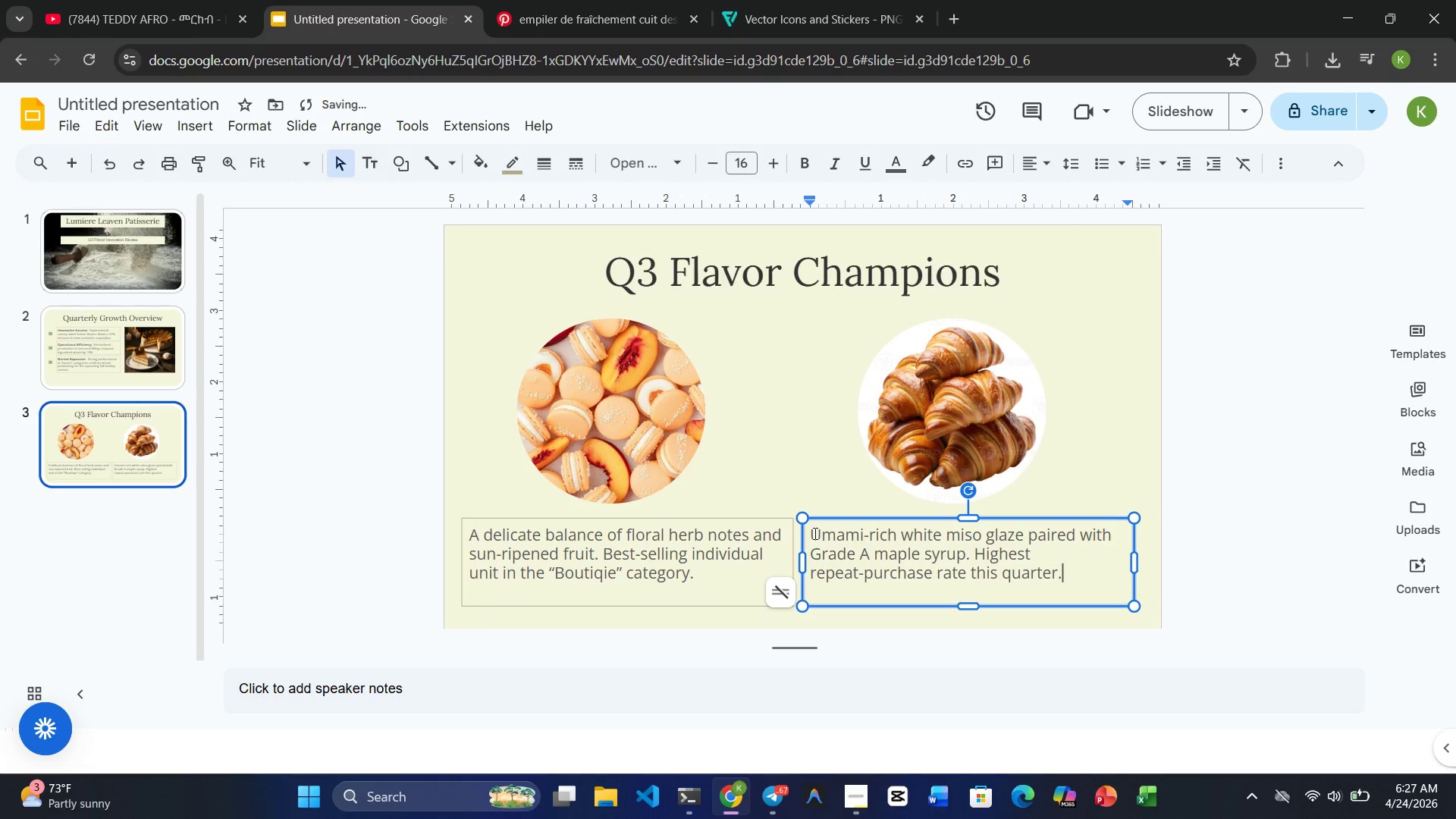 
left_click([133, 364])
 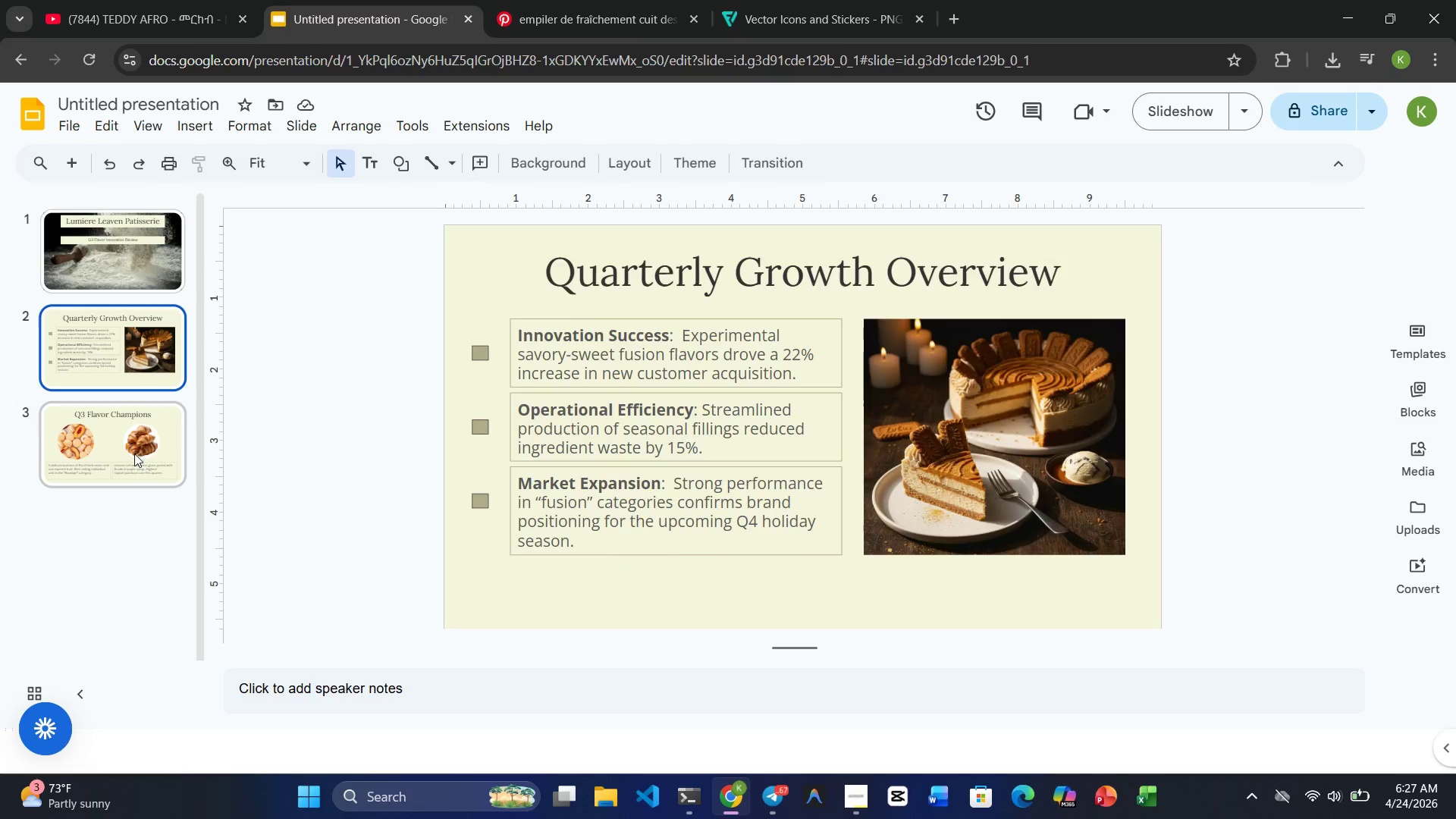 
left_click([134, 453])
 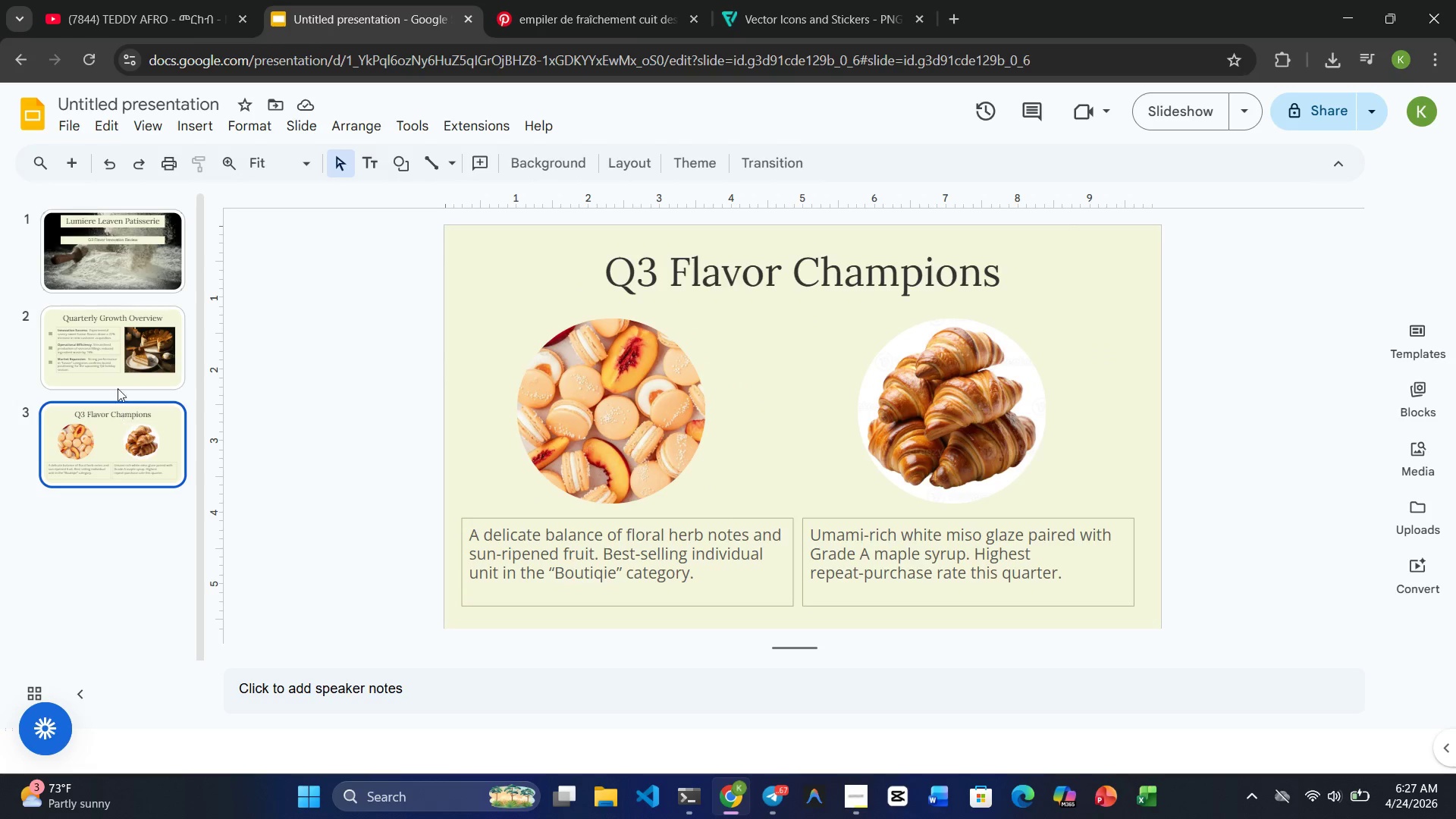 
left_click([116, 378])
 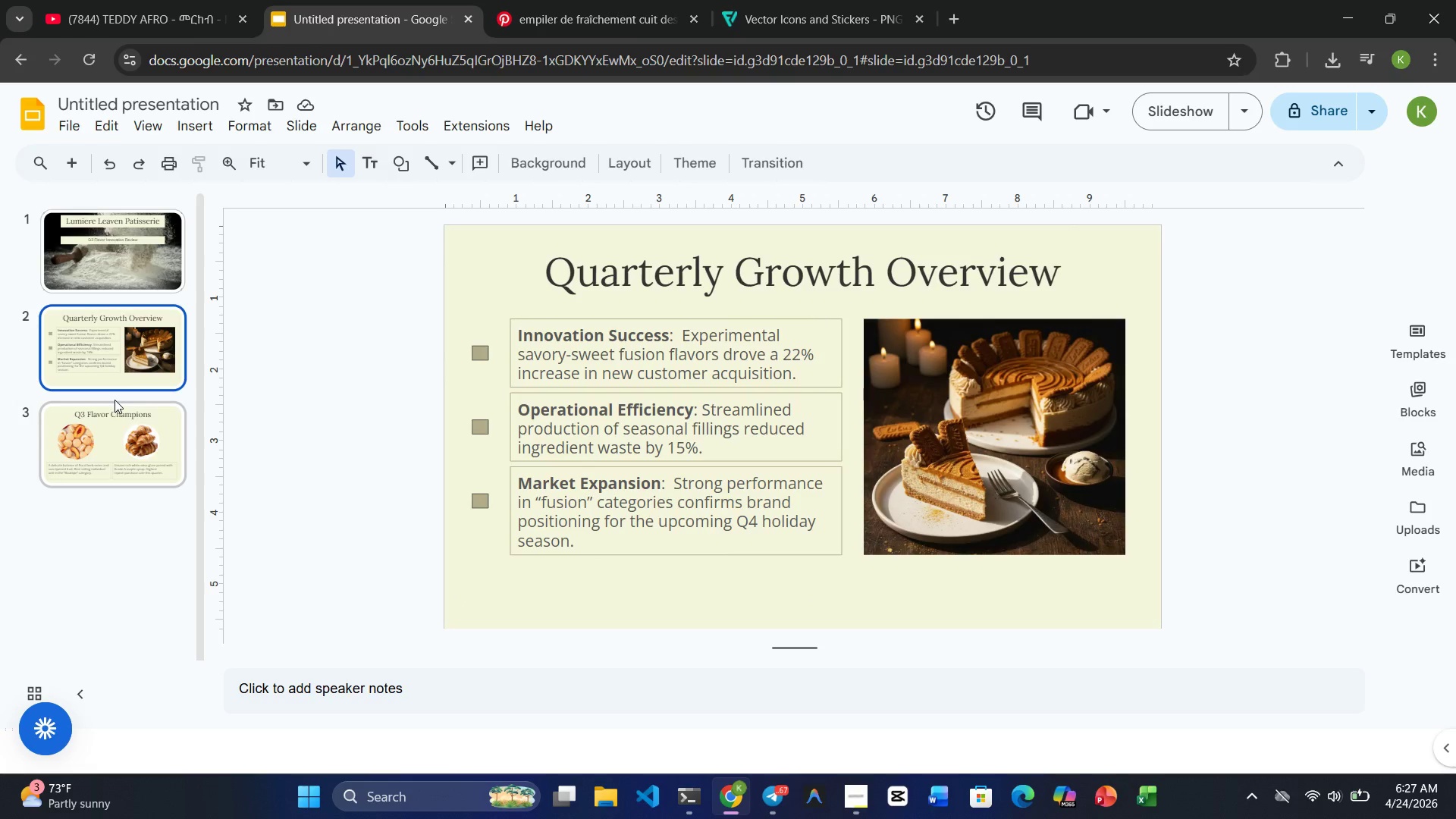 
left_click([115, 428])
 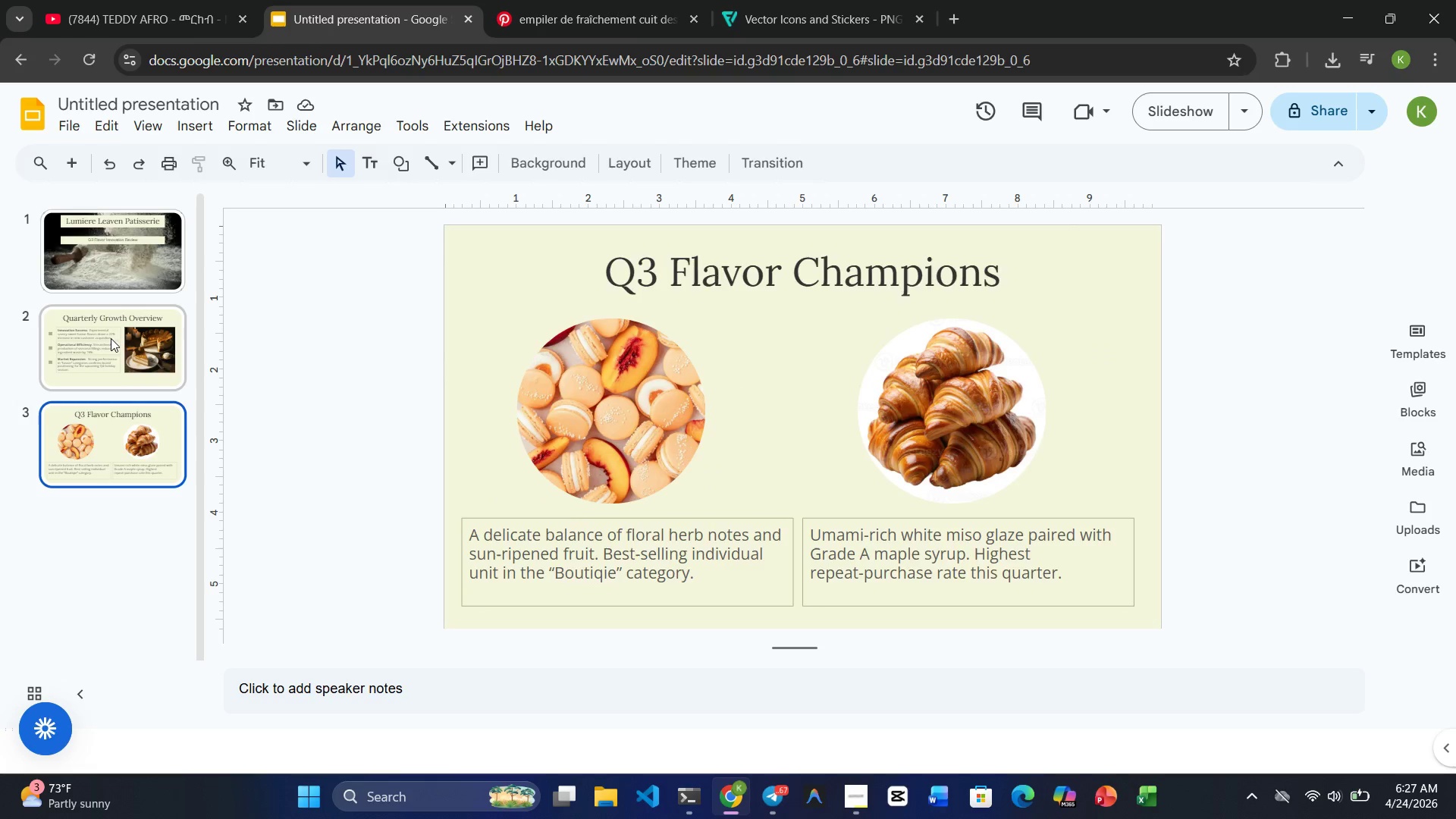 
left_click([111, 337])
 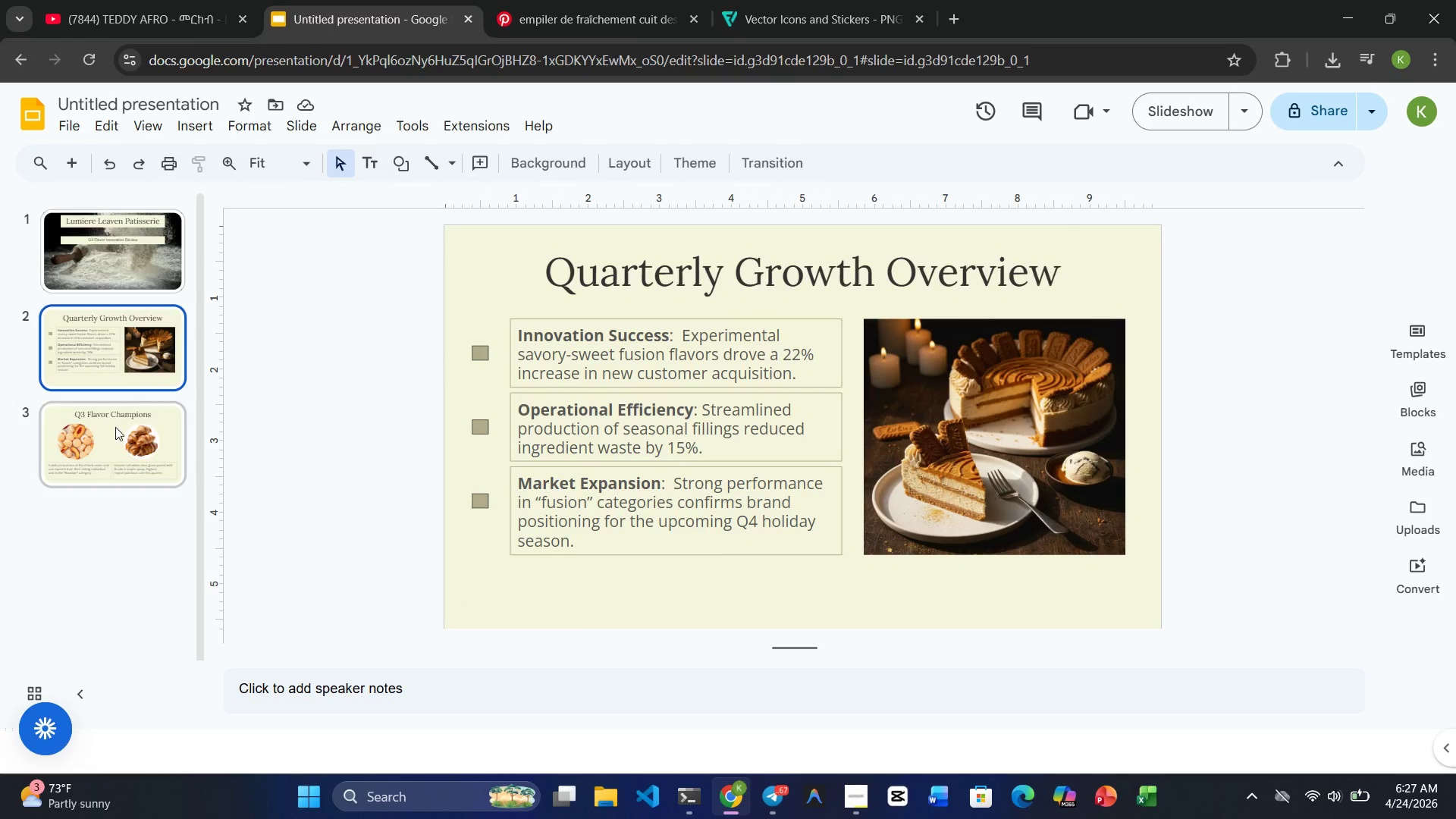 
left_click([115, 427])
 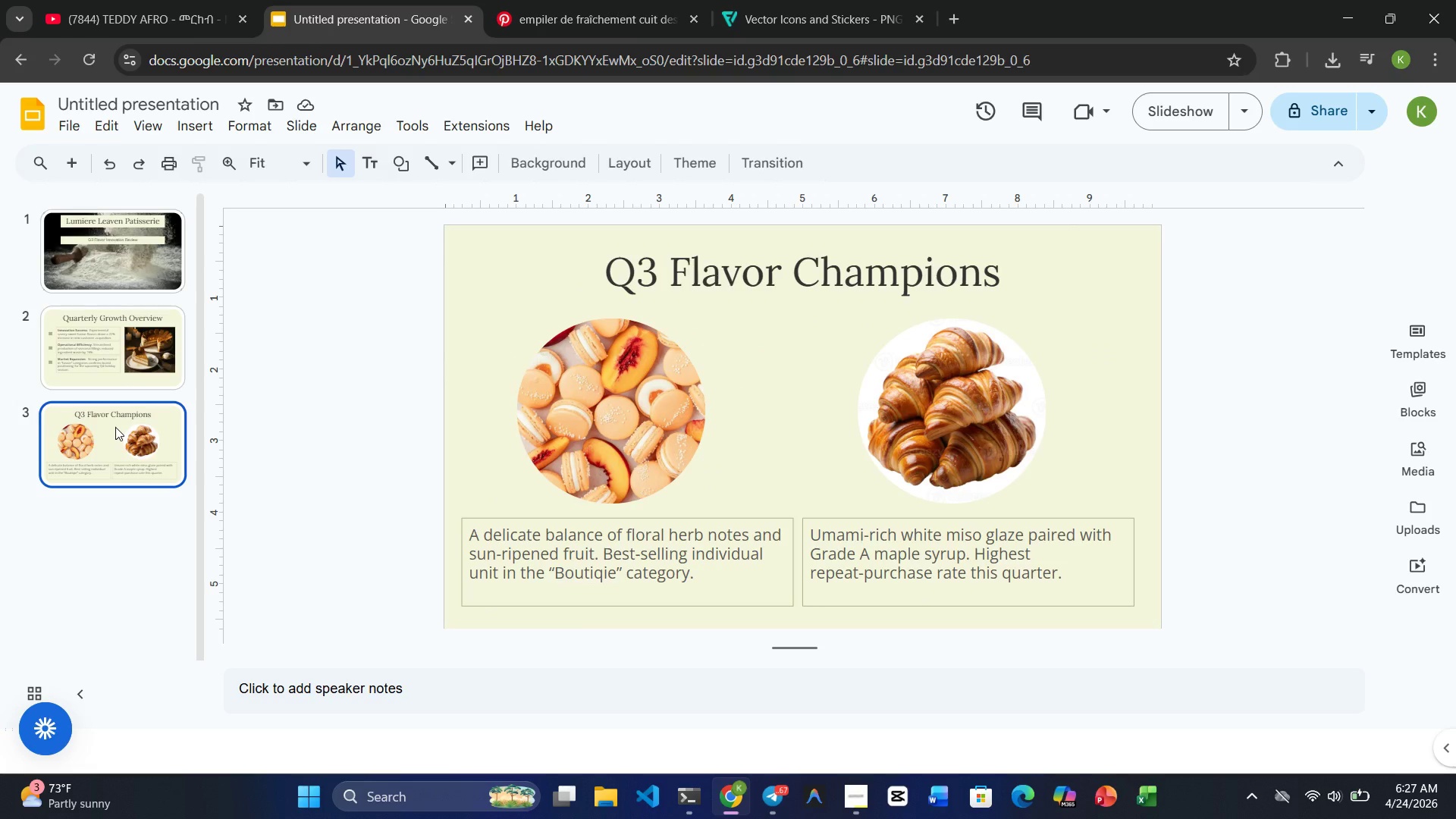 
wait(20.8)
 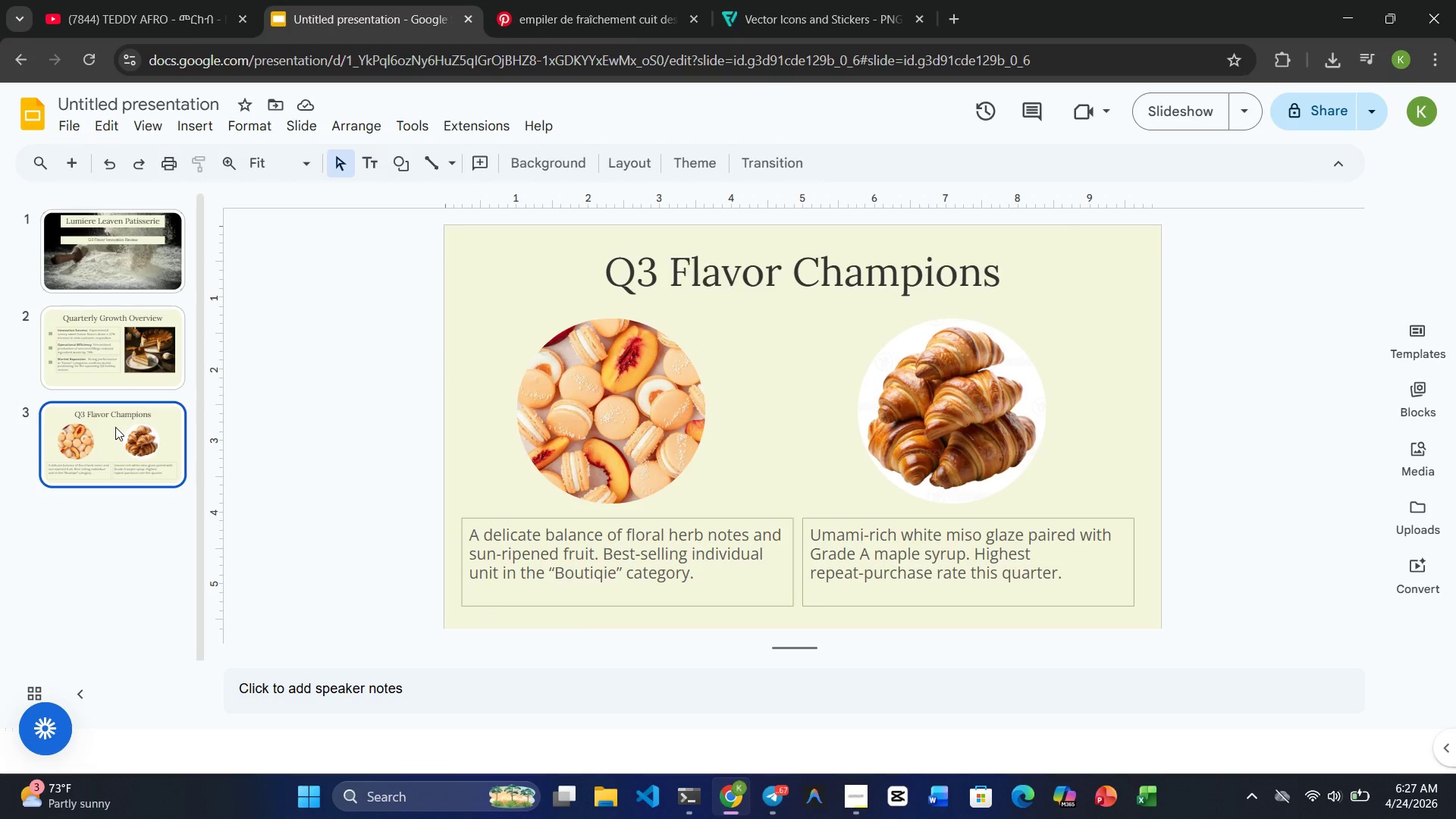 
left_click([192, 127])
 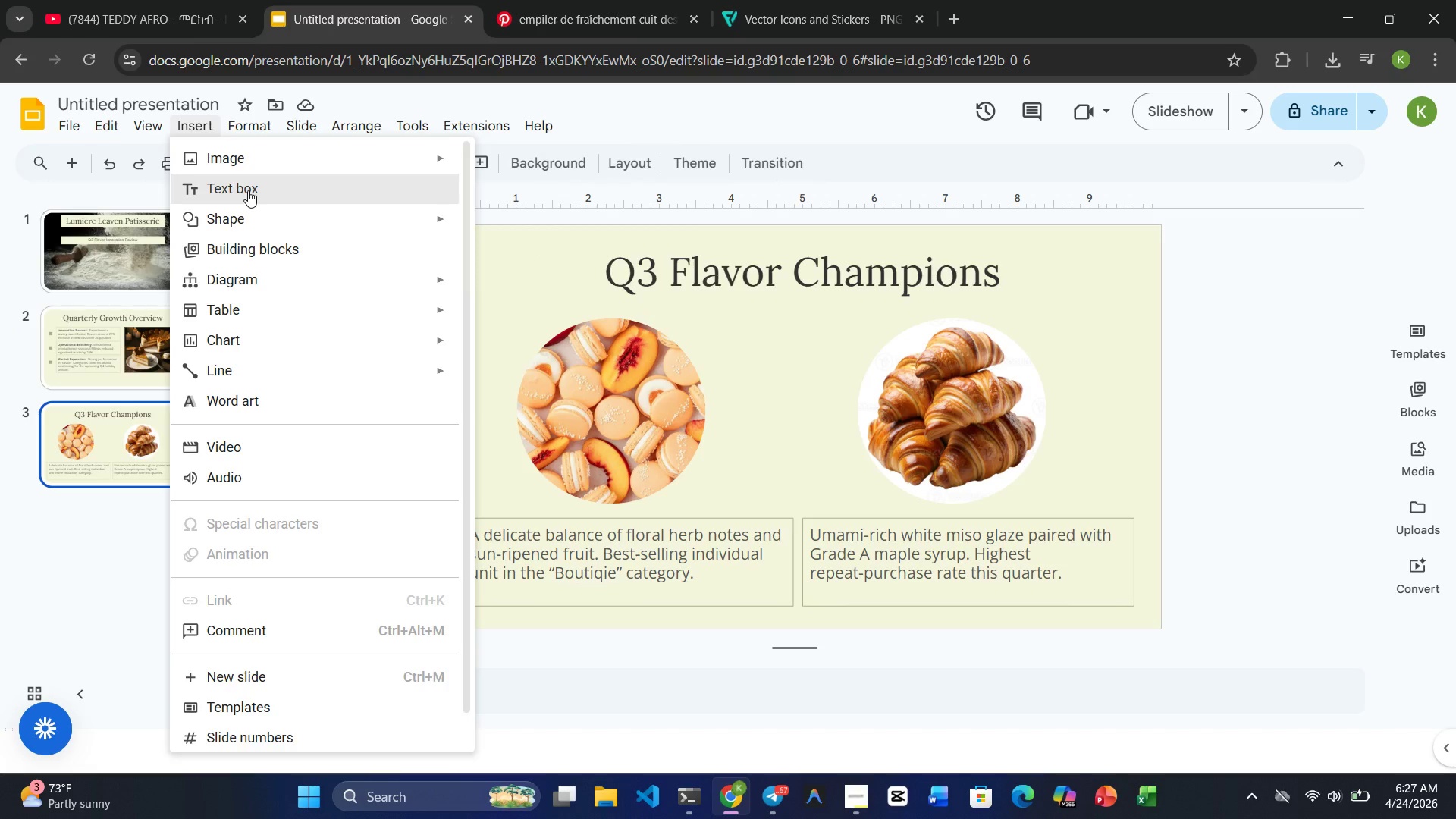 
mouse_move([552, 241])
 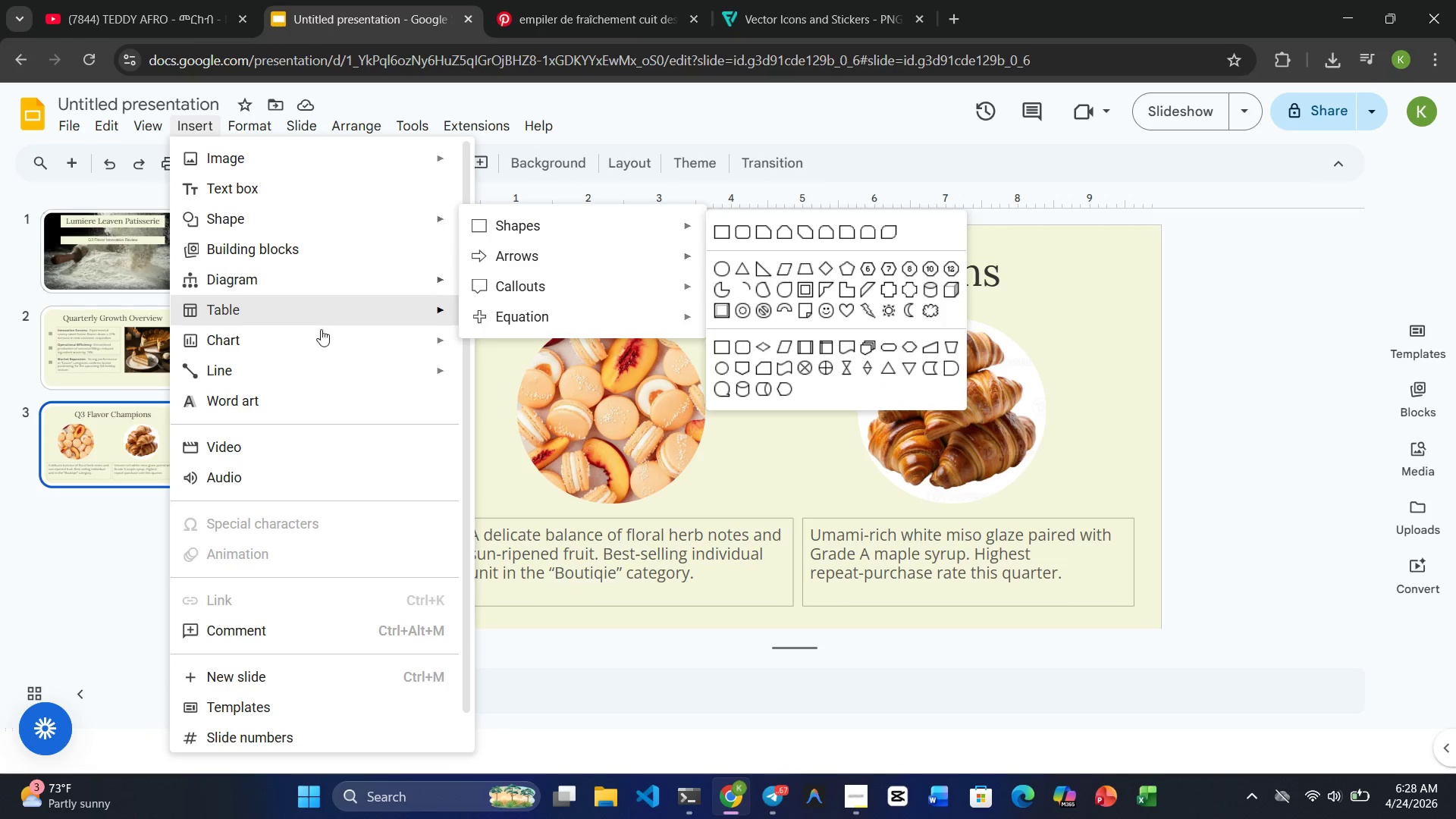 
wait(5.51)
 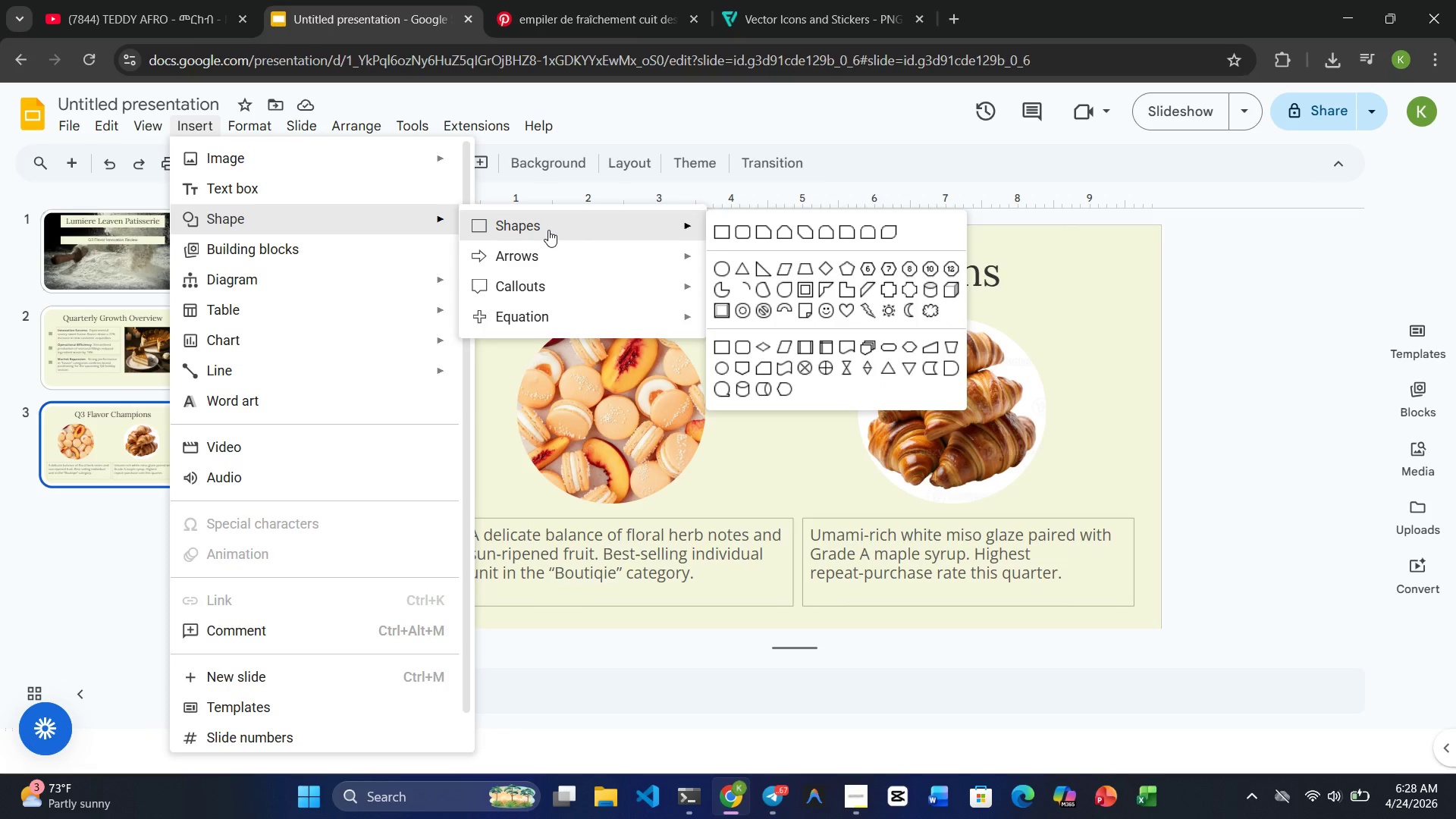 
left_click([524, 377])
 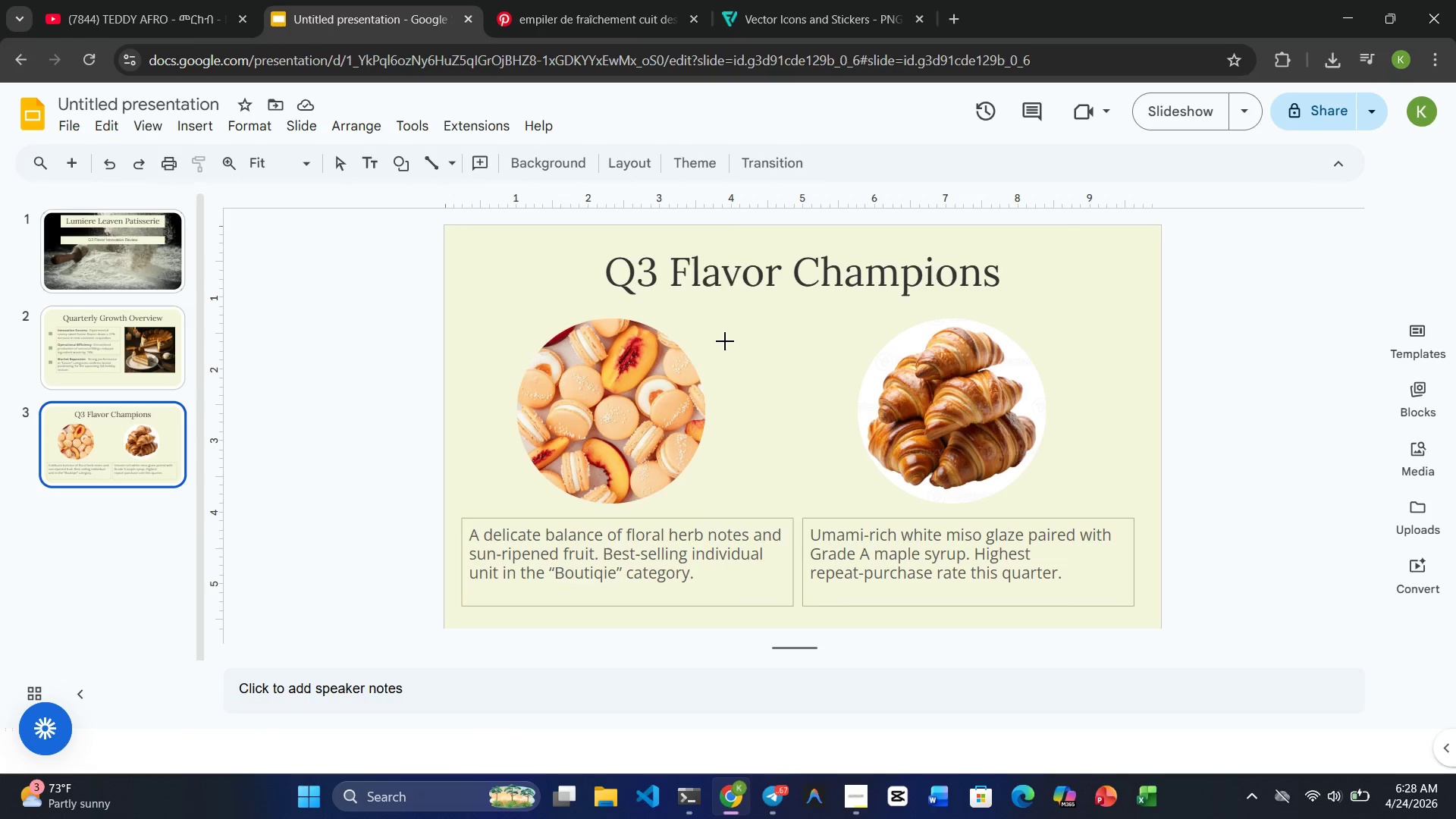 
left_click_drag(start_coordinate=[725, 340], to_coordinate=[727, 466])
 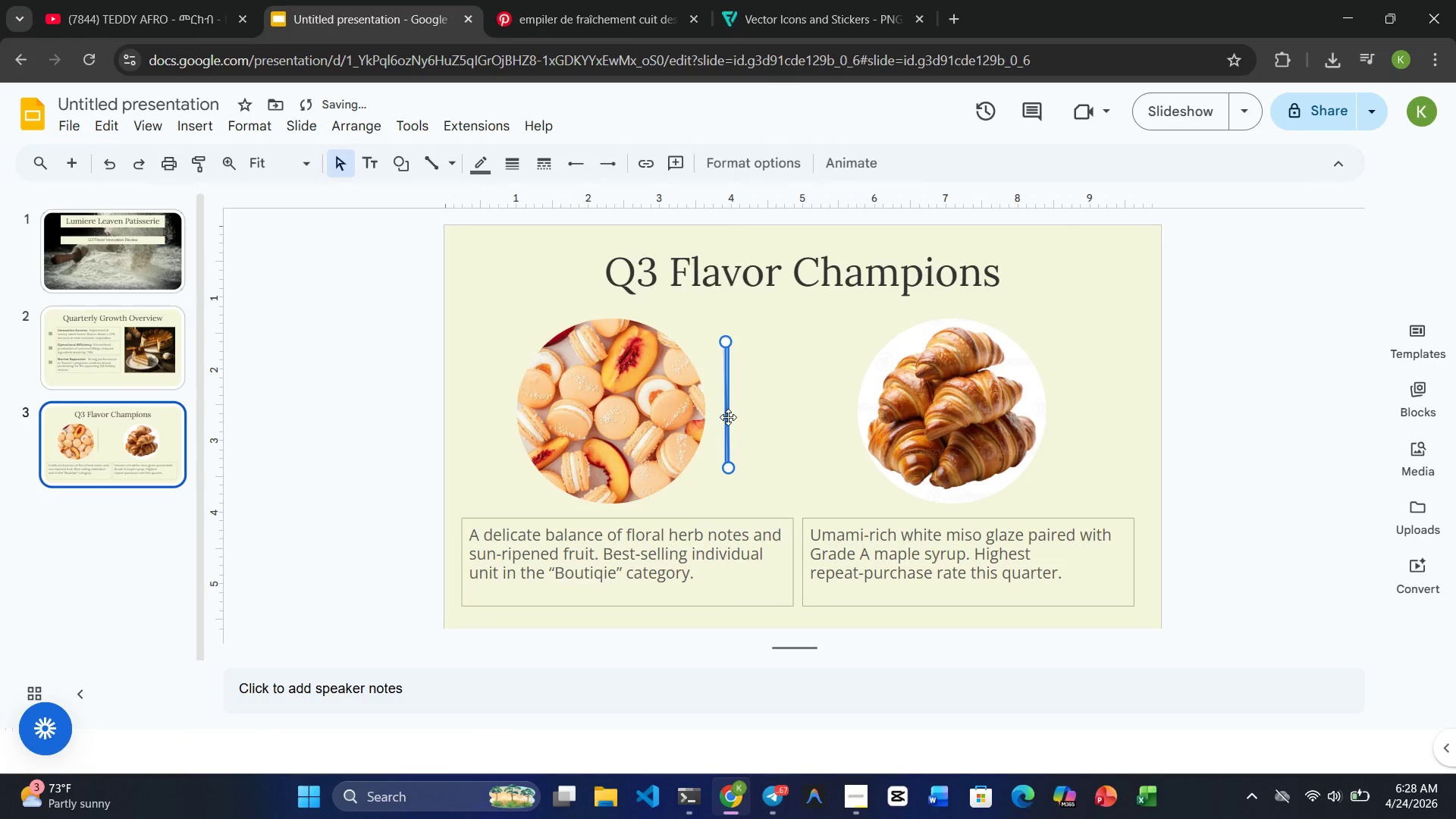 
left_click_drag(start_coordinate=[728, 417], to_coordinate=[747, 417])
 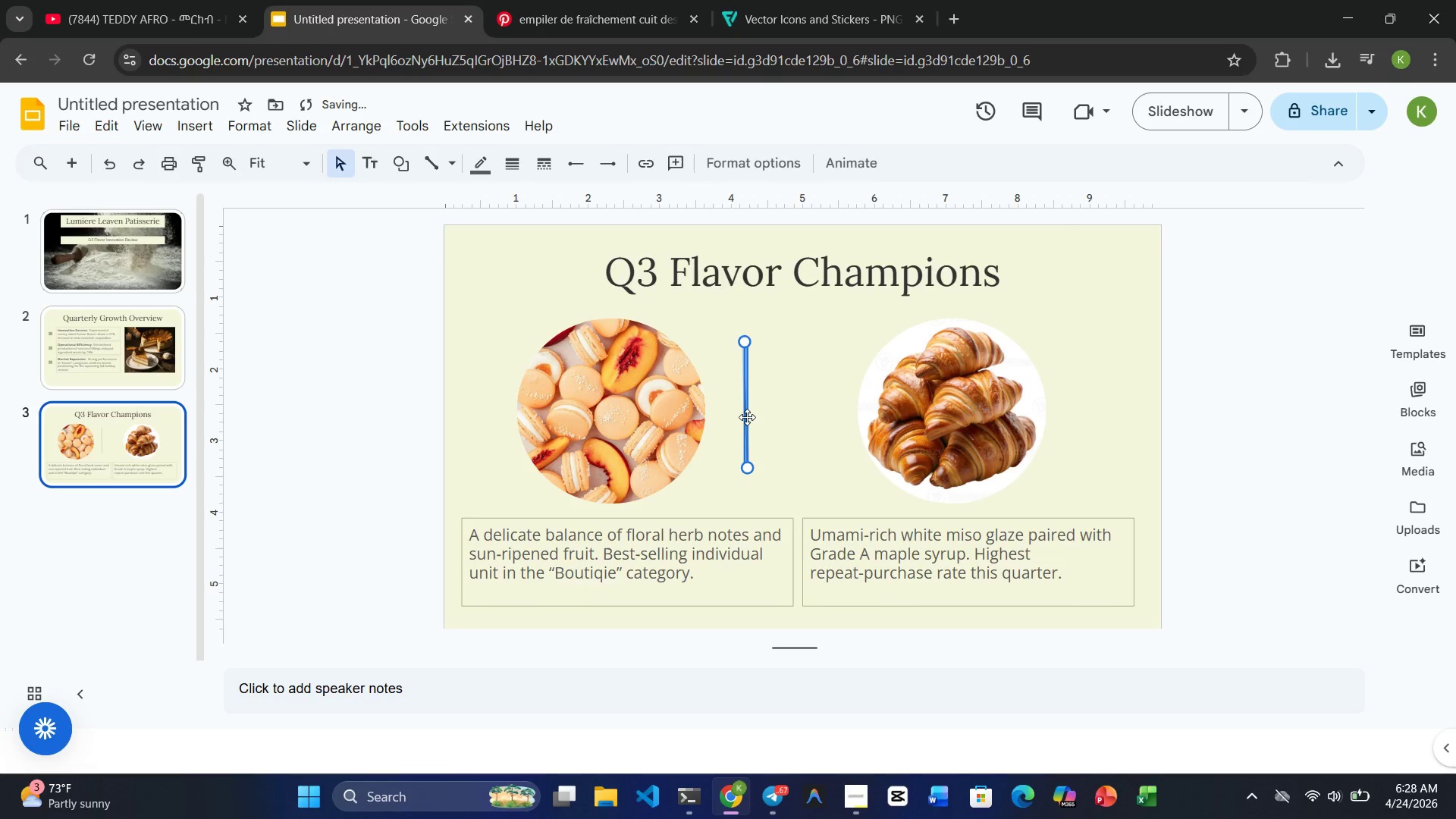 
left_click_drag(start_coordinate=[747, 417], to_coordinate=[730, 417])
 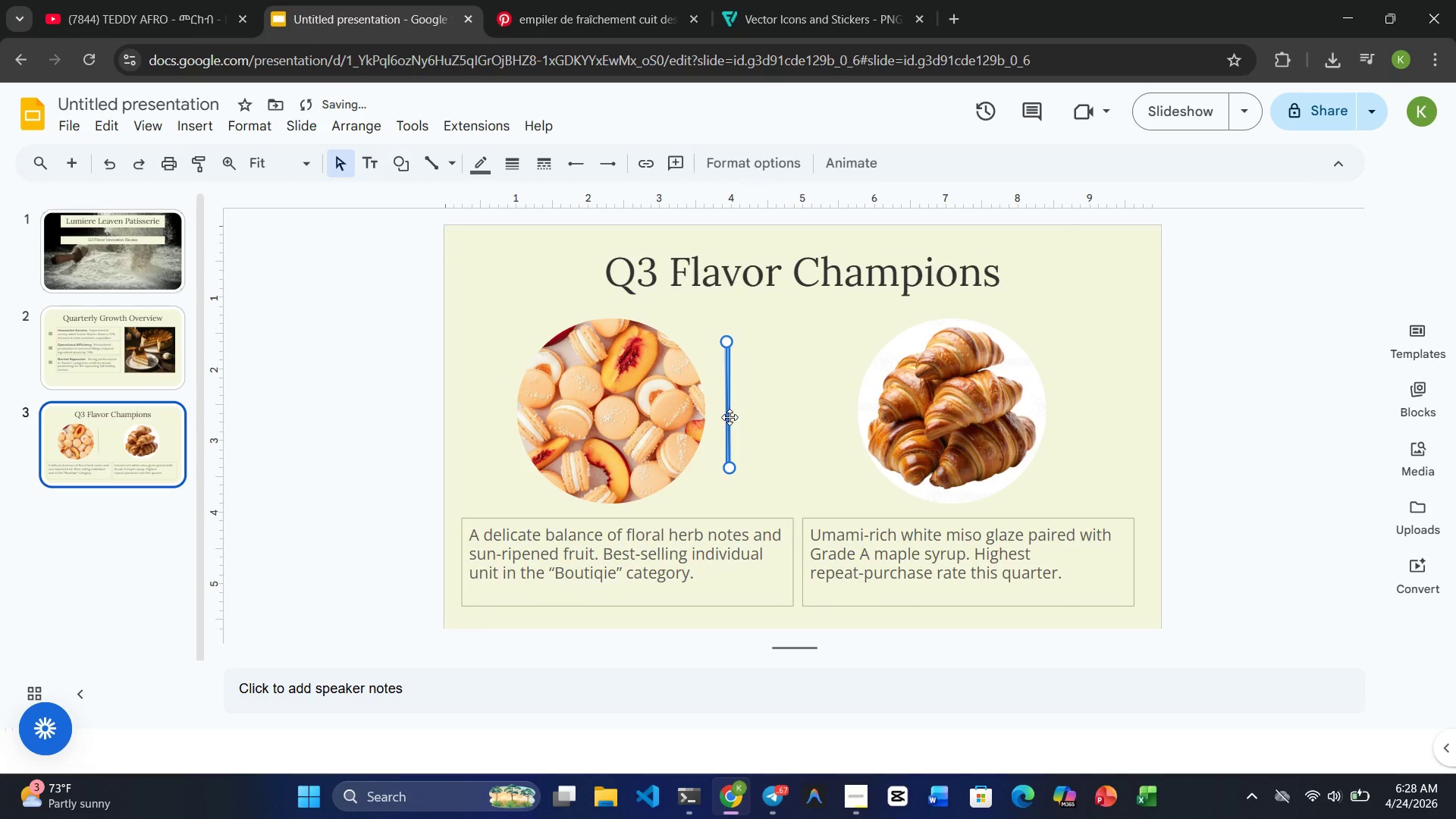 
key(Control+ControlRight)
 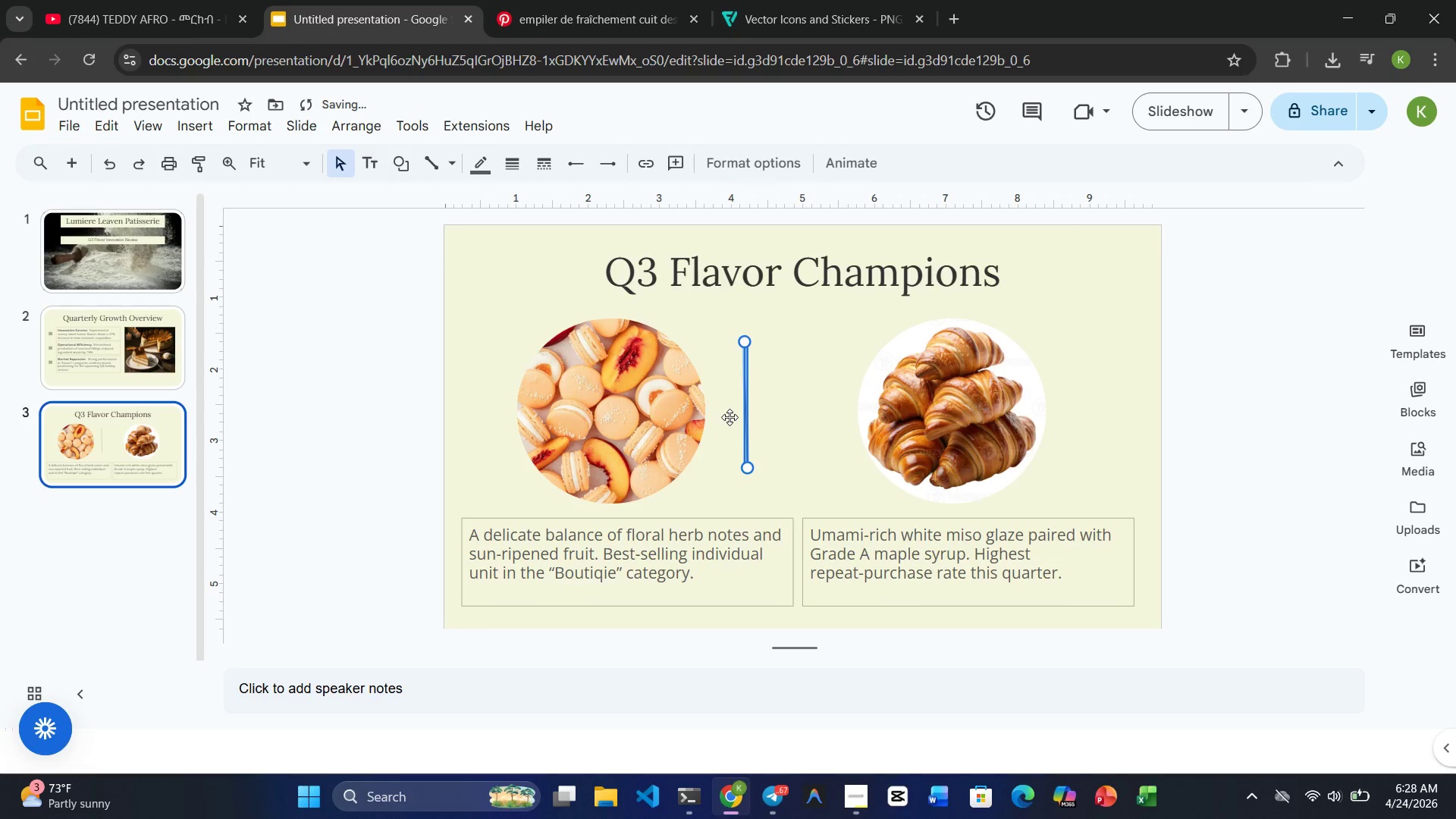 
key(Control+Z)
 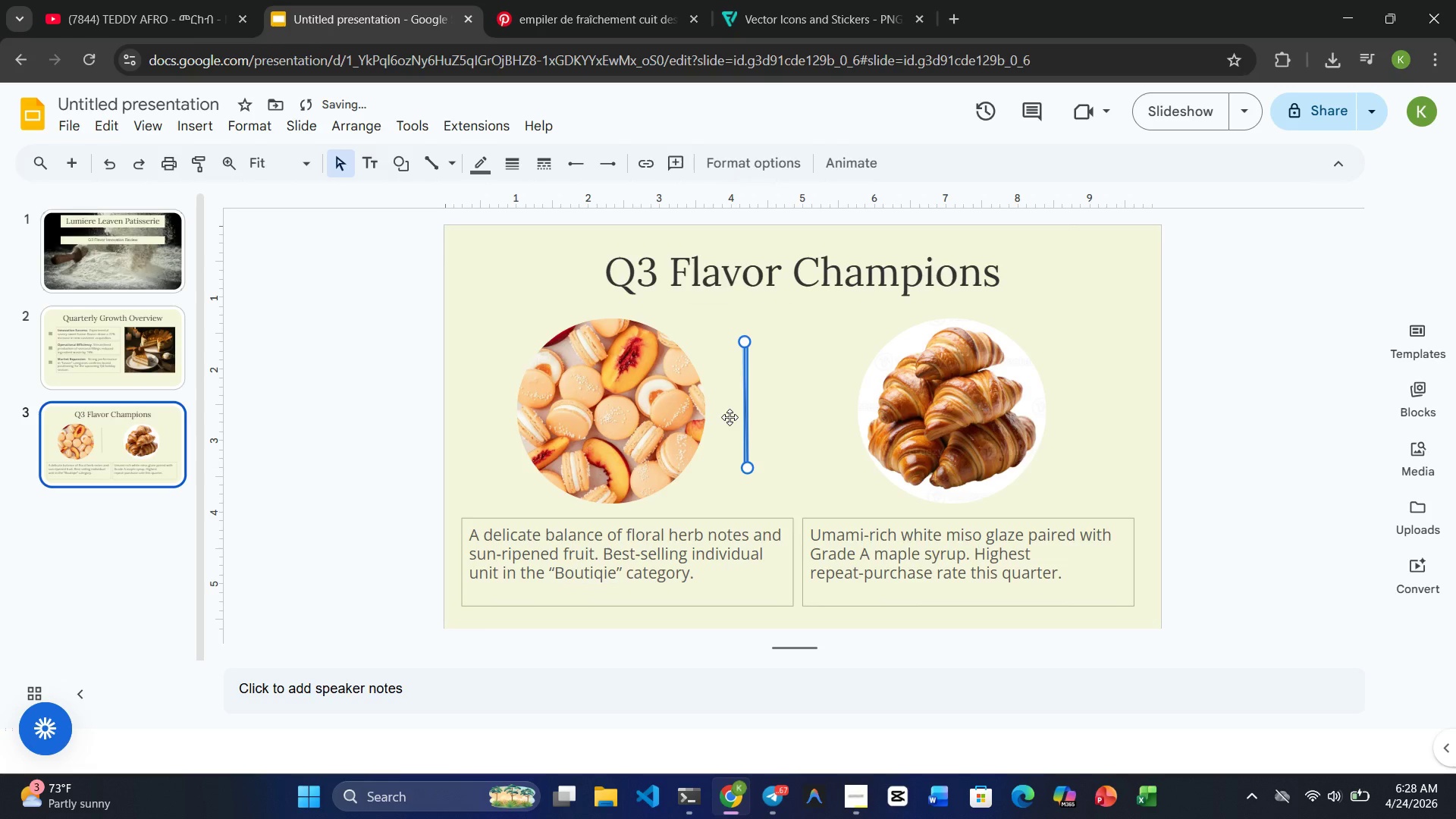 
key(Control+Z)
 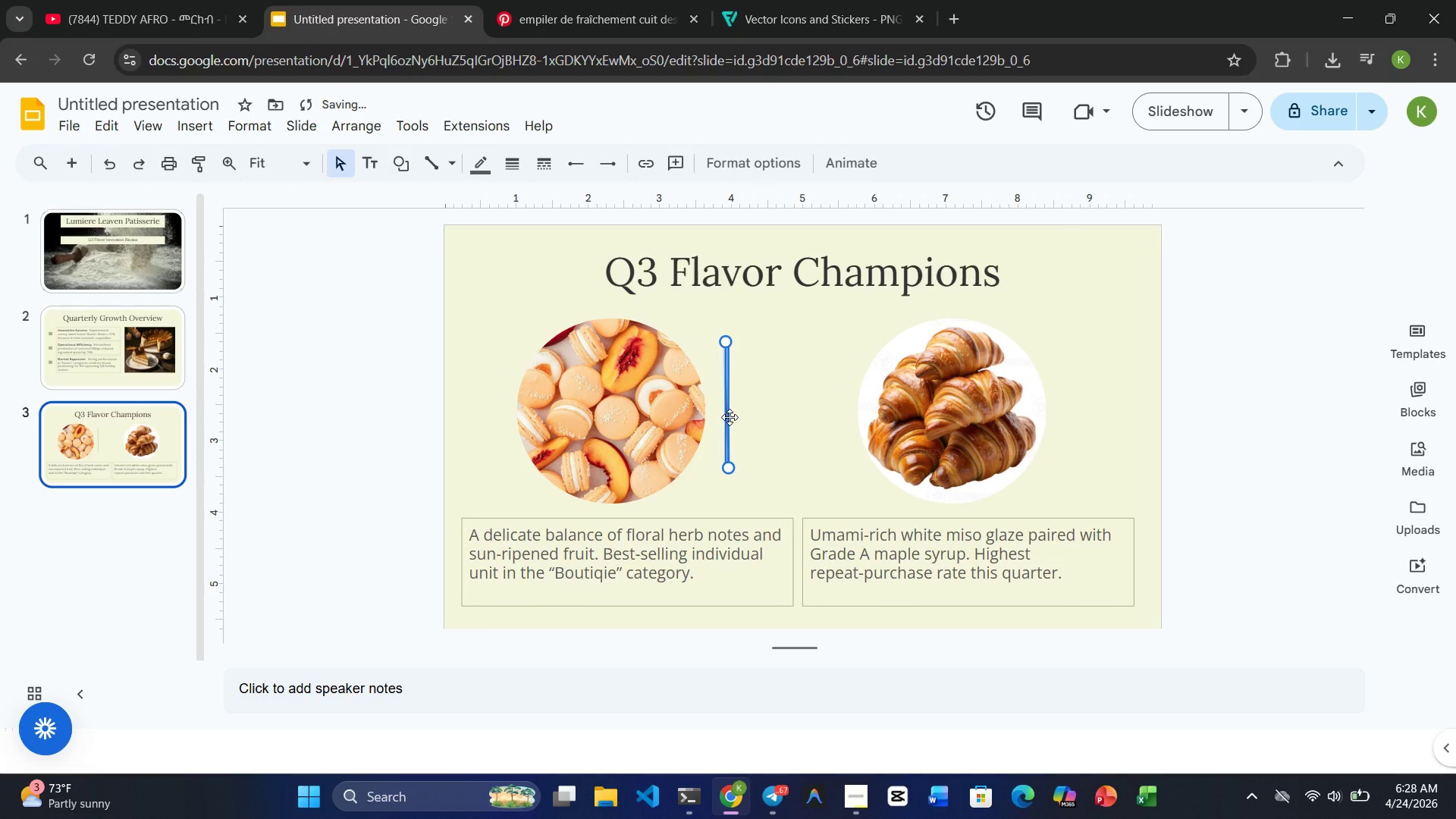 
key(Control+Z)
 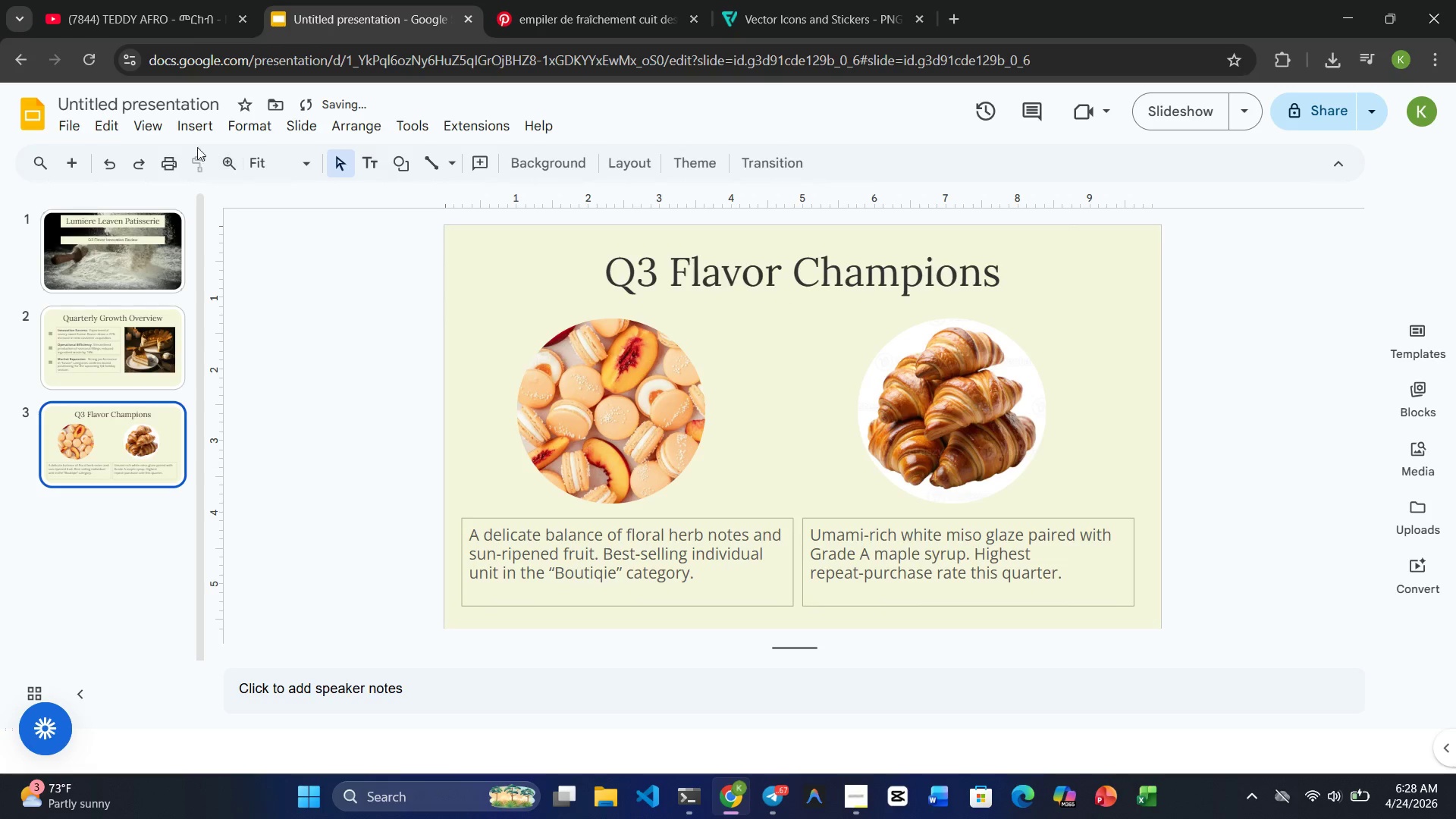 
left_click([192, 131])
 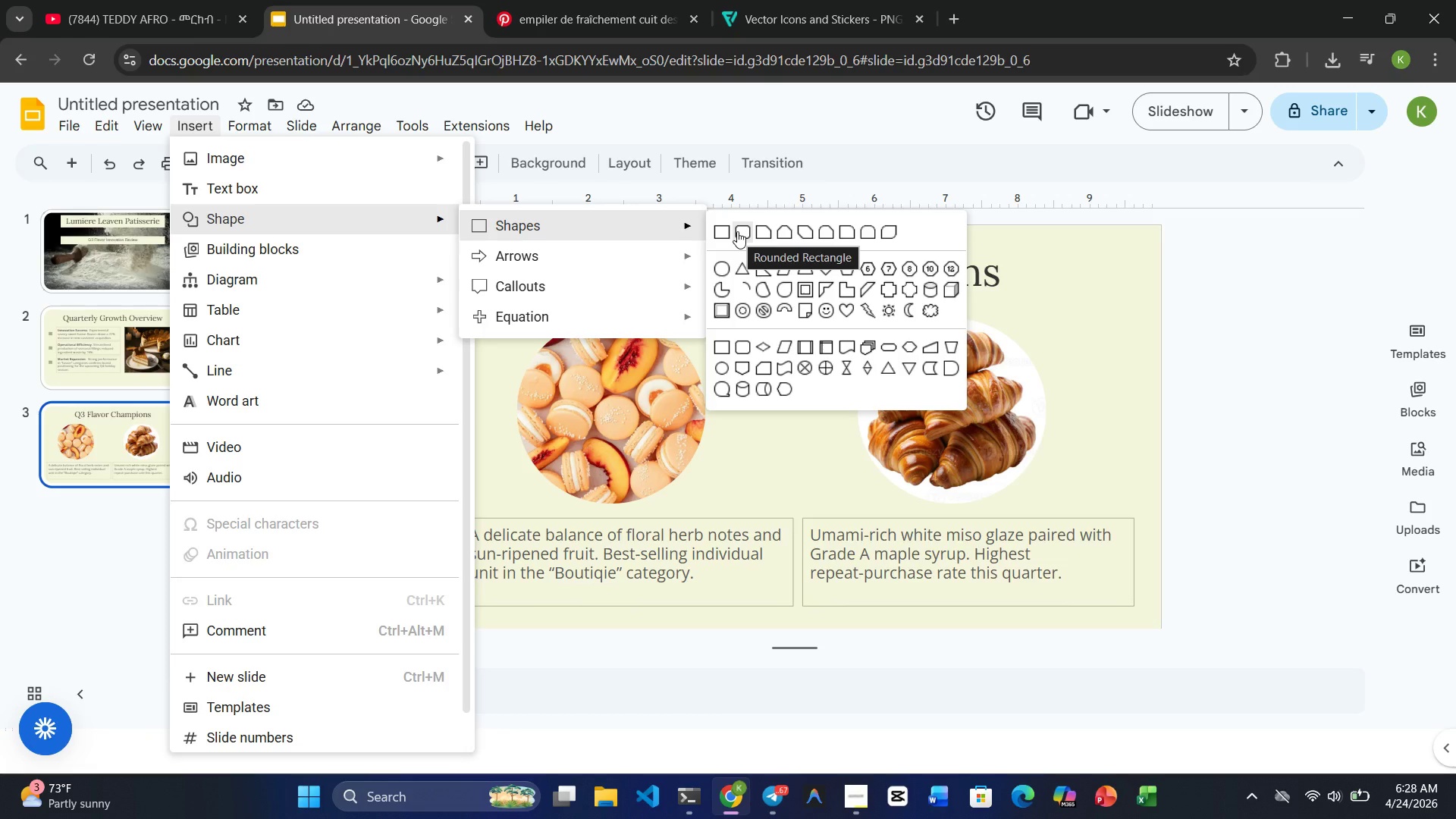 
wait(6.33)
 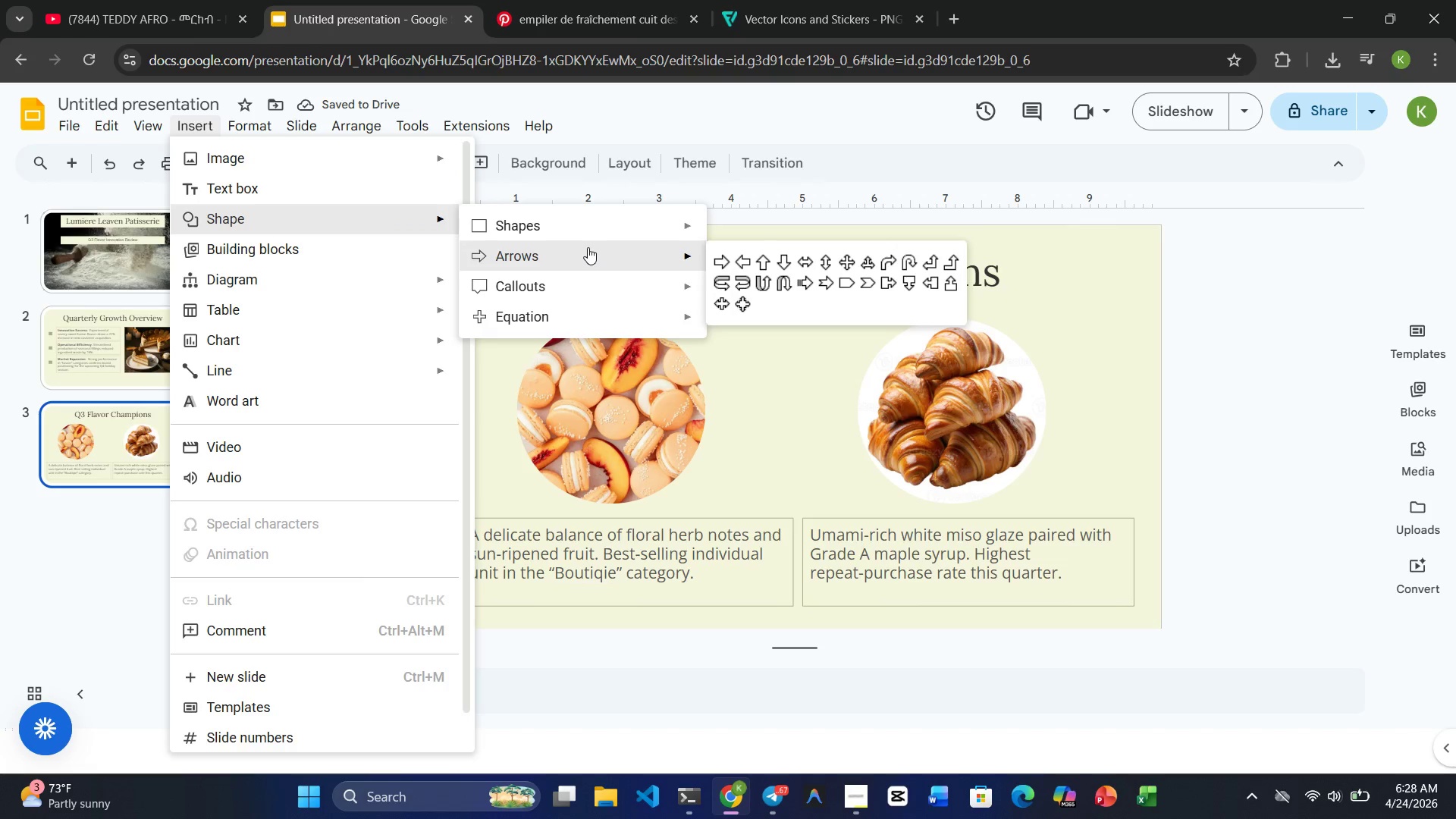 
left_click([727, 231])
 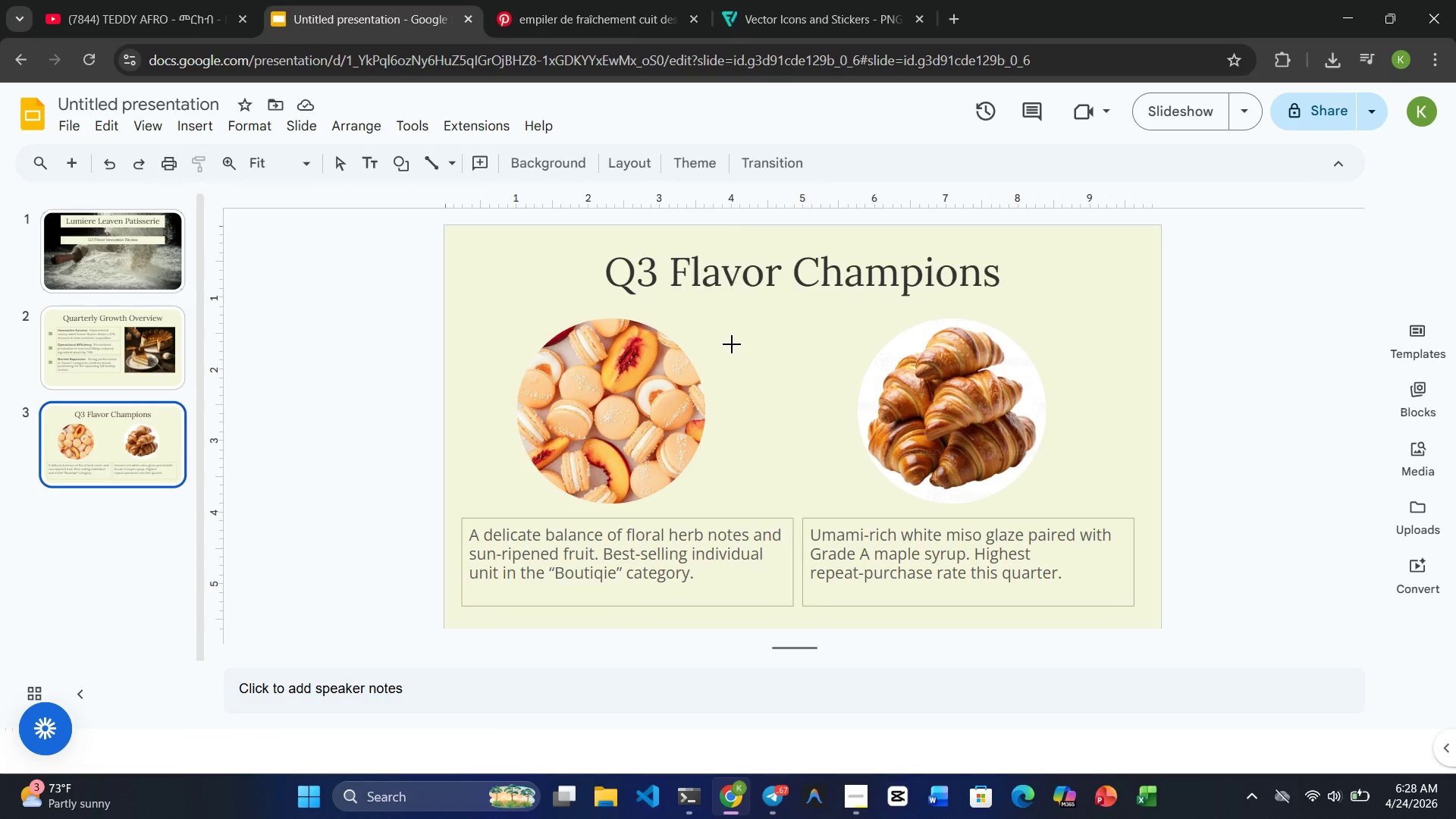 
left_click_drag(start_coordinate=[726, 331], to_coordinate=[748, 481])
 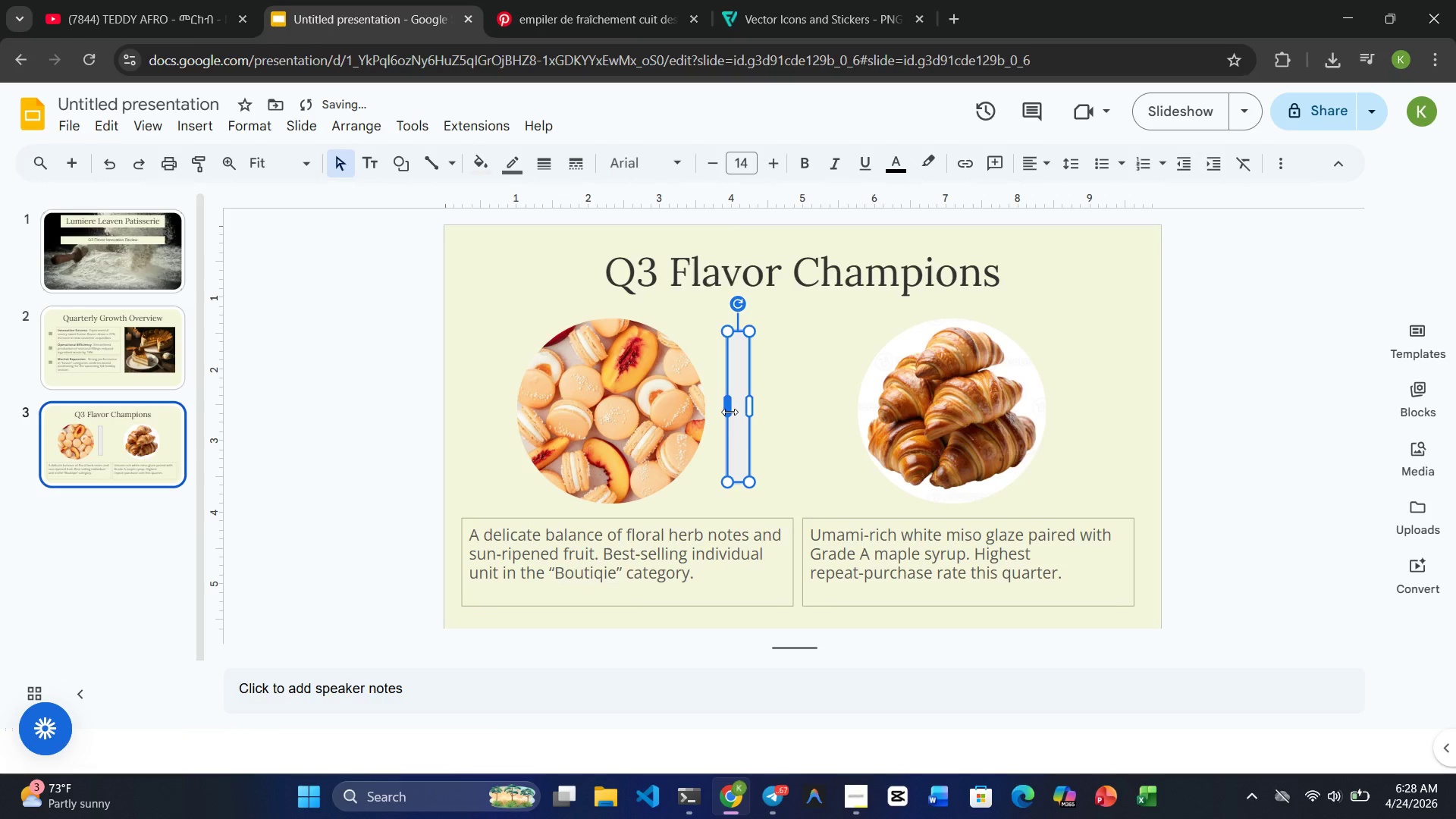 
left_click_drag(start_coordinate=[730, 412], to_coordinate=[719, 412])
 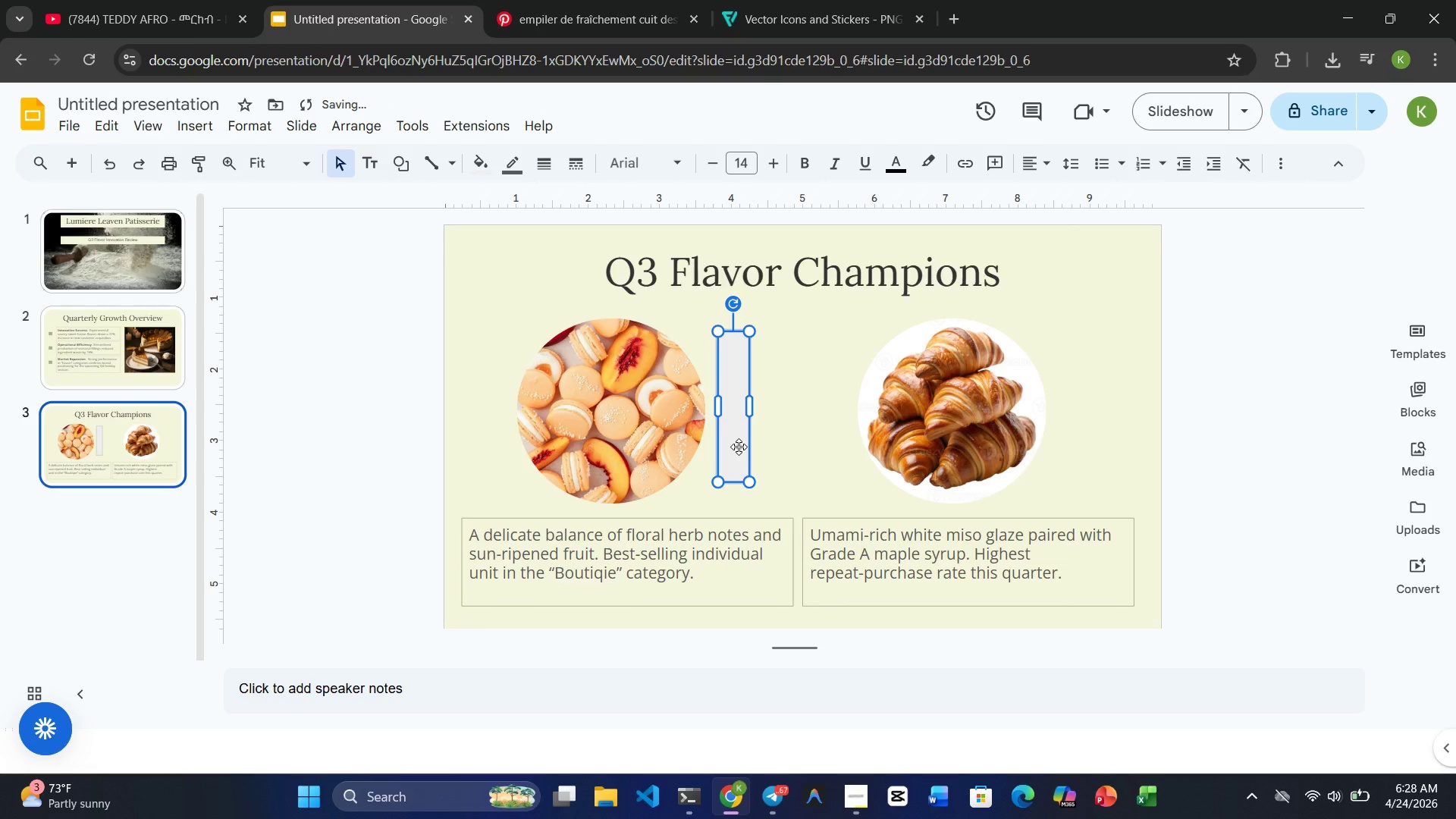 
left_click([739, 447])
 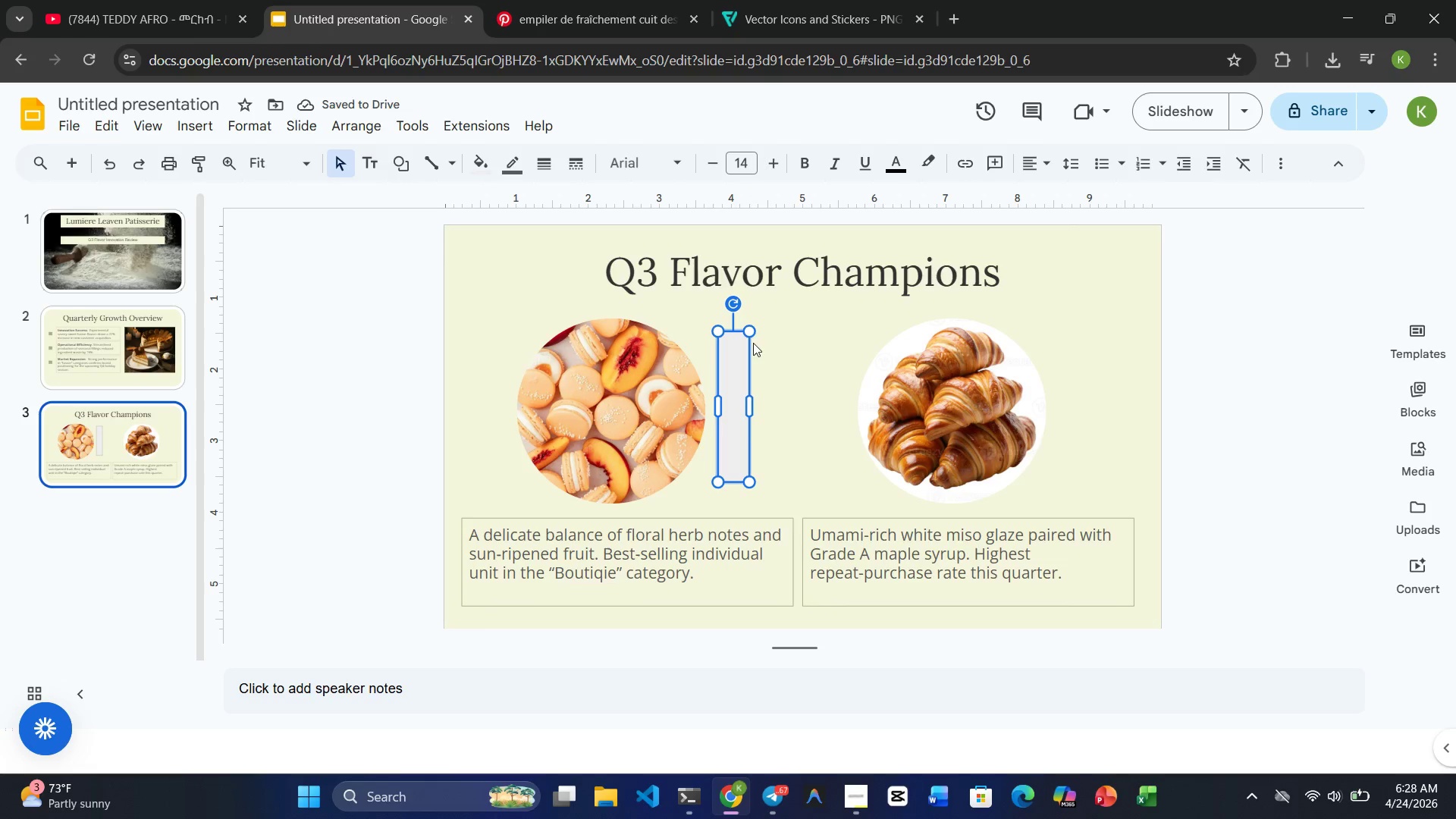 
left_click_drag(start_coordinate=[734, 329], to_coordinate=[733, 313])
 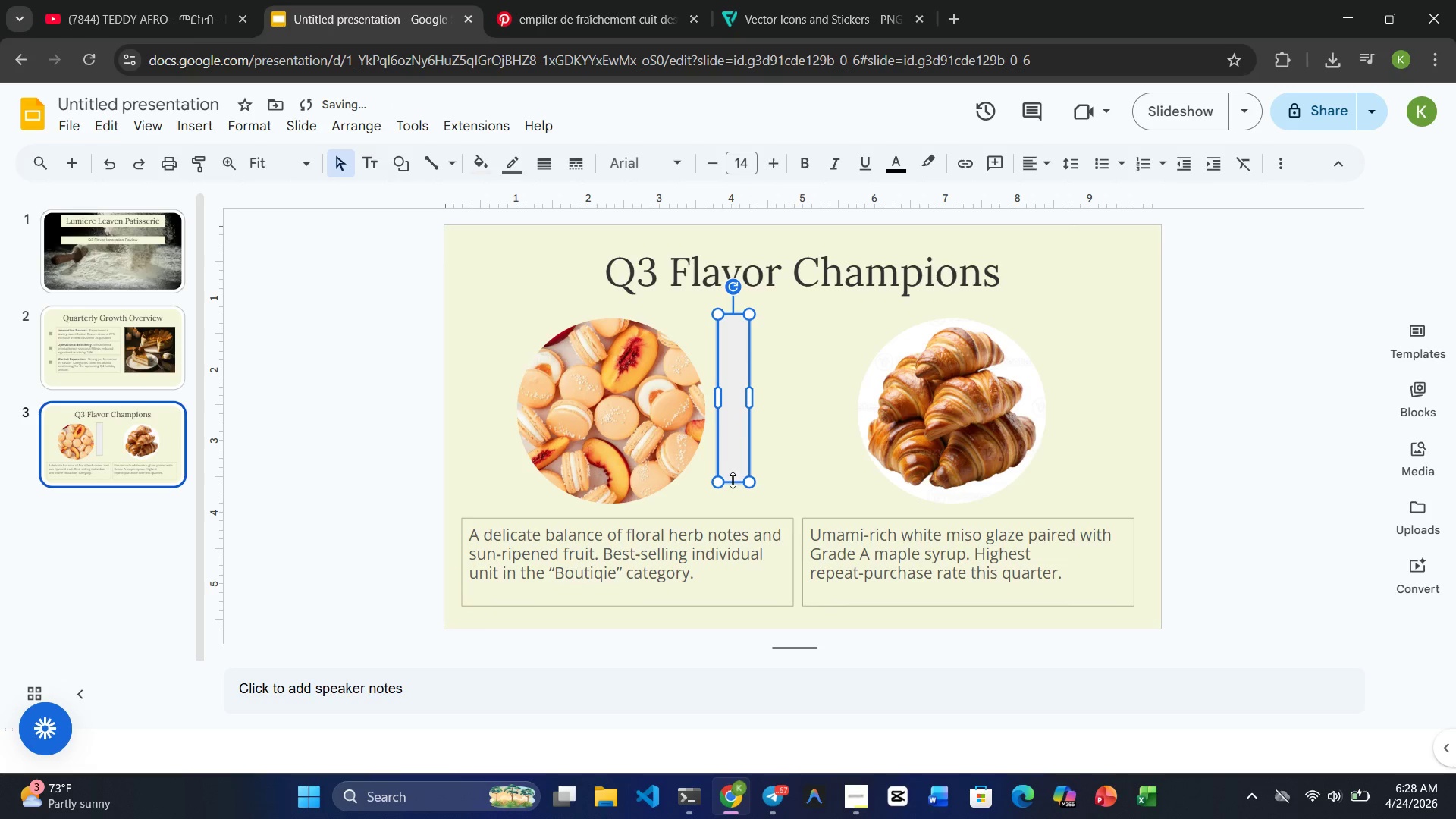 
left_click_drag(start_coordinate=[736, 481], to_coordinate=[734, 494])
 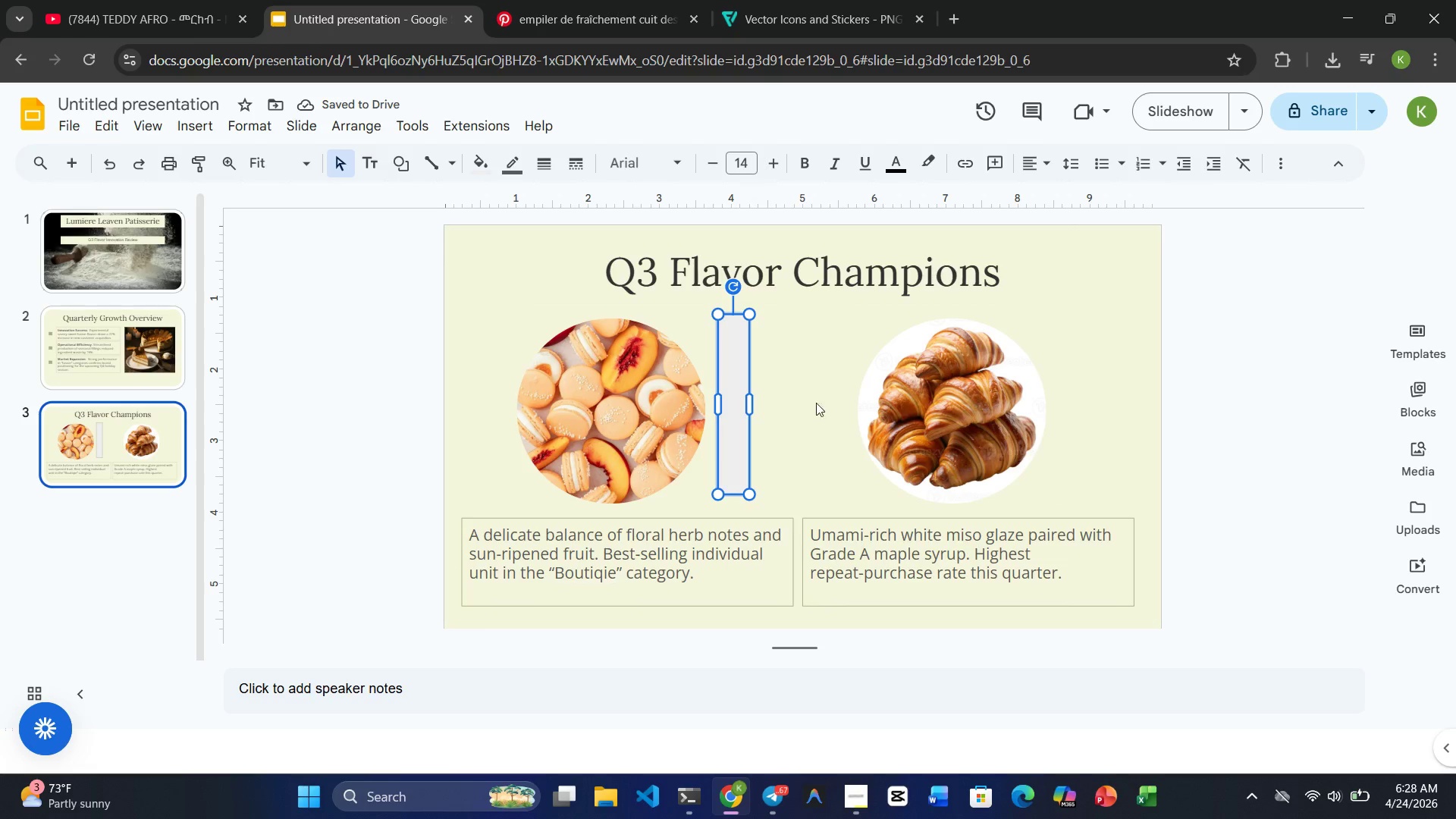 
wait(6.32)
 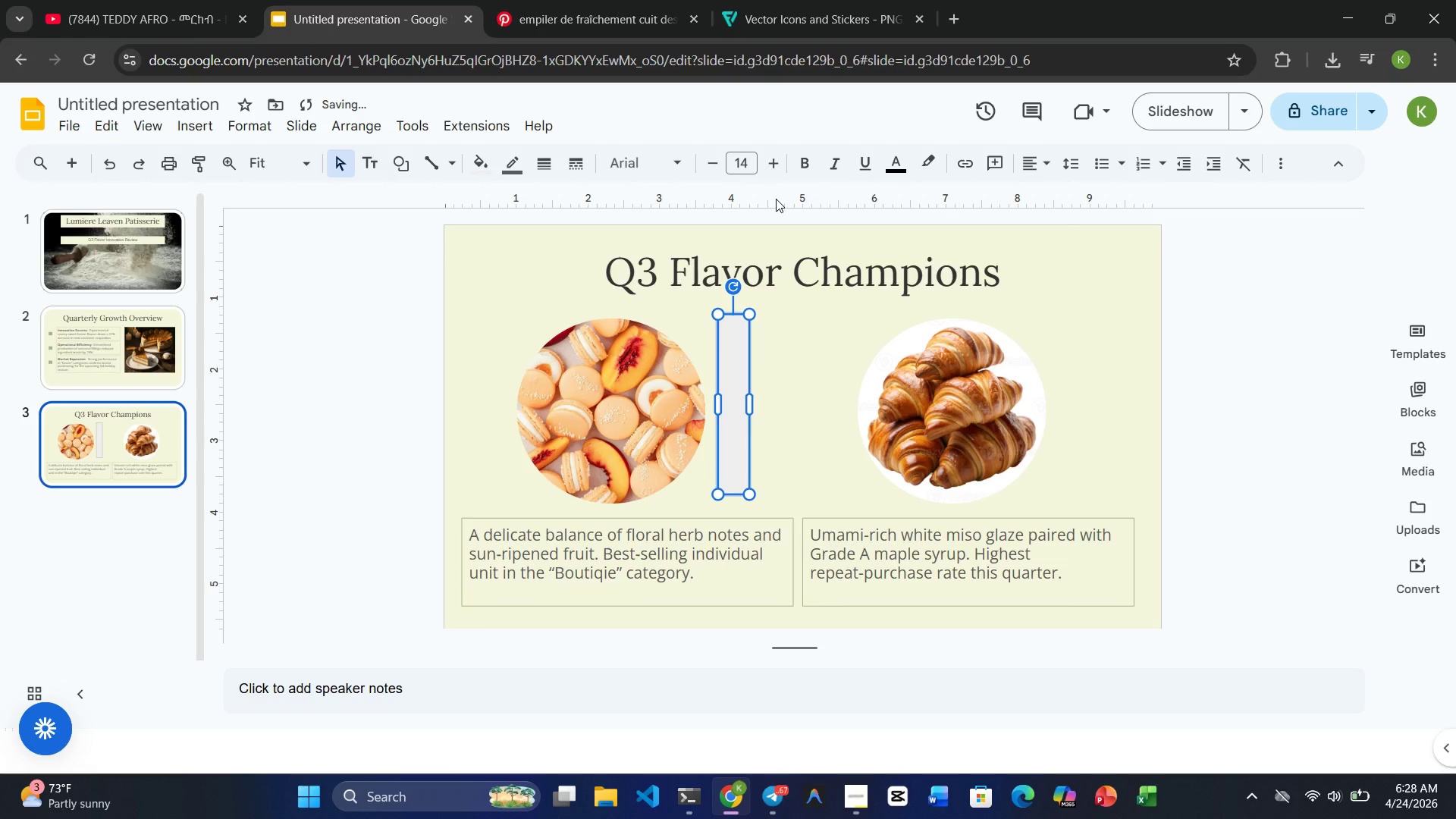 
mouse_move([673, 170])
 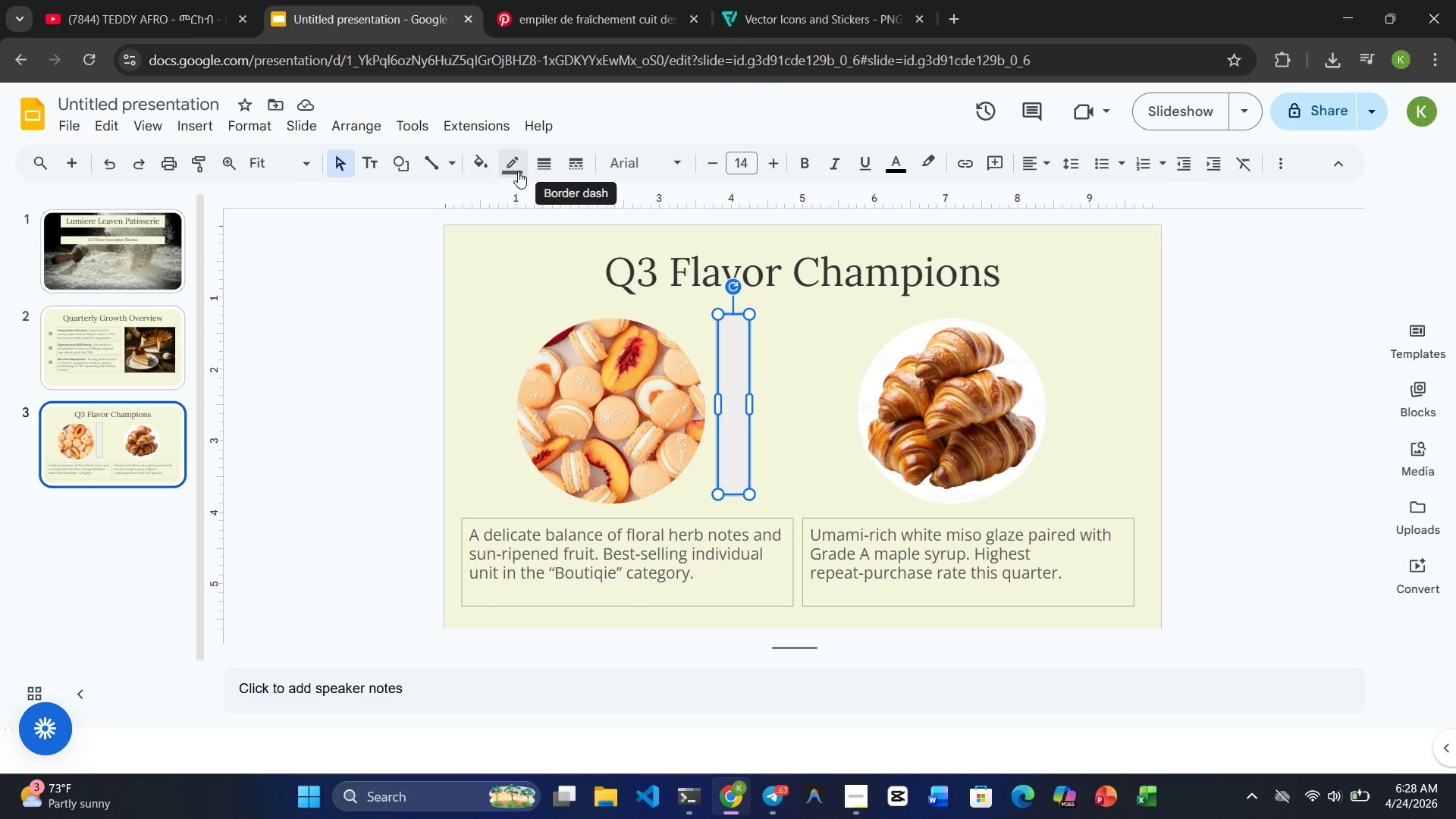 
left_click([518, 171])
 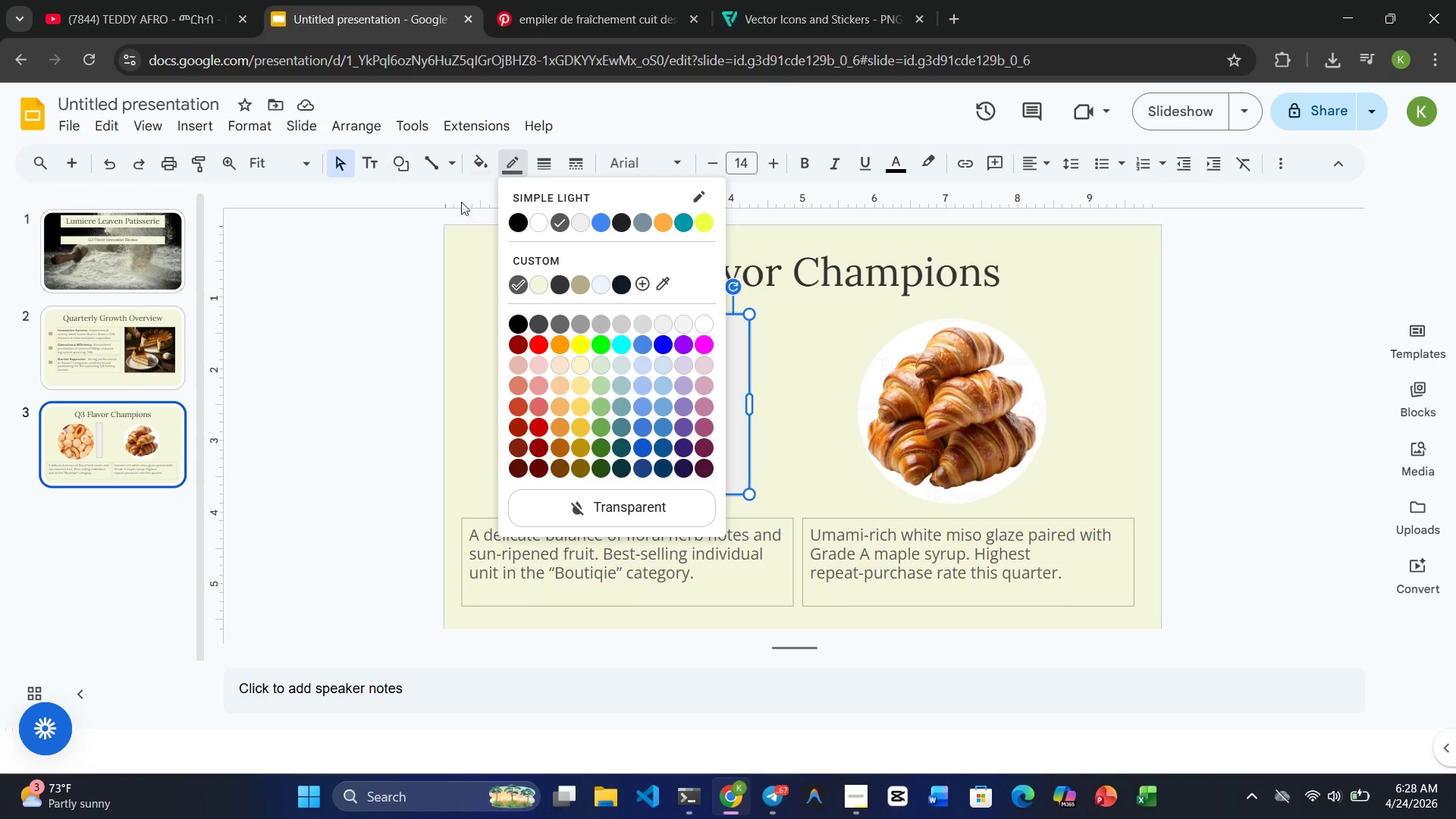 
left_click([469, 165])
 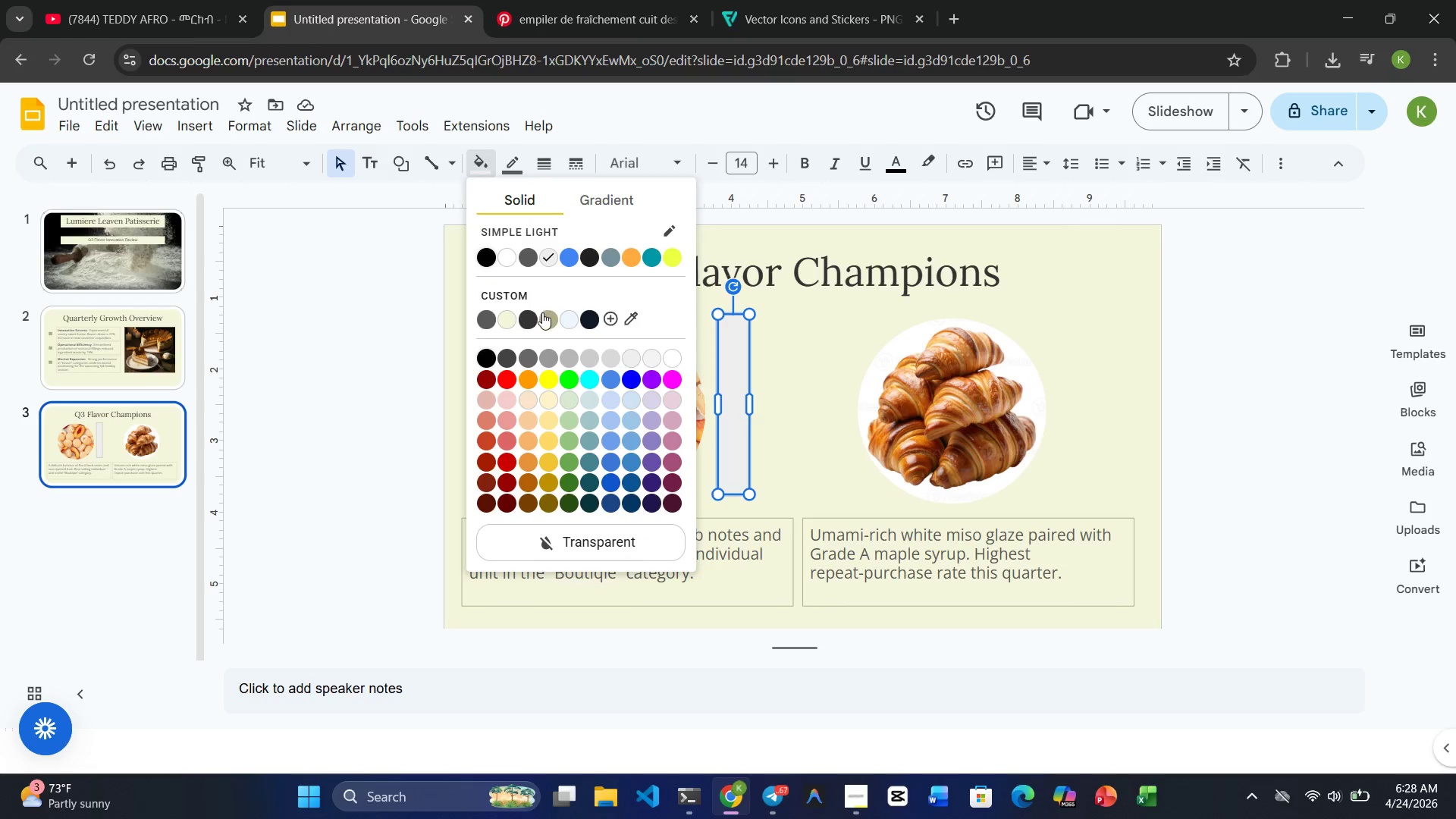 
left_click([542, 313])
 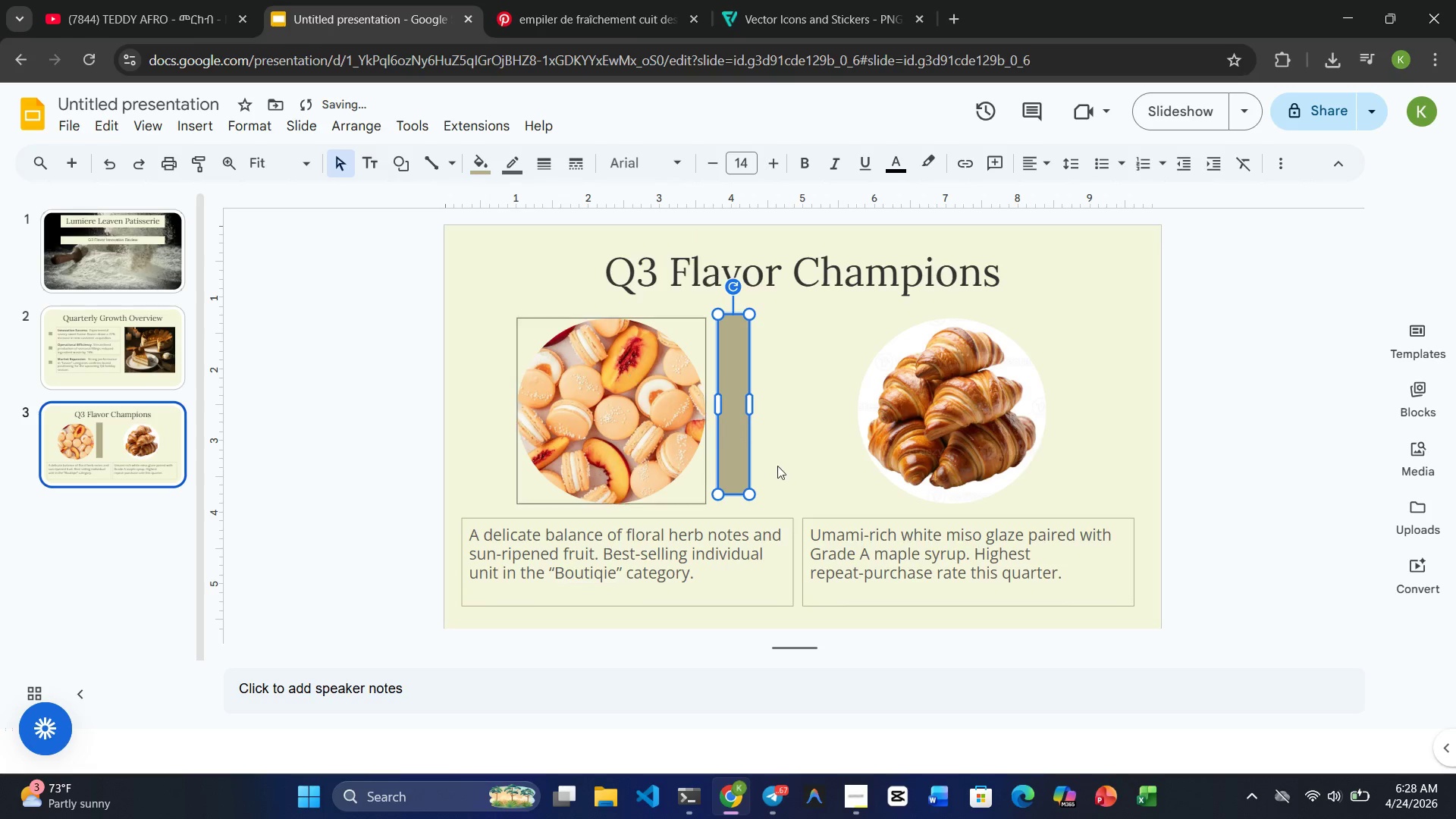 
left_click([782, 468])
 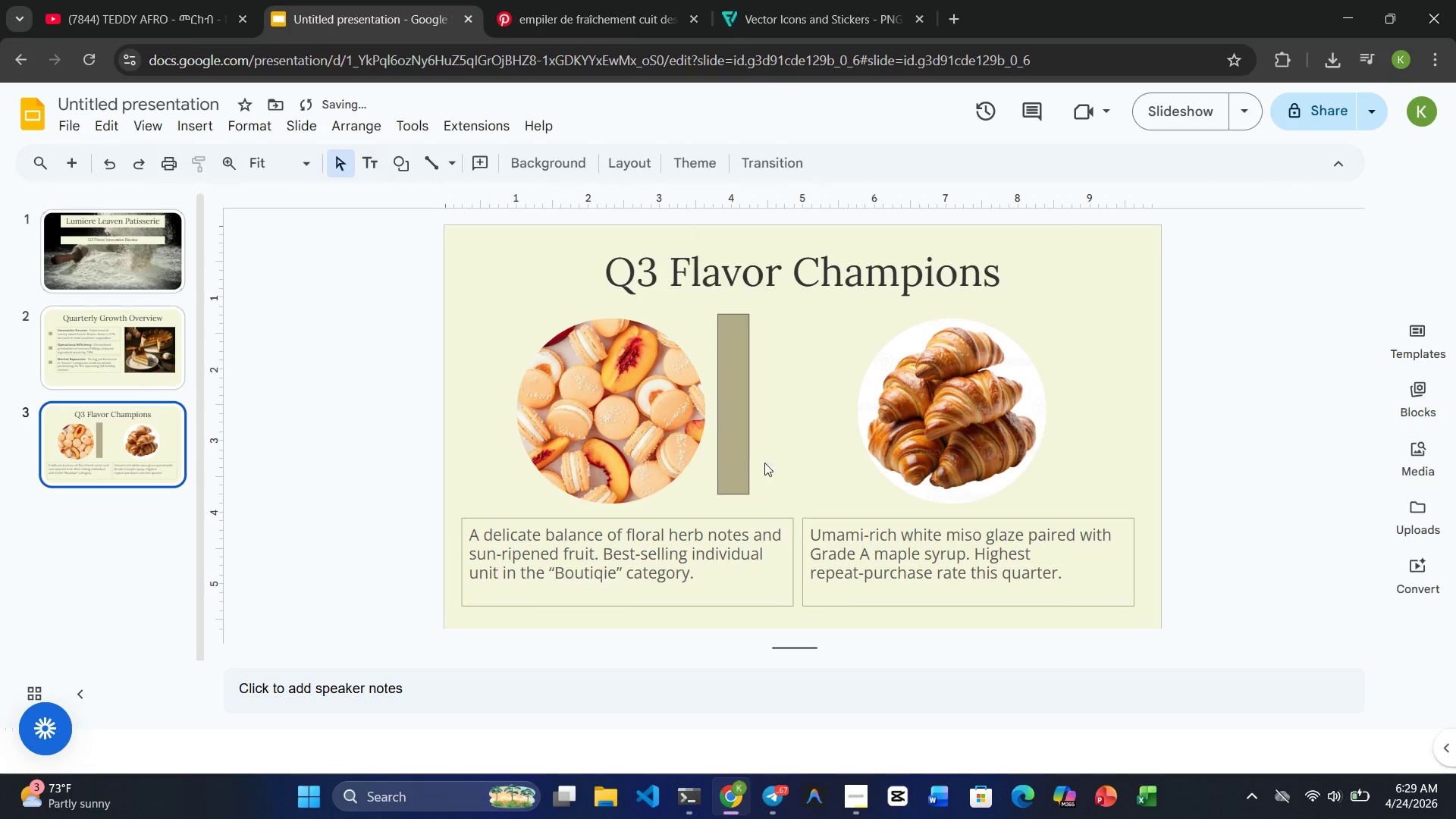 
left_click([742, 454])
 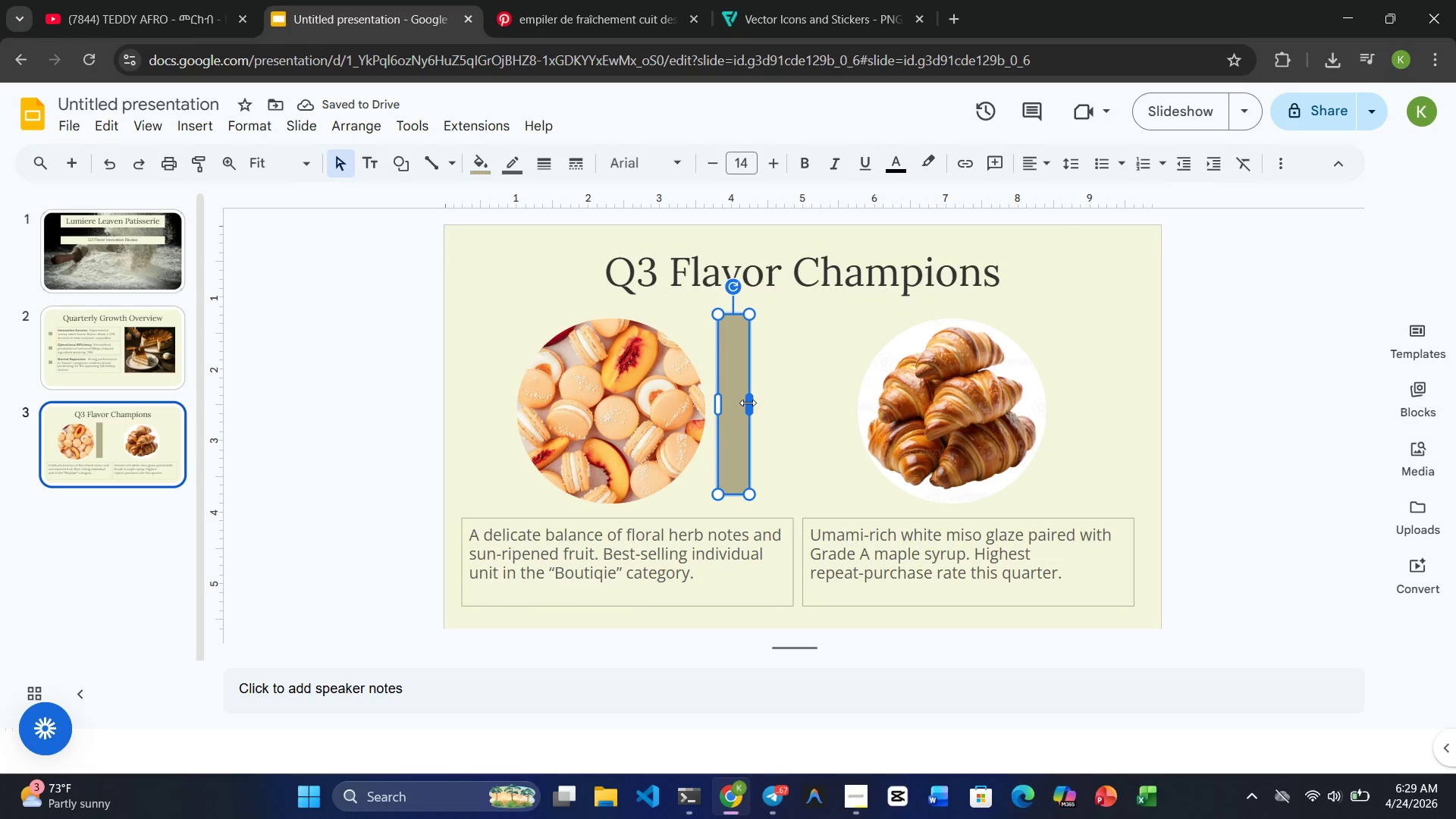 
left_click_drag(start_coordinate=[746, 403], to_coordinate=[740, 403])
 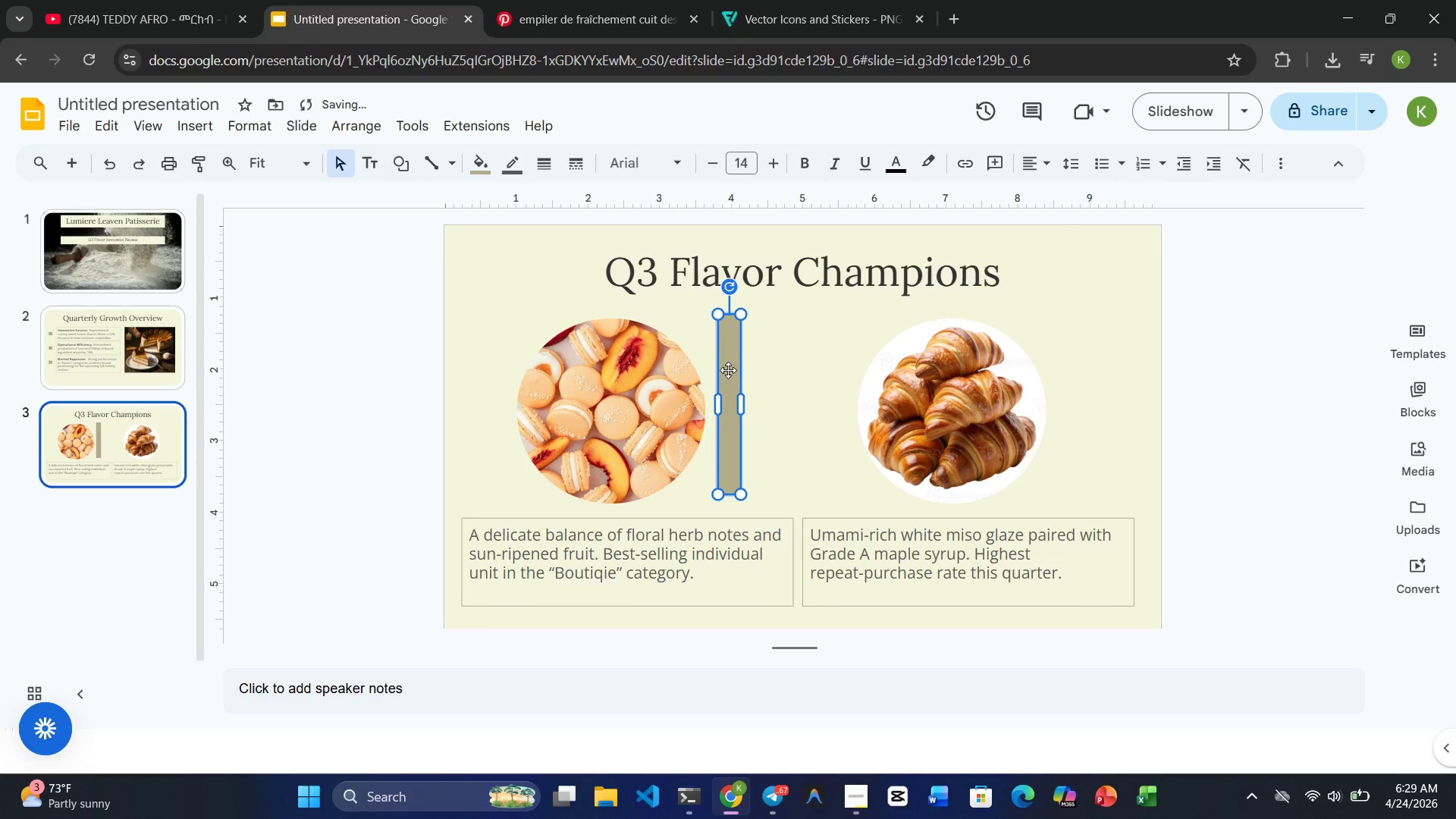 
left_click_drag(start_coordinate=[728, 370], to_coordinate=[723, 370])
 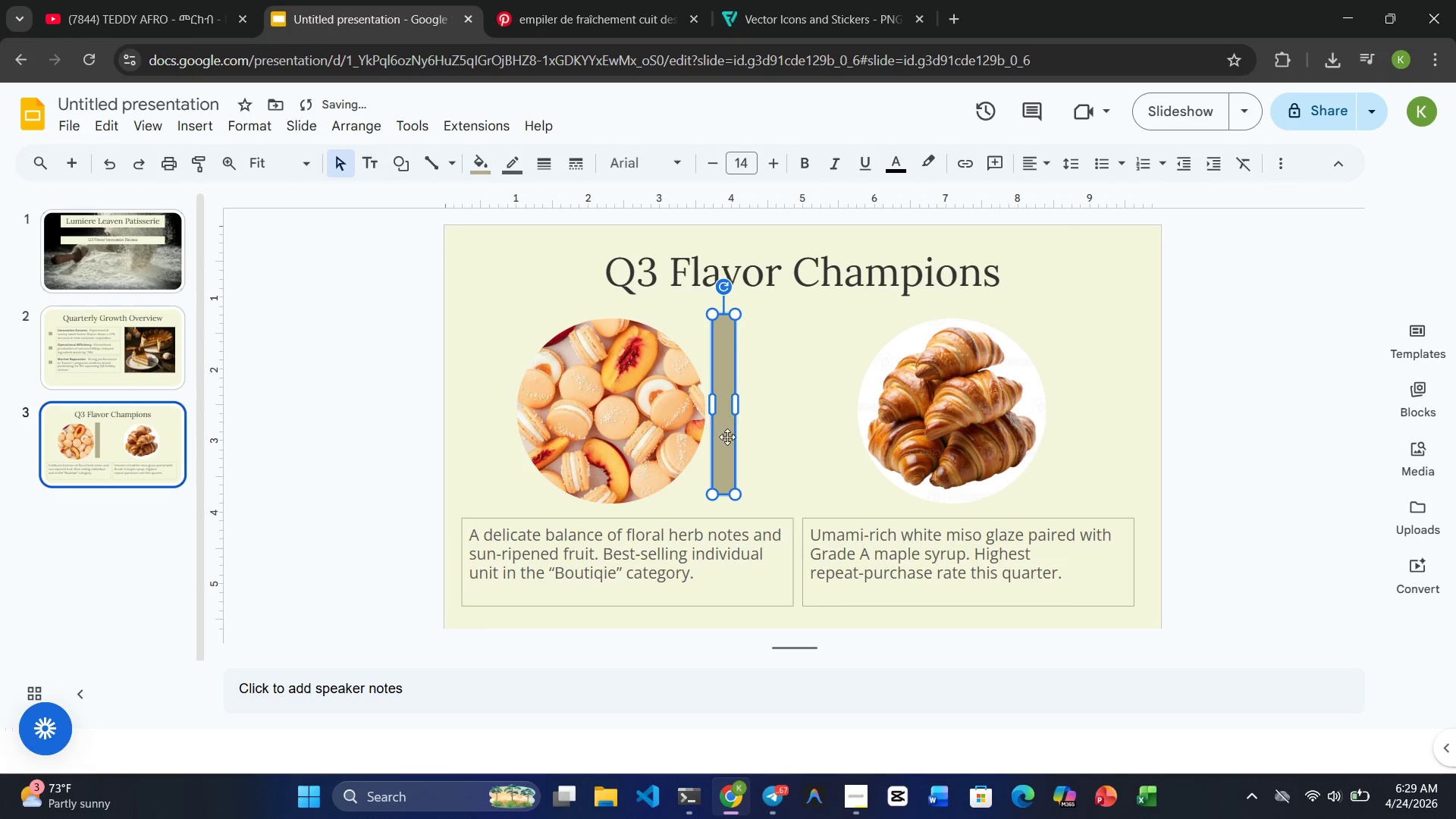 
left_click([727, 438])
 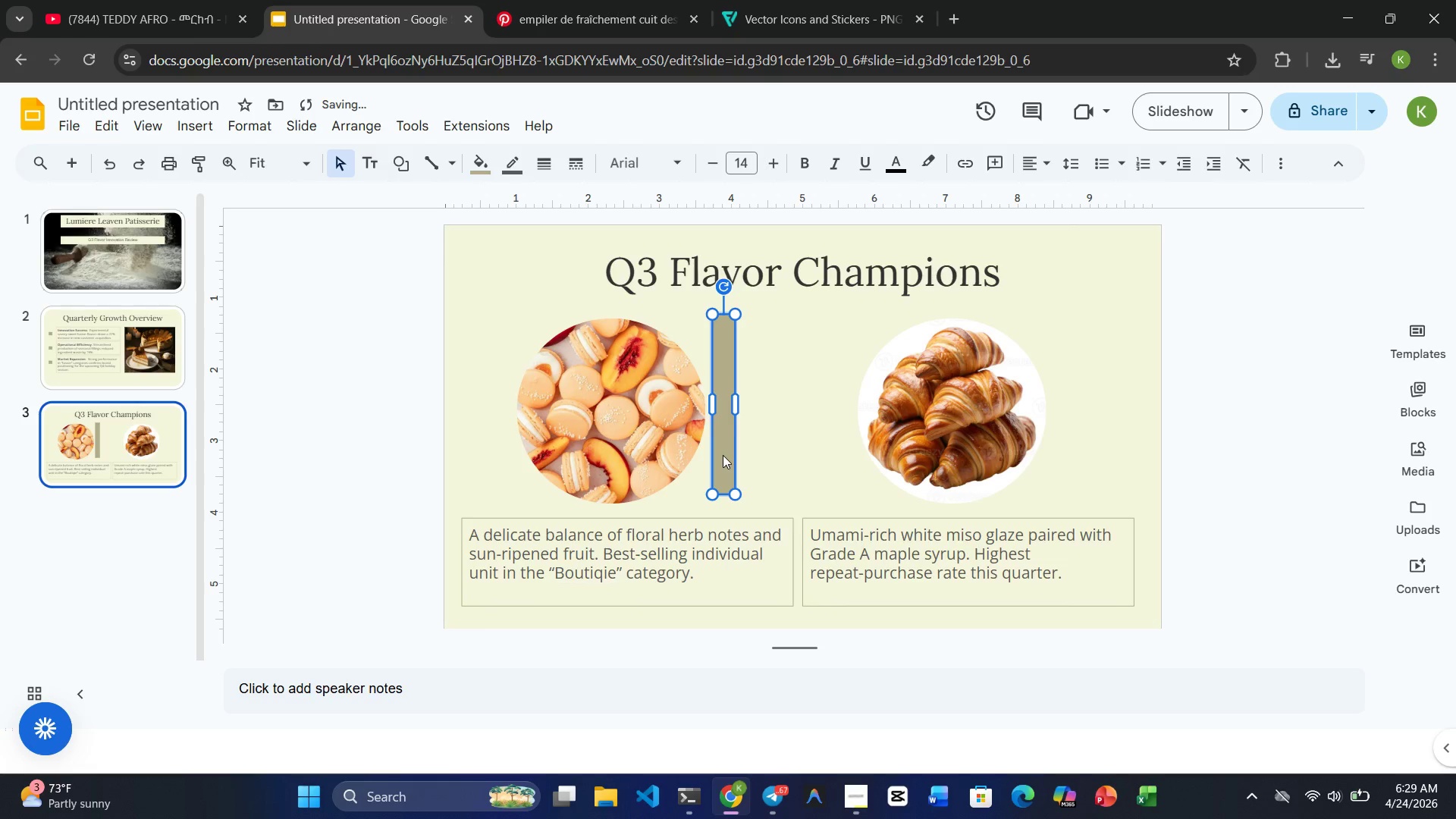 
left_click([721, 457])
 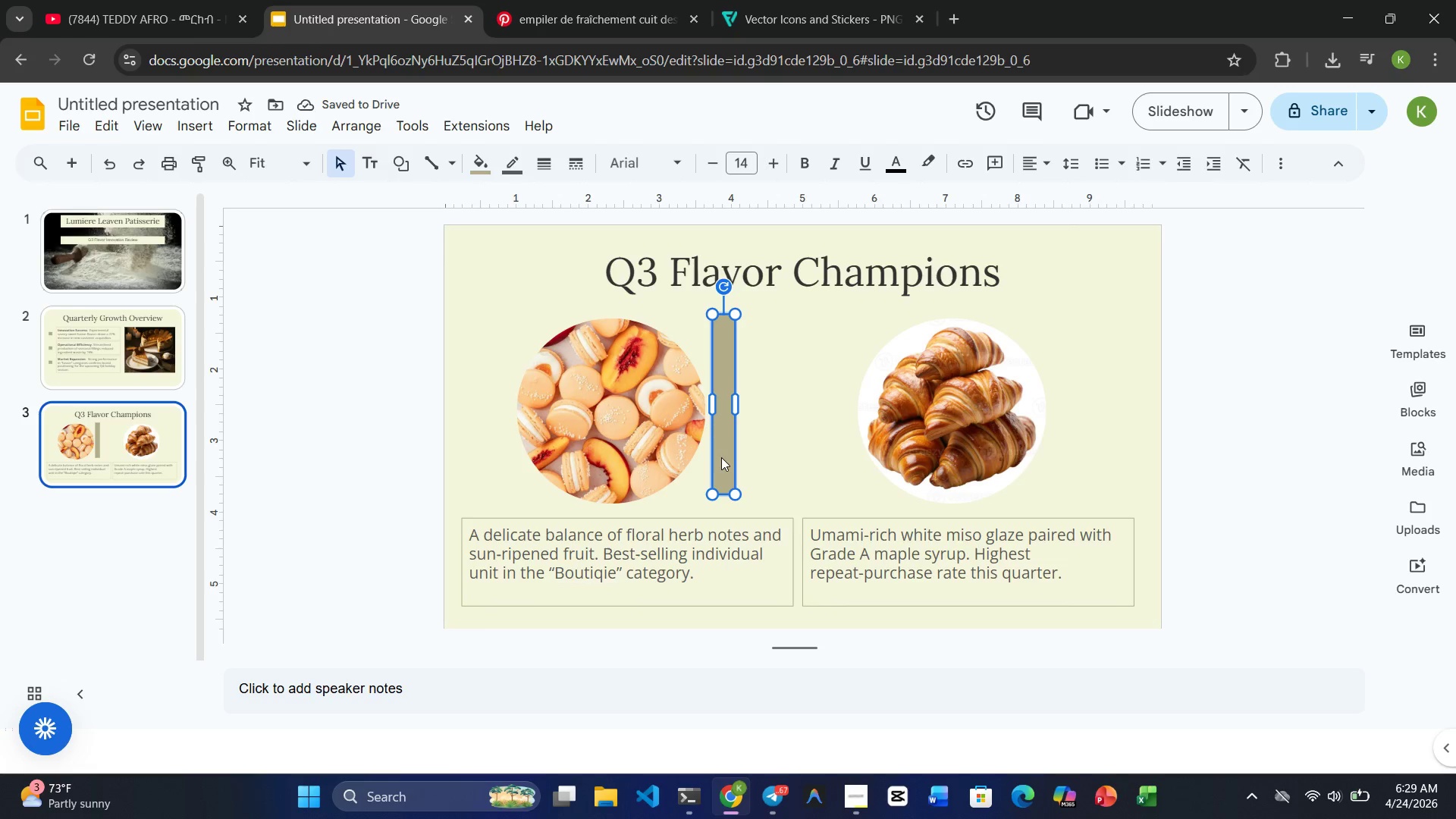 
type(hh\\\\\\\\\\\)
key(Backspace)
key(Backspace)
key(Backspace)
key(Backspace)
key(Backspace)
key(Backspace)
key(Backspace)
key(Backspace)
 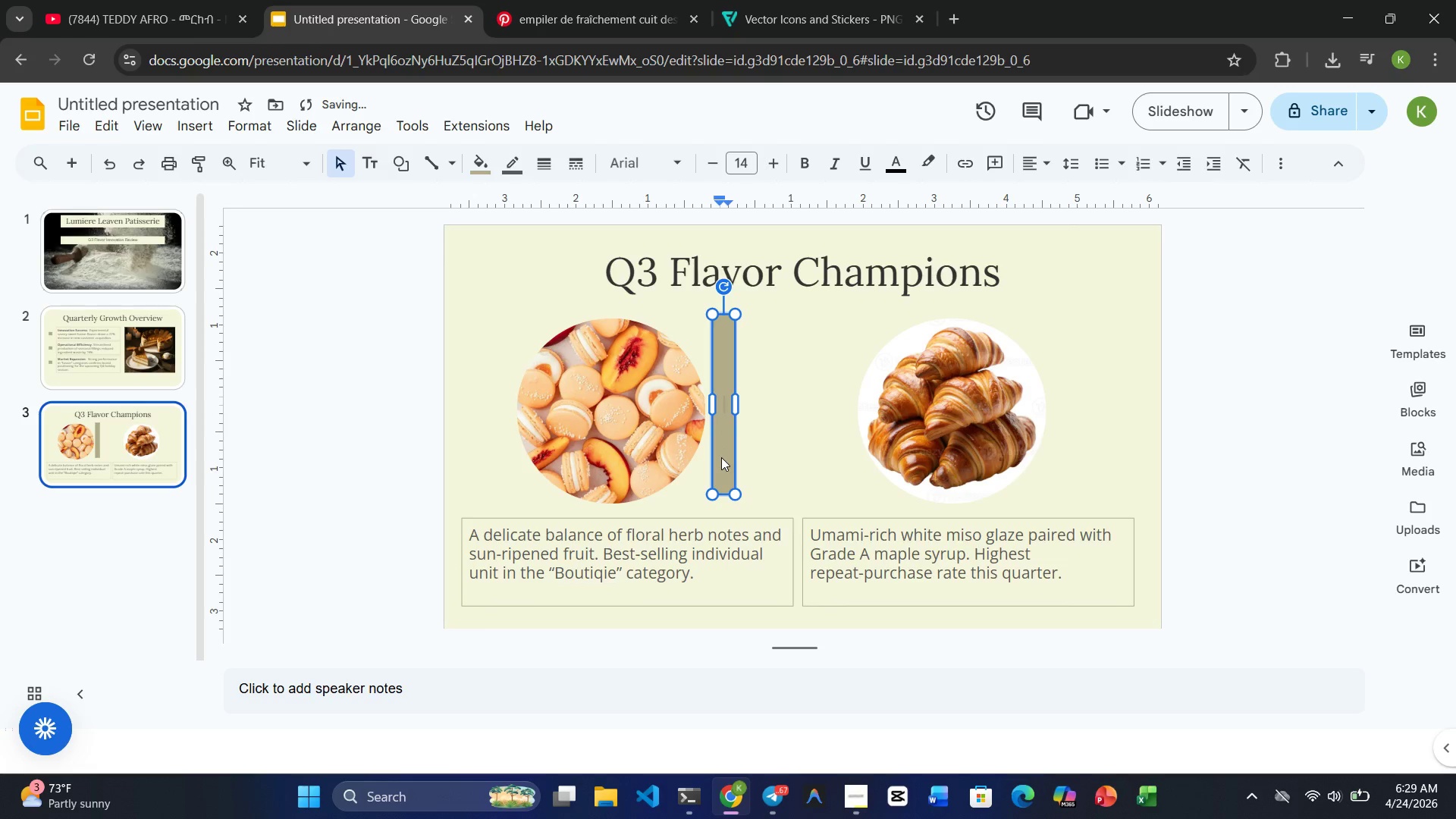 
key(ArrowUp)
 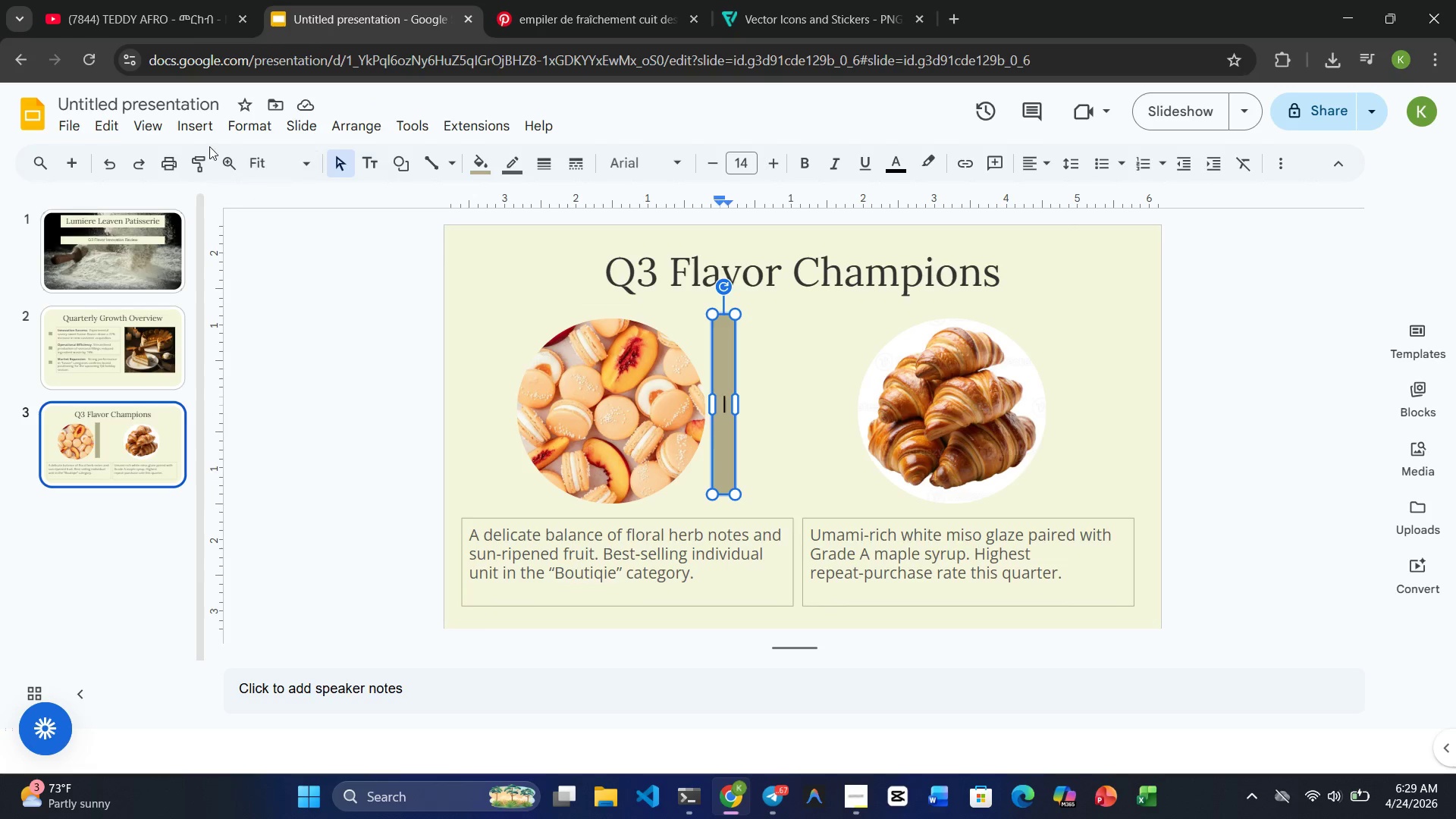 
left_click([185, 135])
 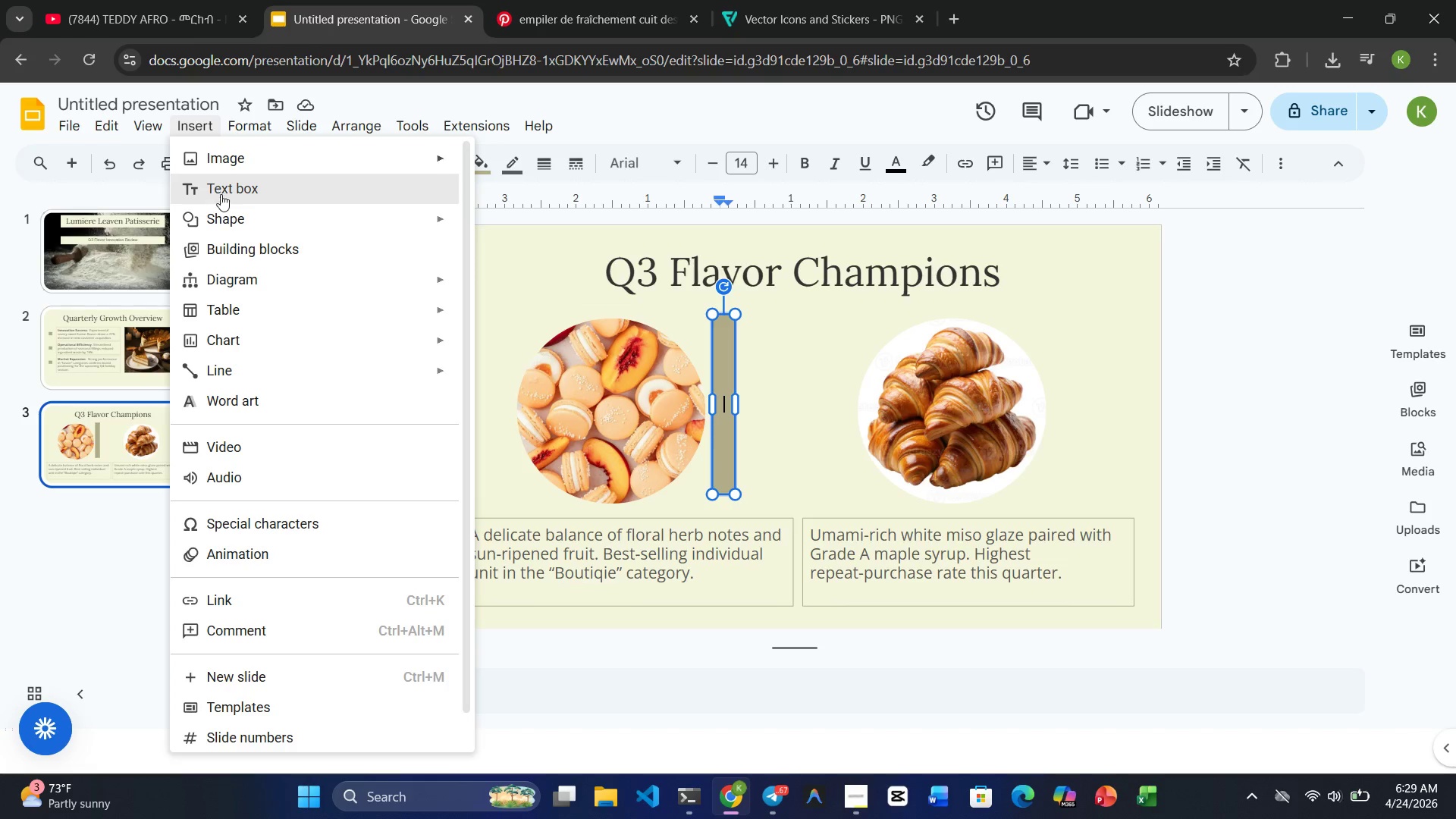 
left_click([221, 196])
 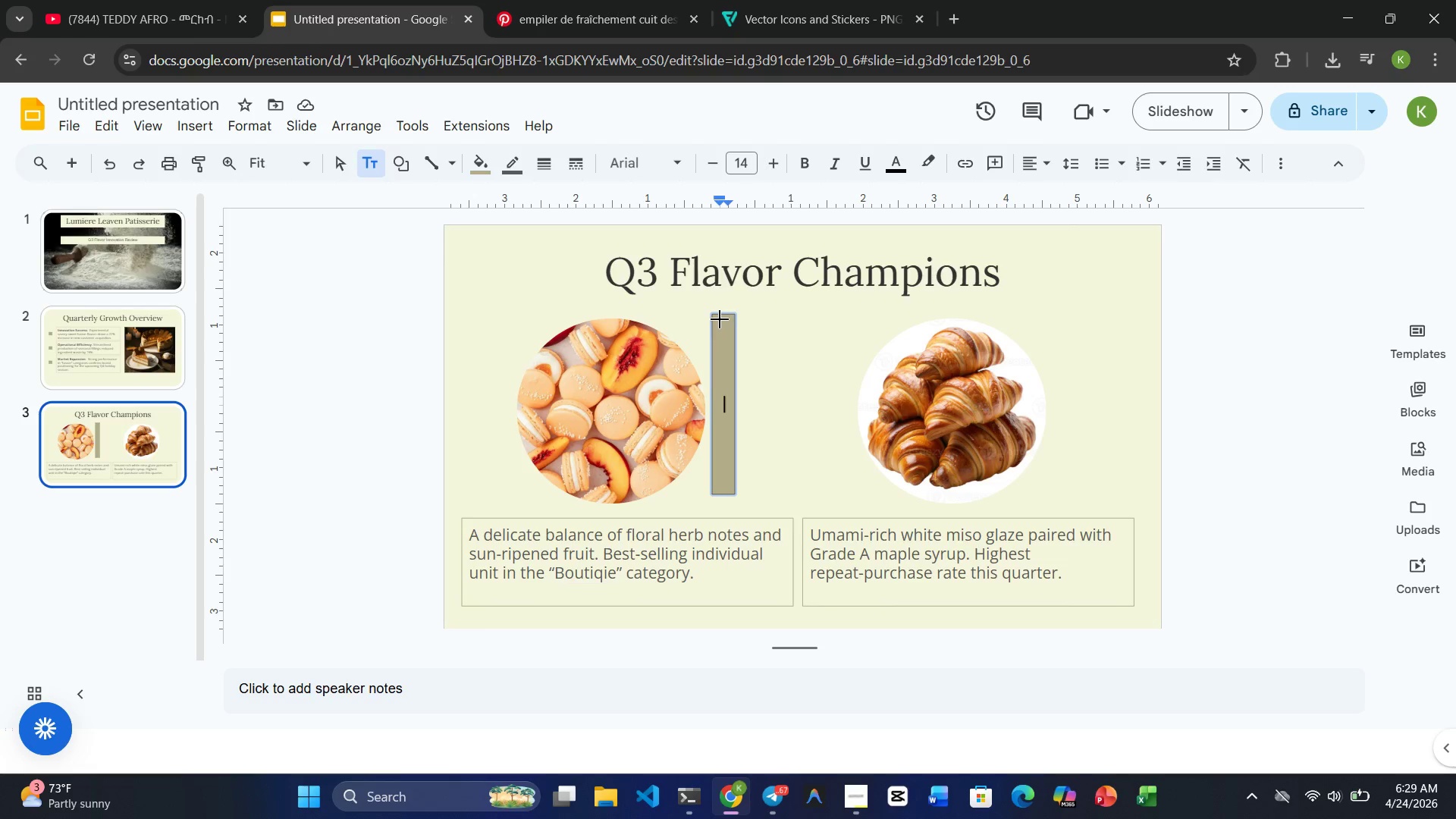 
left_click_drag(start_coordinate=[718, 318], to_coordinate=[729, 489])
 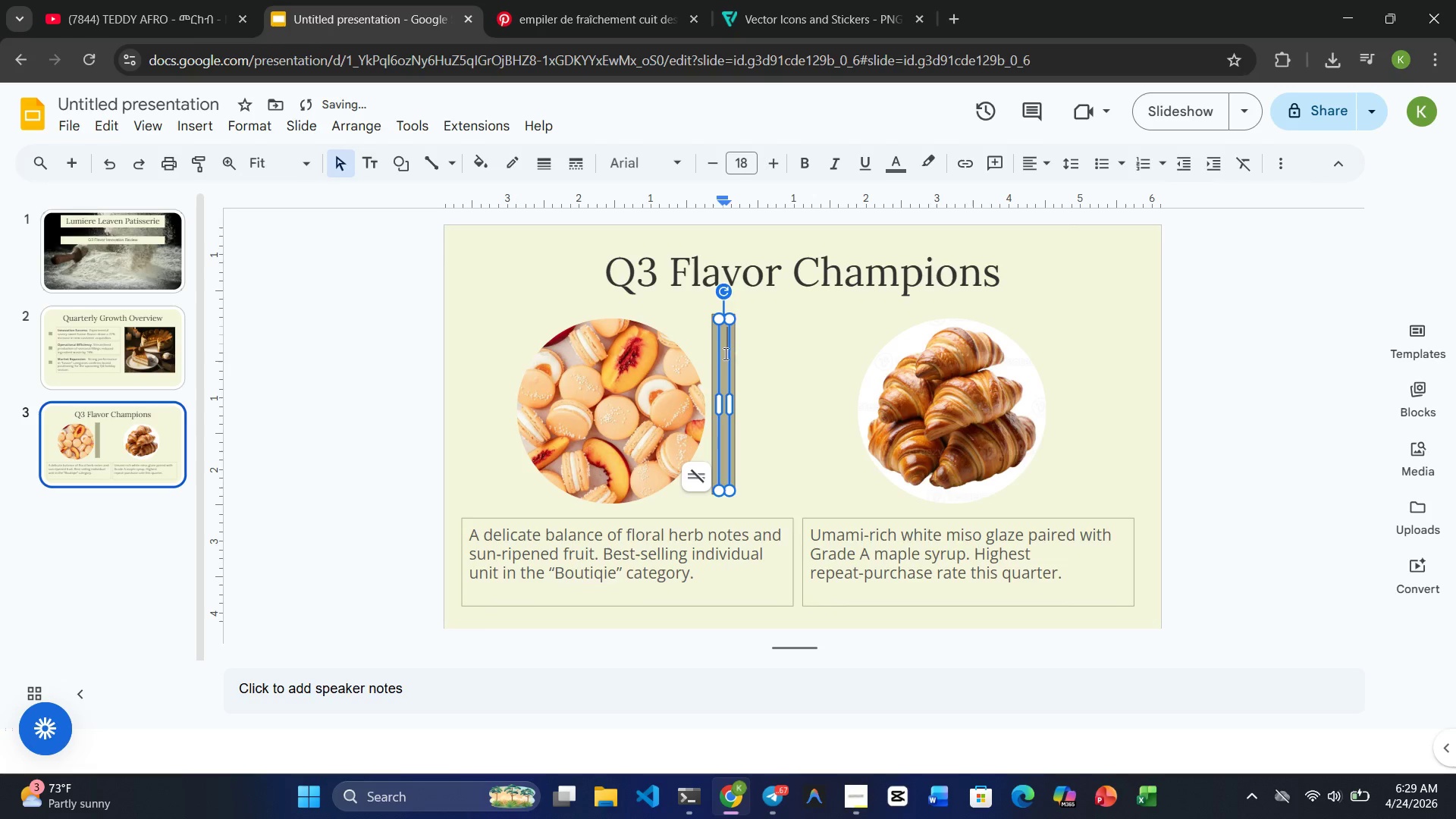 
type(hjjjjjjjj)
key(Backspace)
key(Backspace)
key(Backspace)
key(Backspace)
key(Backspace)
key(Backspace)
key(Backspace)
key(Backspace)
key(Backspace)
 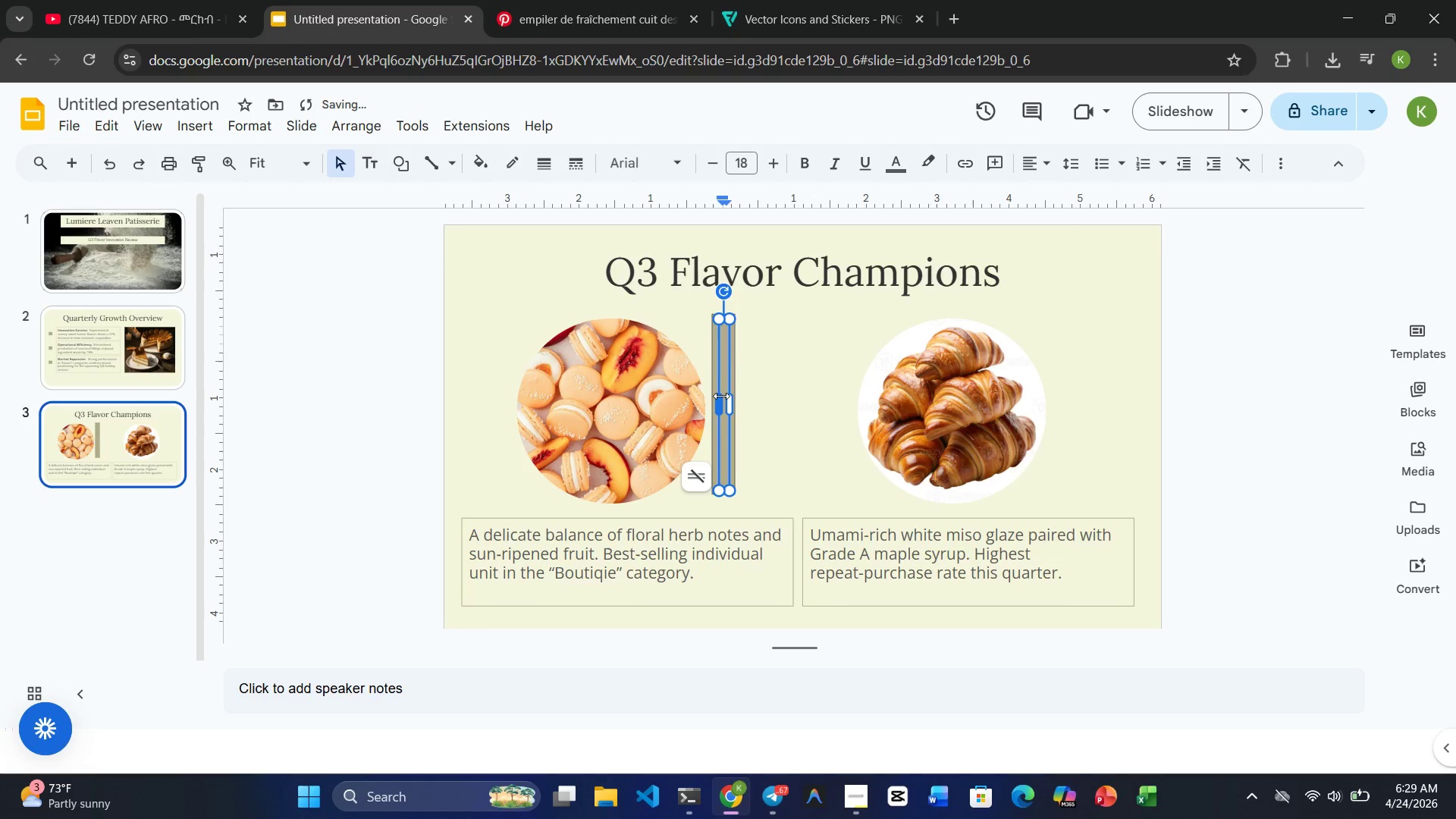 
left_click_drag(start_coordinate=[721, 400], to_coordinate=[714, 401])
 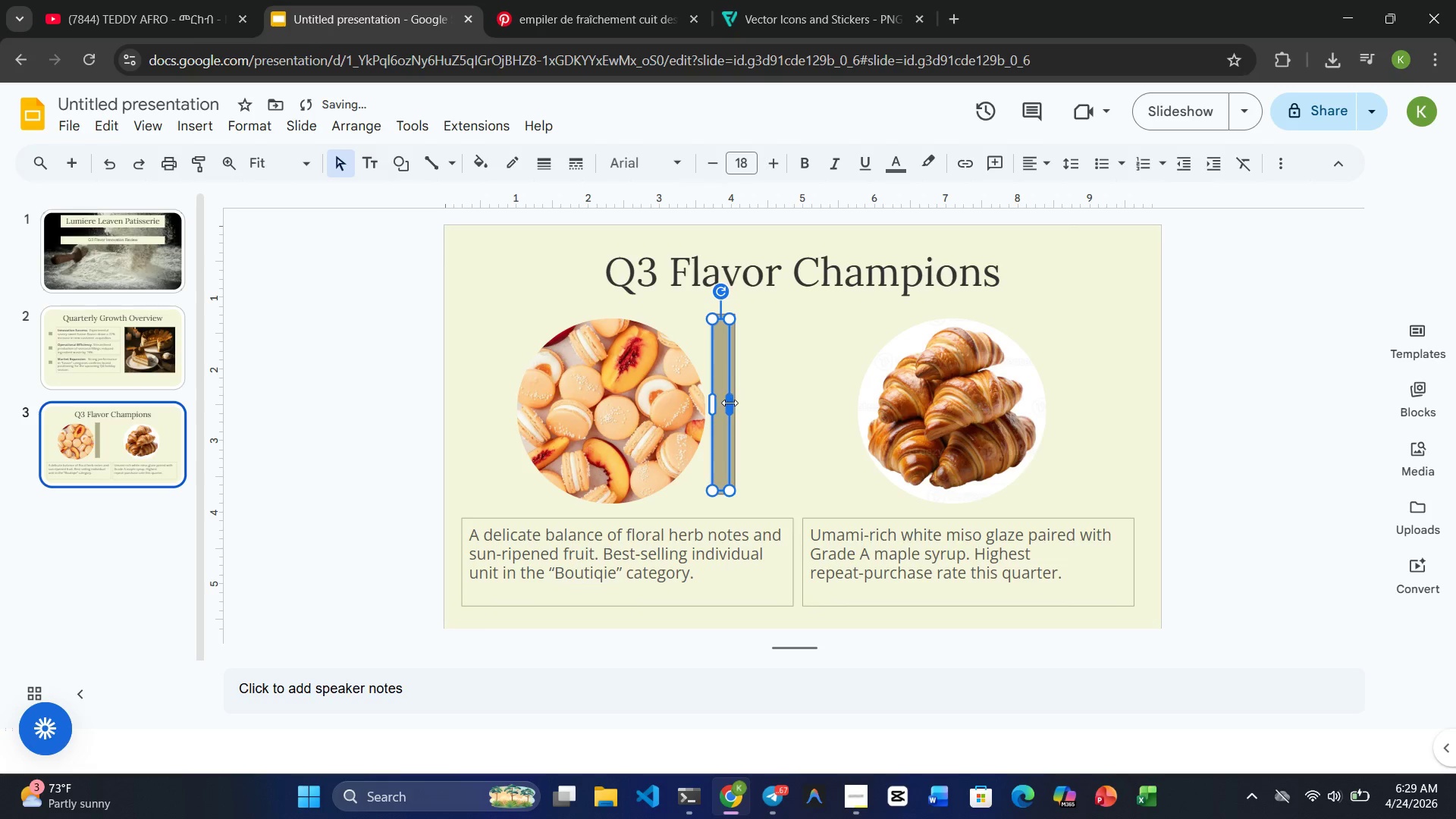 
left_click_drag(start_coordinate=[730, 403], to_coordinate=[737, 403])
 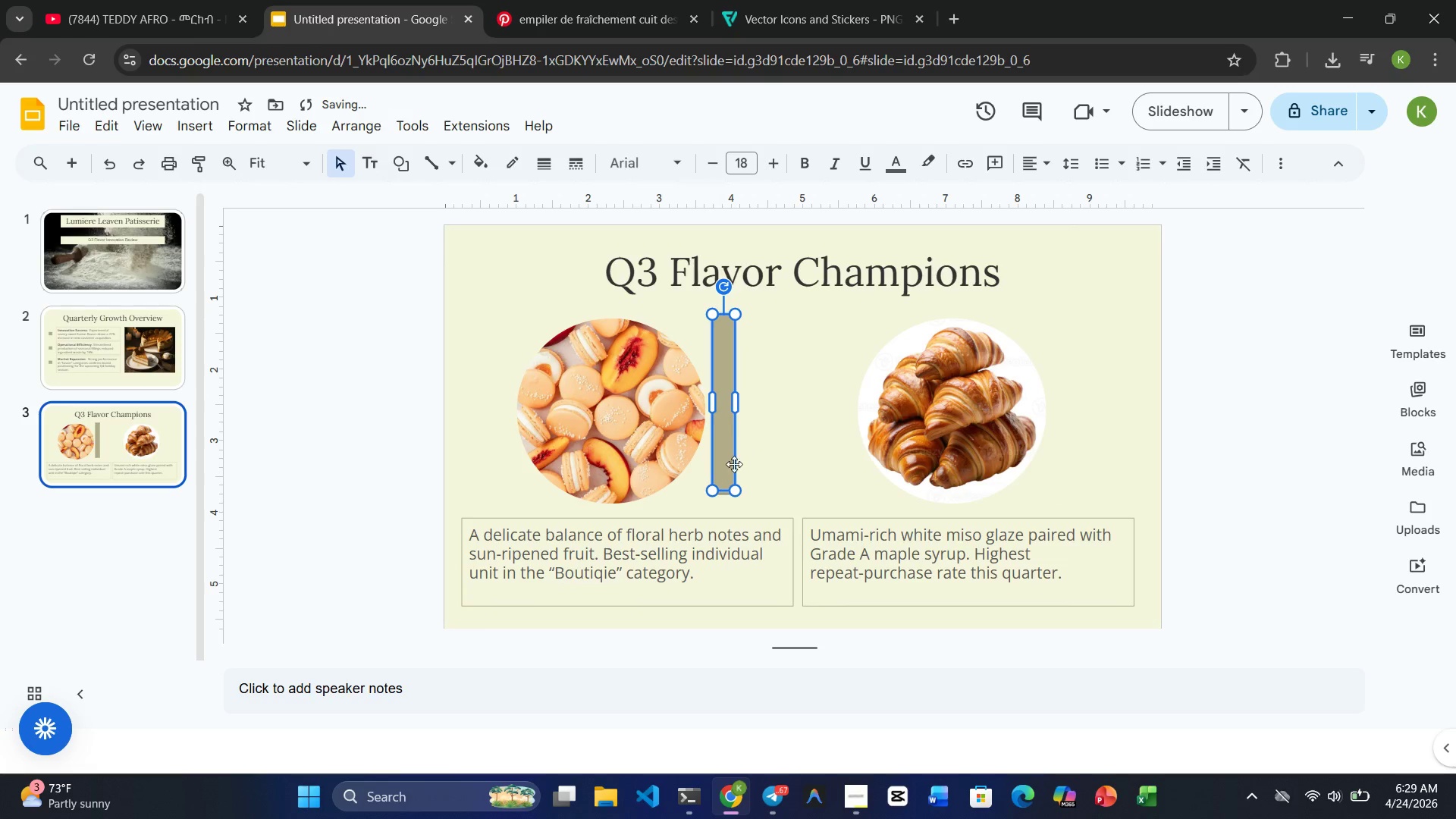 
wait(10.02)
 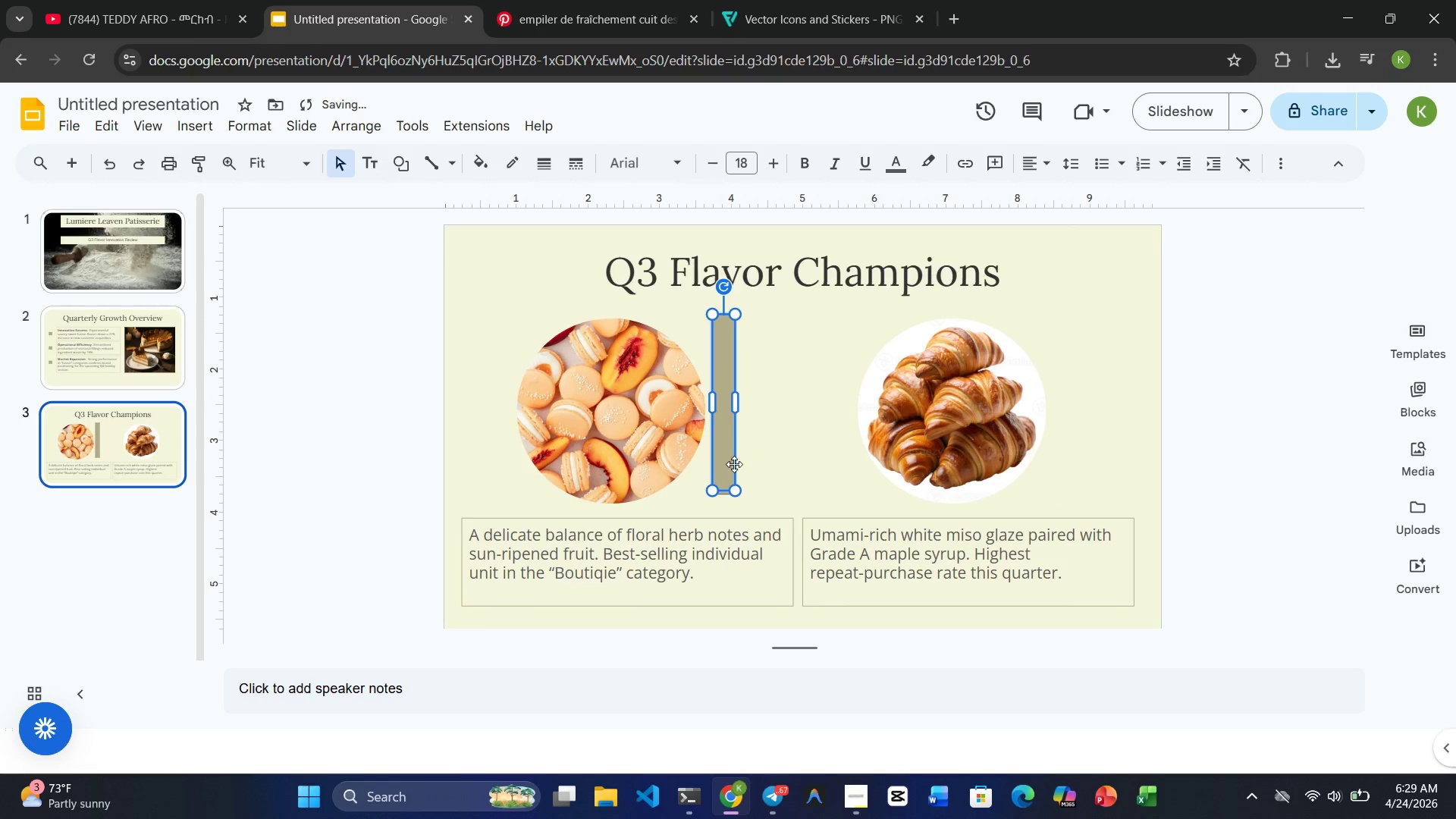 
left_click([729, 344])
 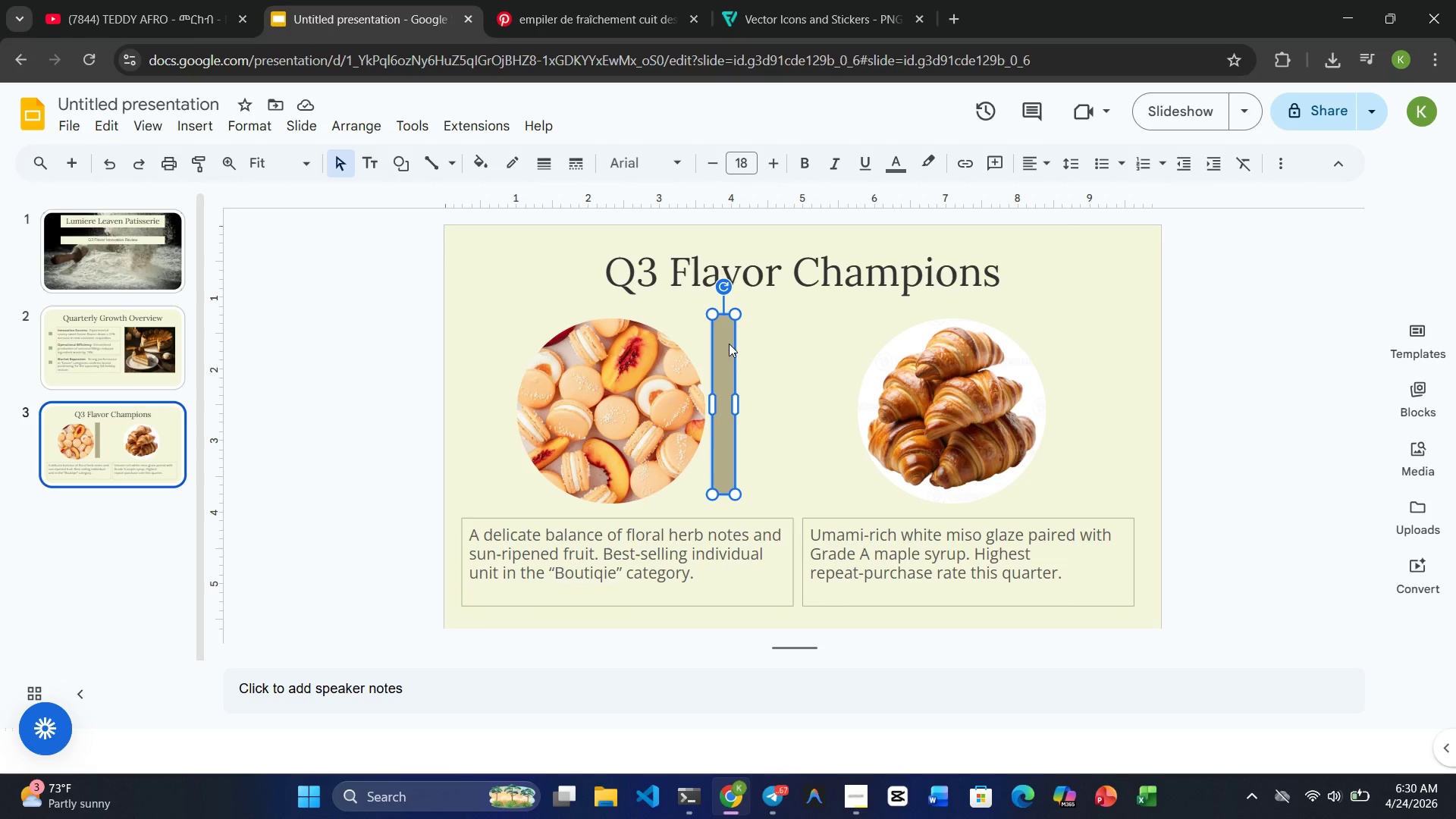 
wait(11.91)
 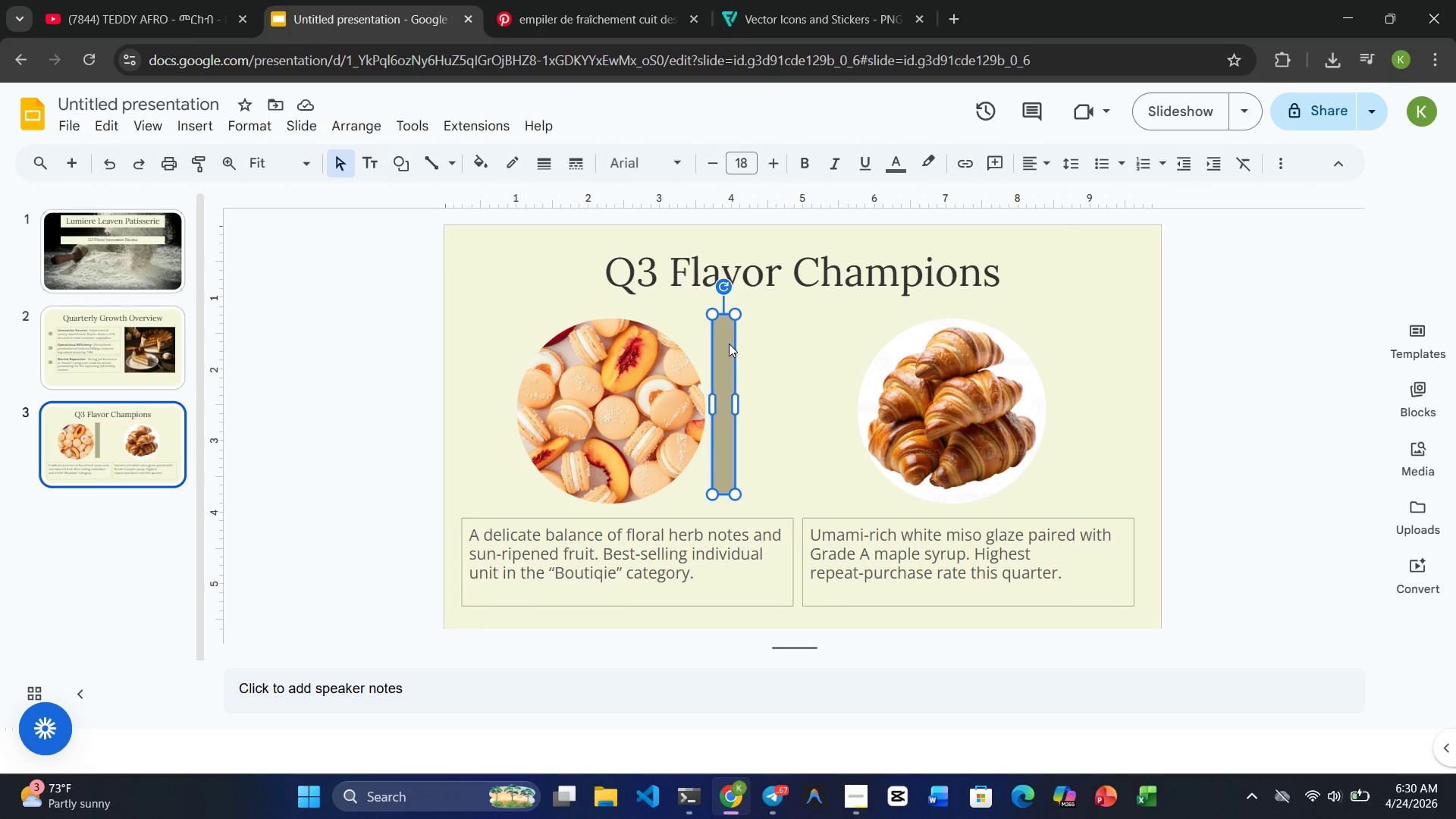 
key(Shift+R)
 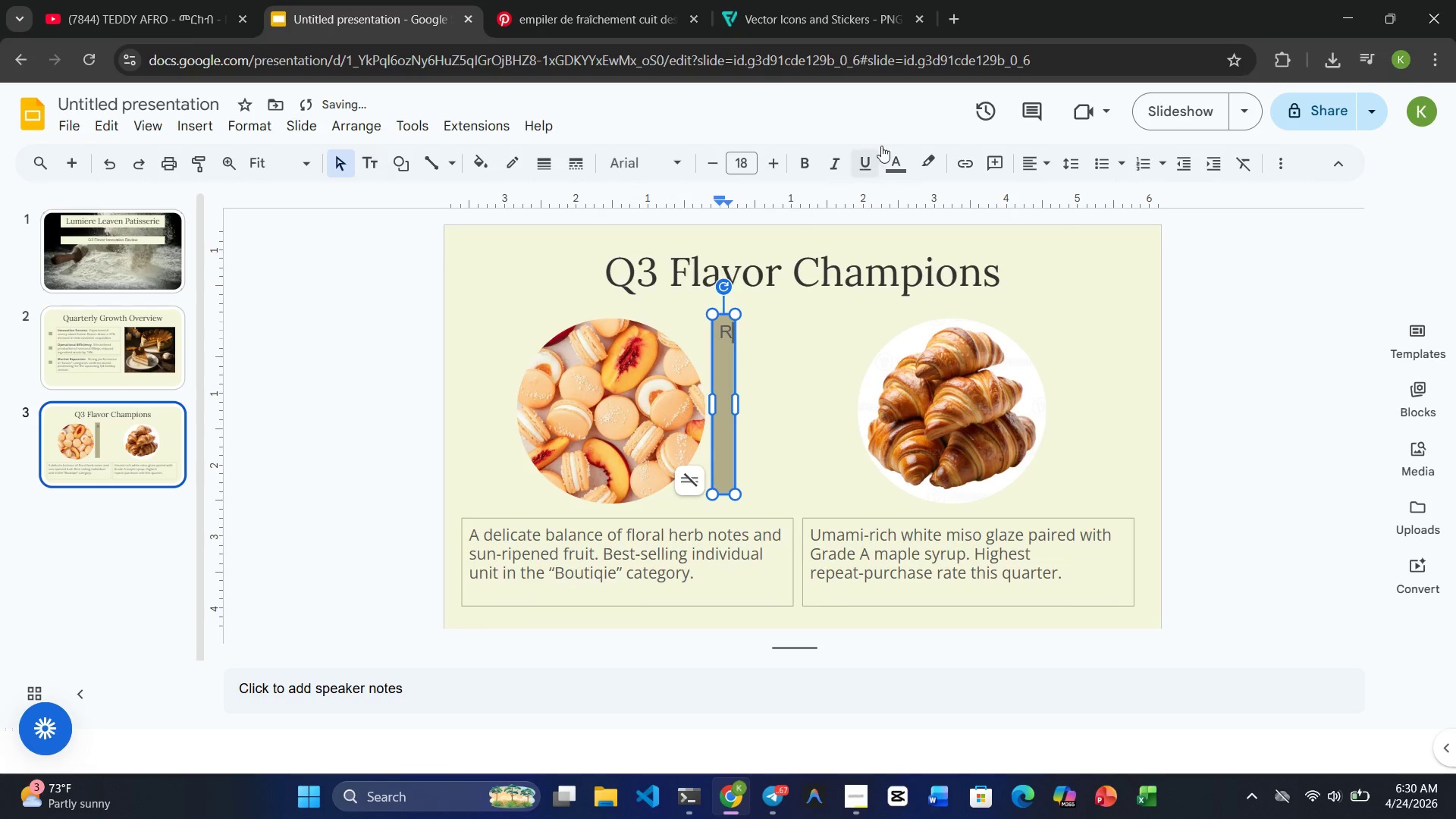 
left_click([899, 160])
 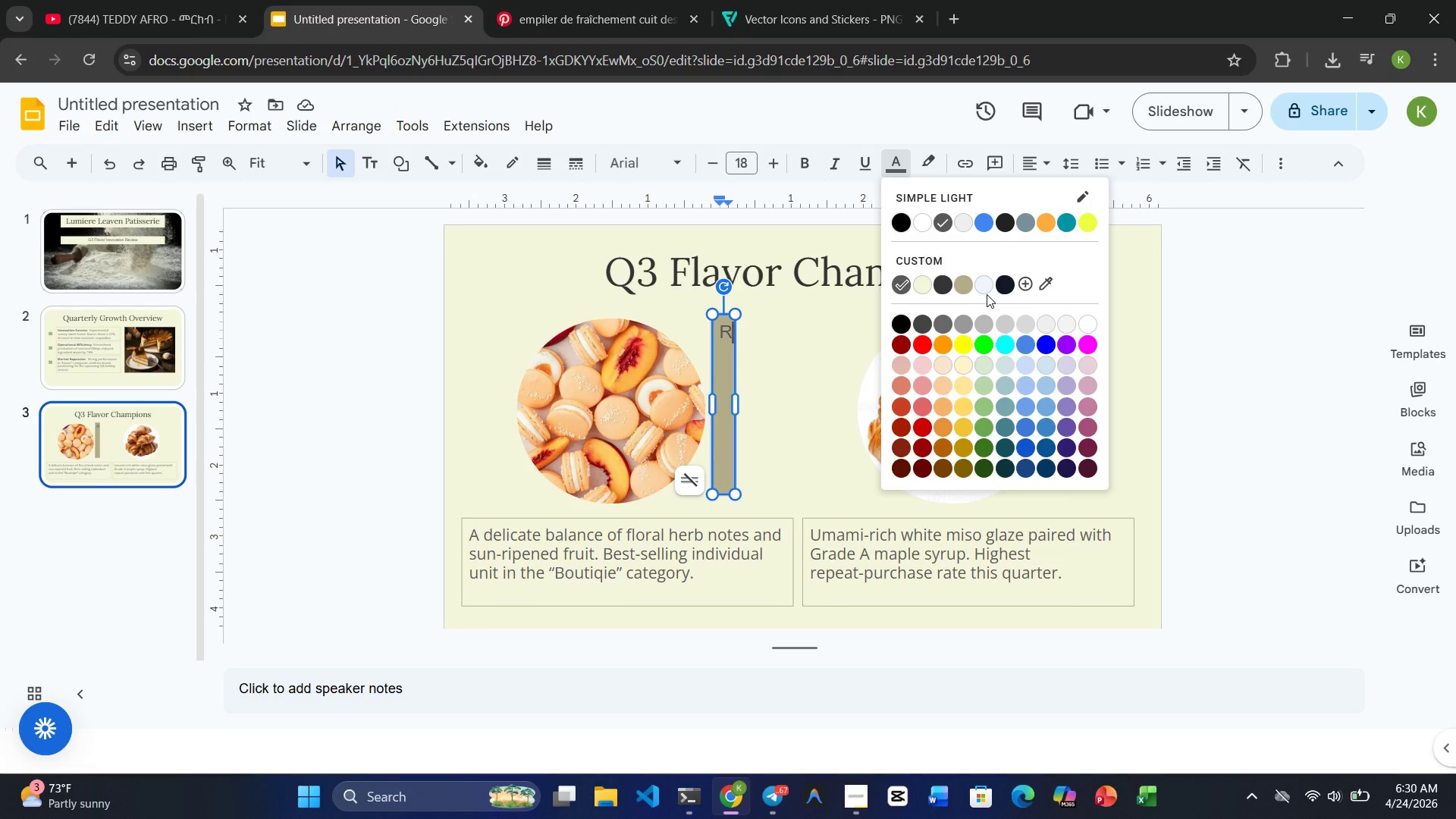 
wait(7.75)
 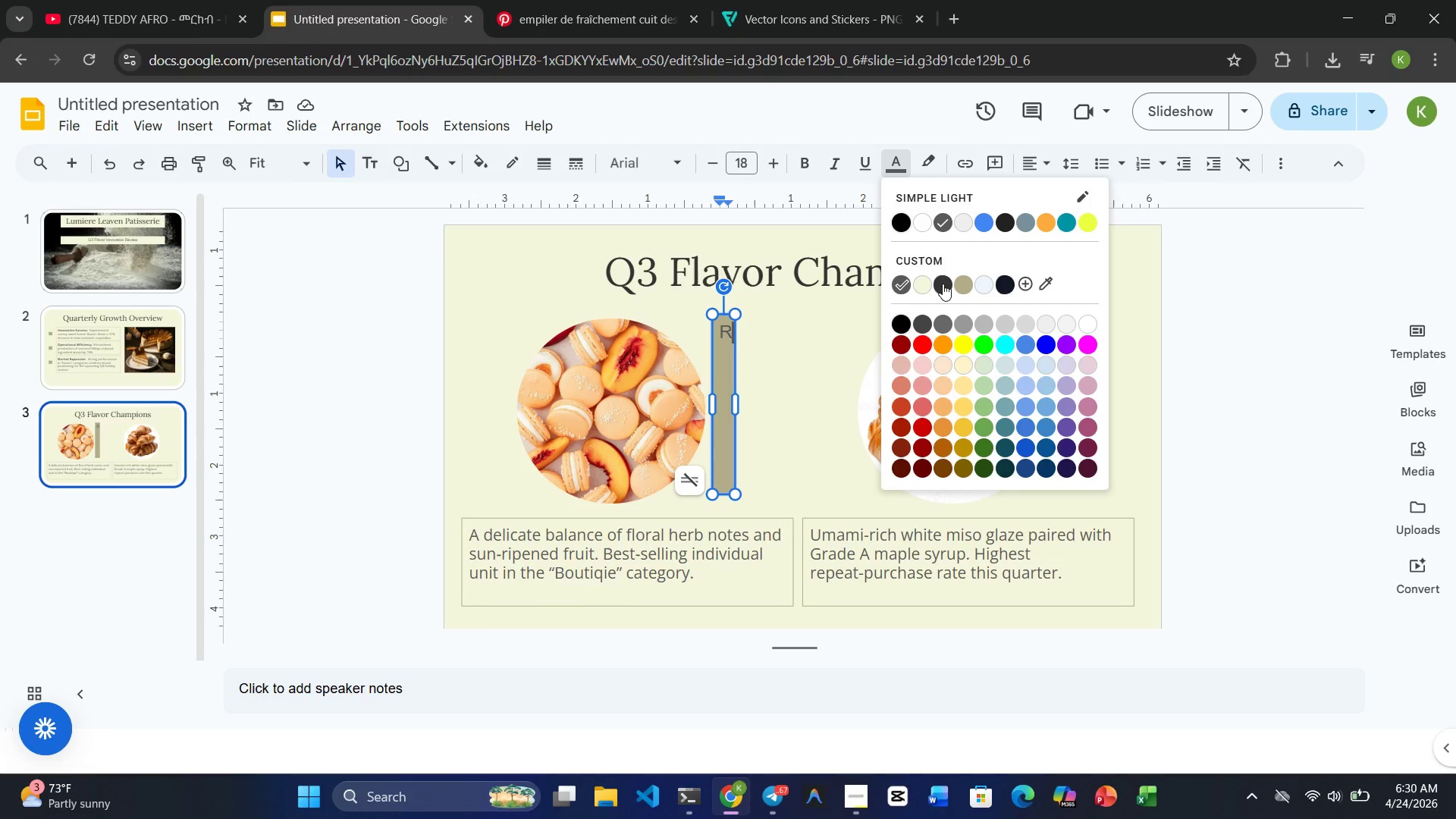 
left_click([707, 516])
 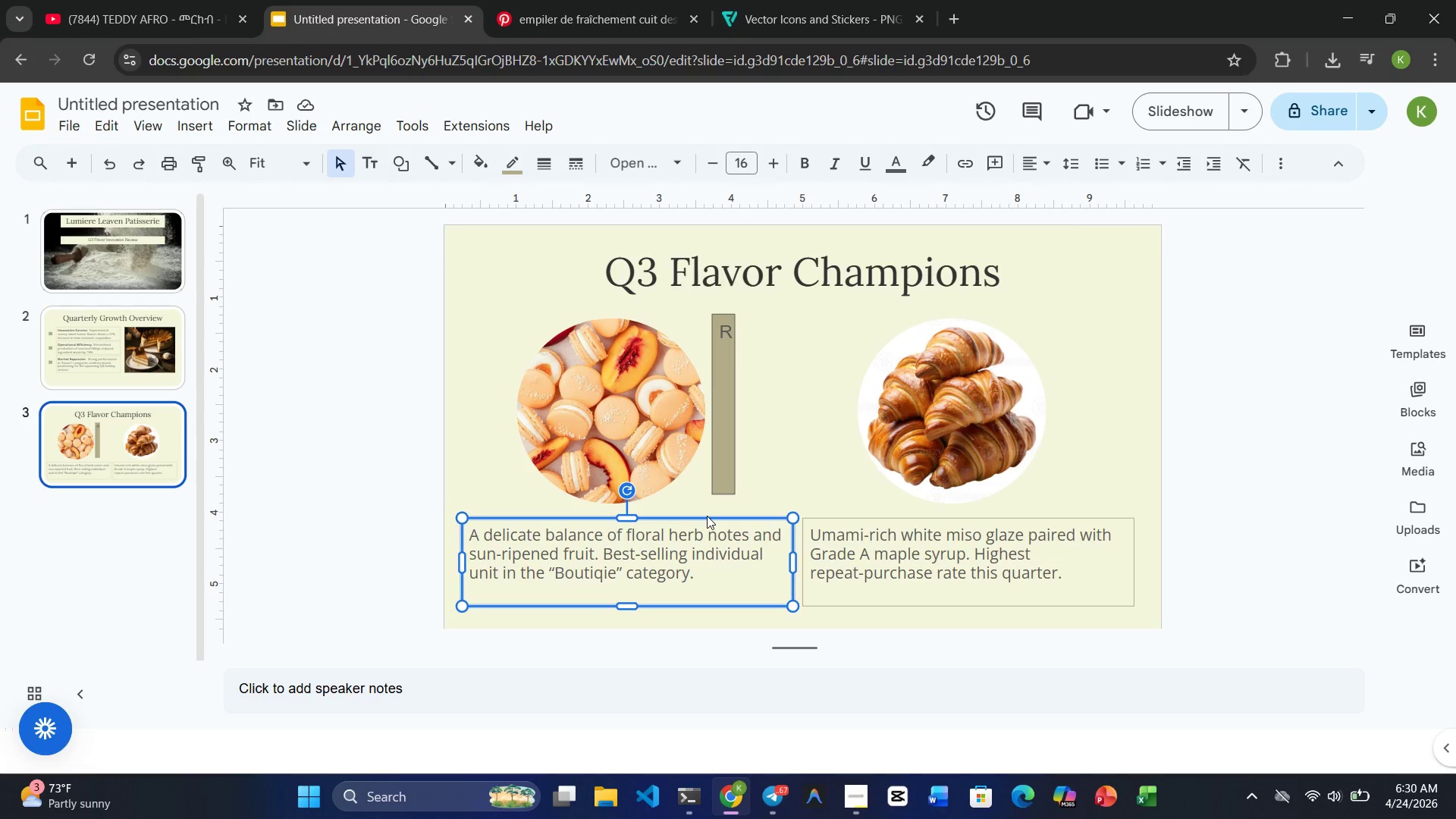 
left_click_drag(start_coordinate=[707, 516], to_coordinate=[695, 545])
 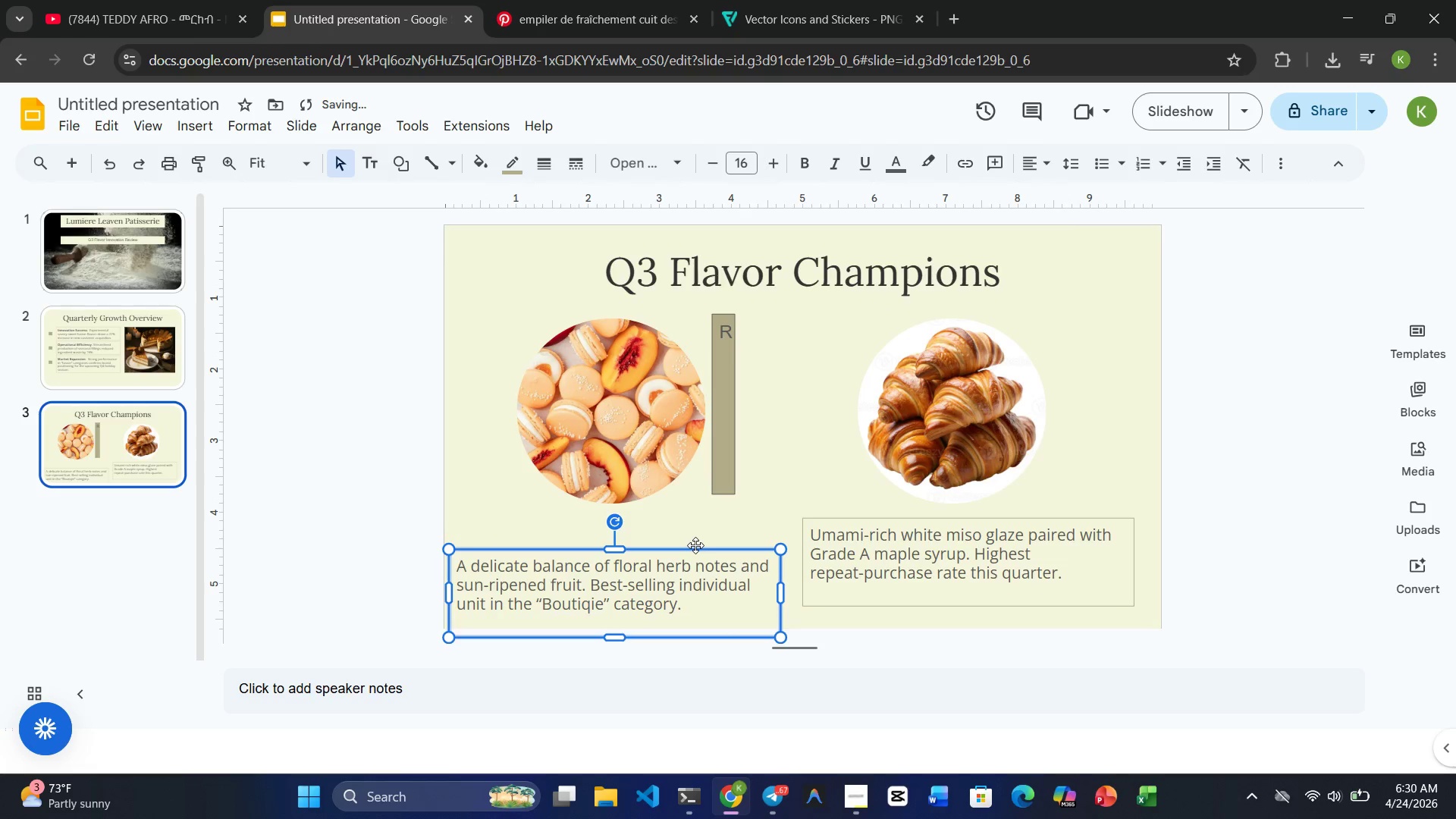 
triple_click([695, 545])
 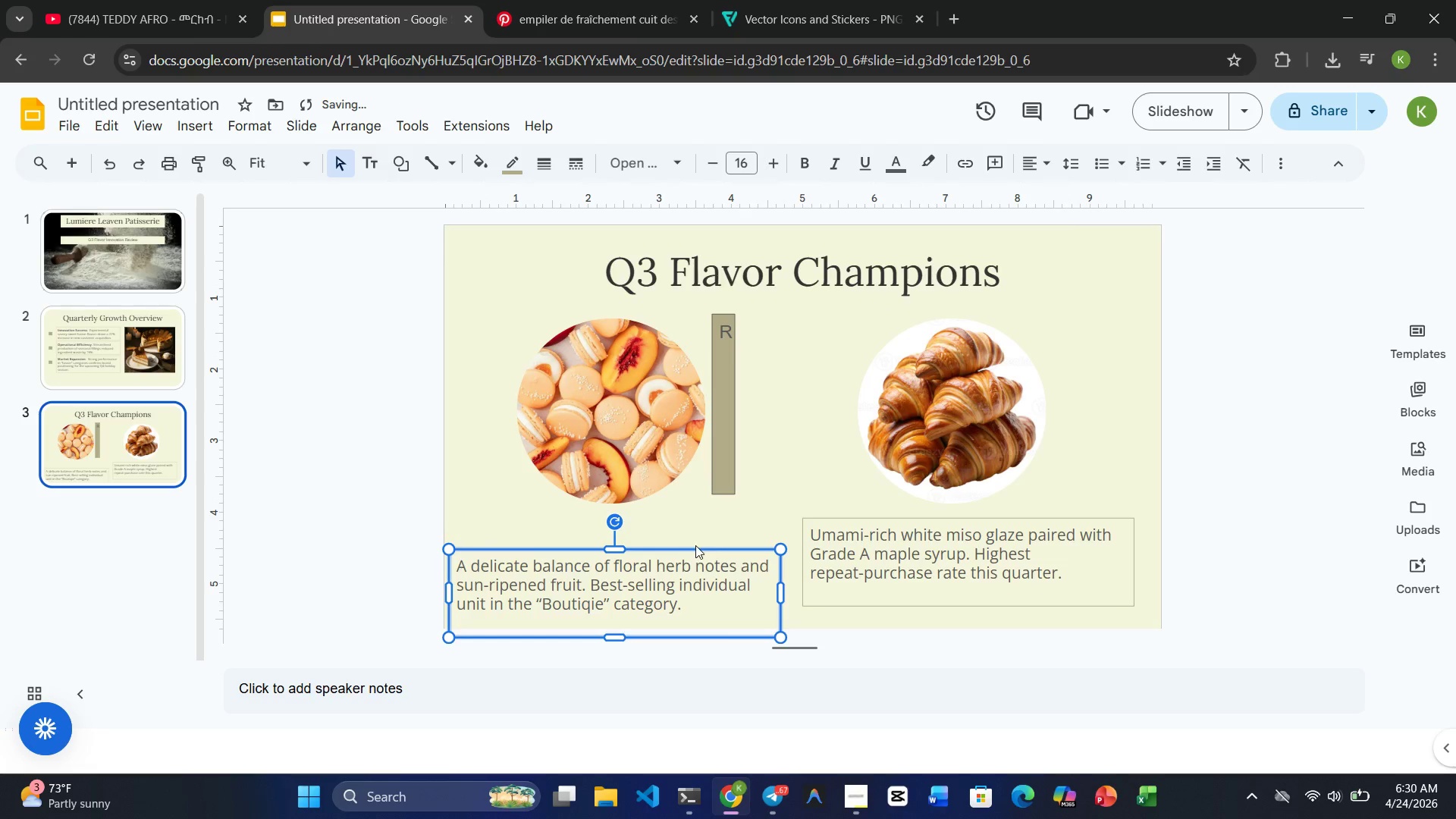 
triple_click([695, 545])
 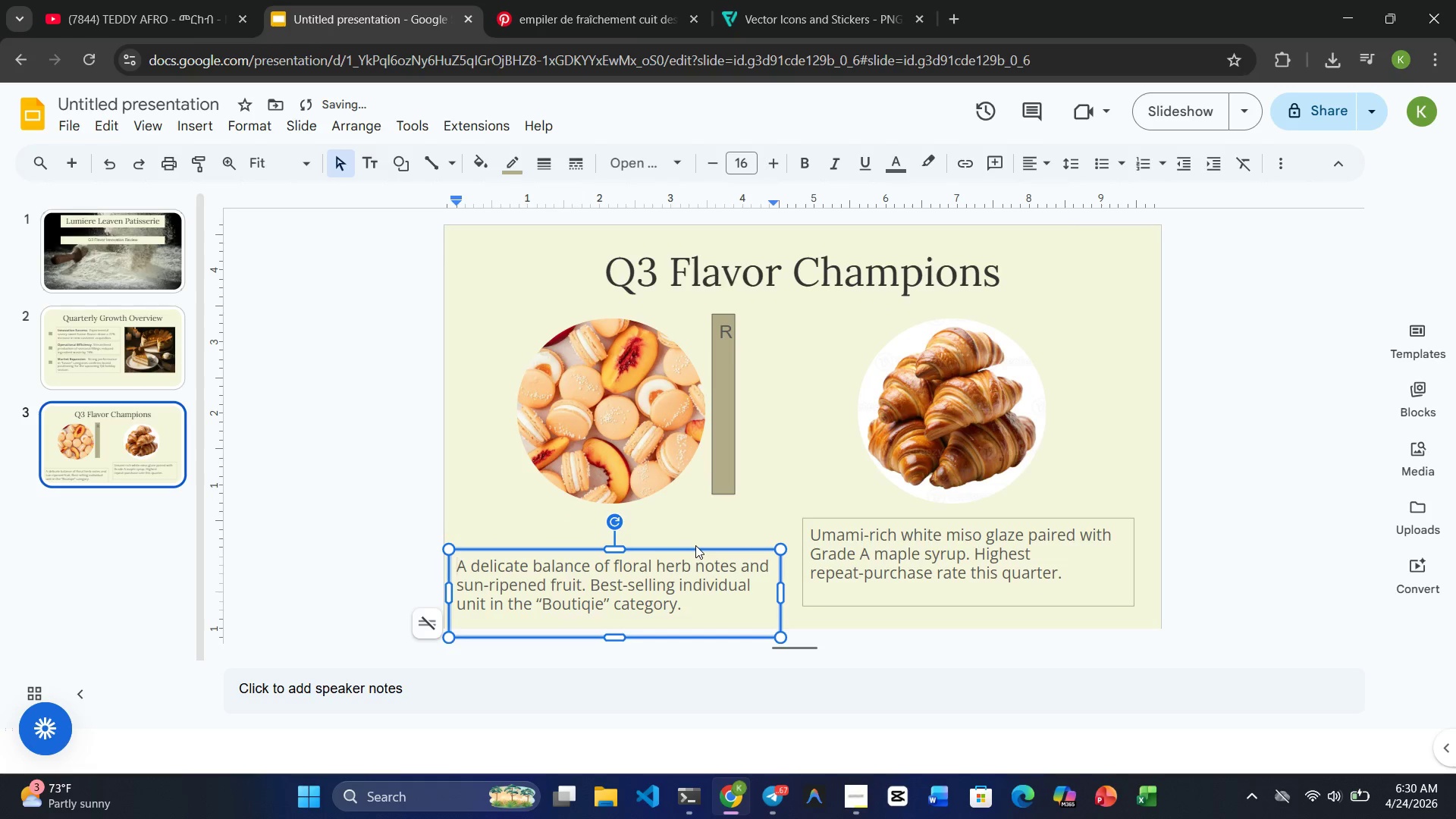 
key(Control+Z)
 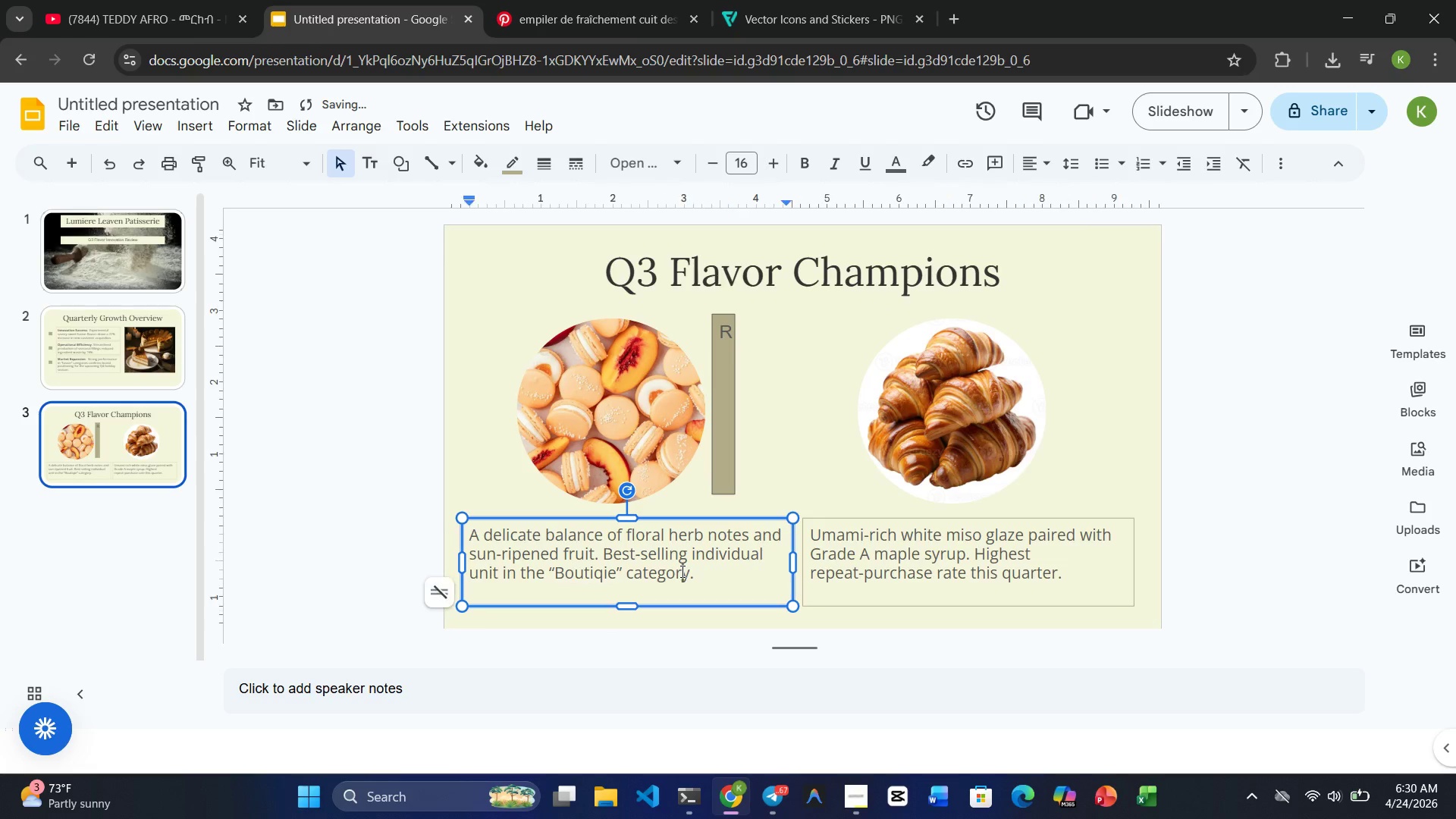 
double_click([681, 571])
 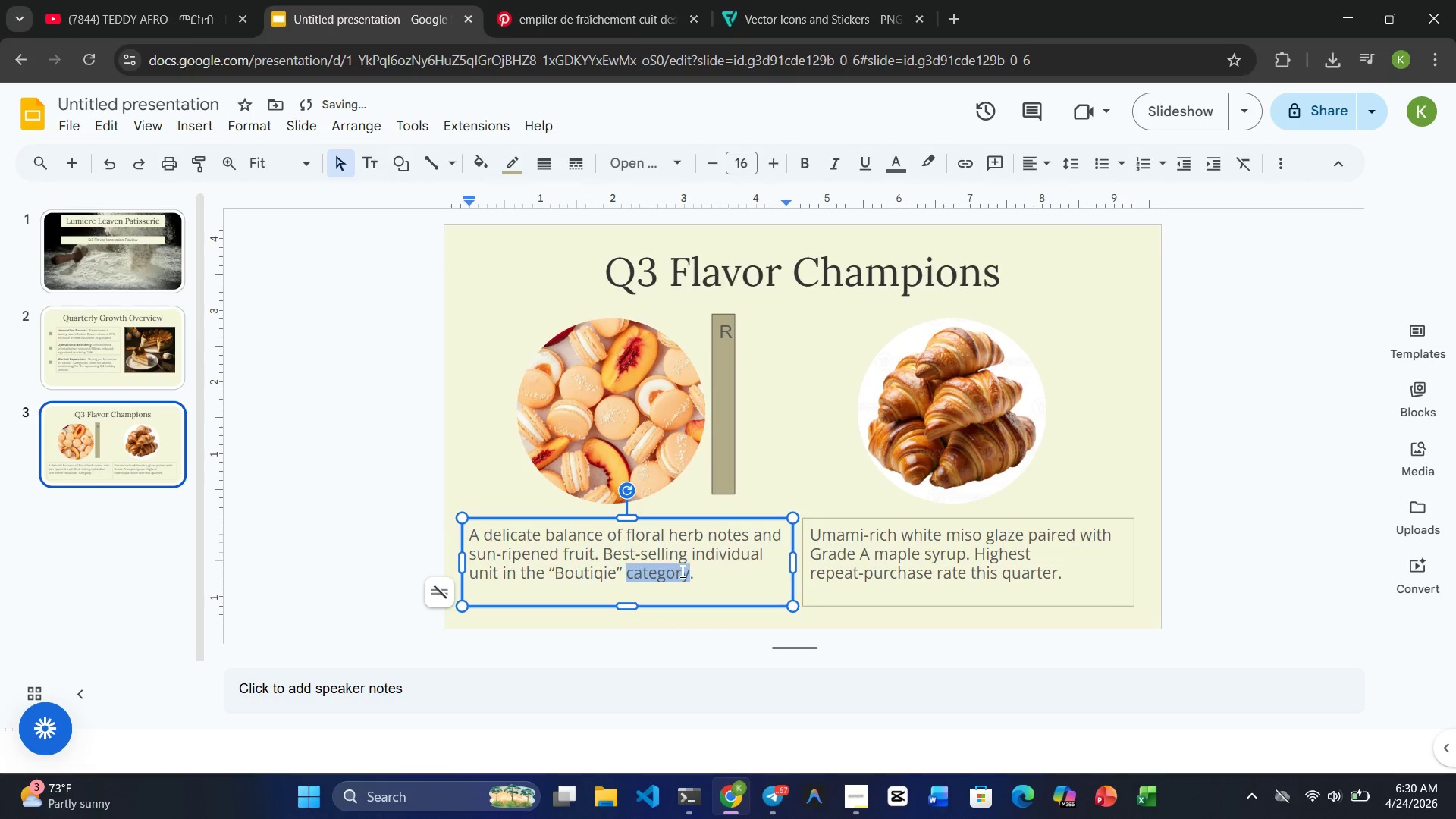 
triple_click([681, 571])
 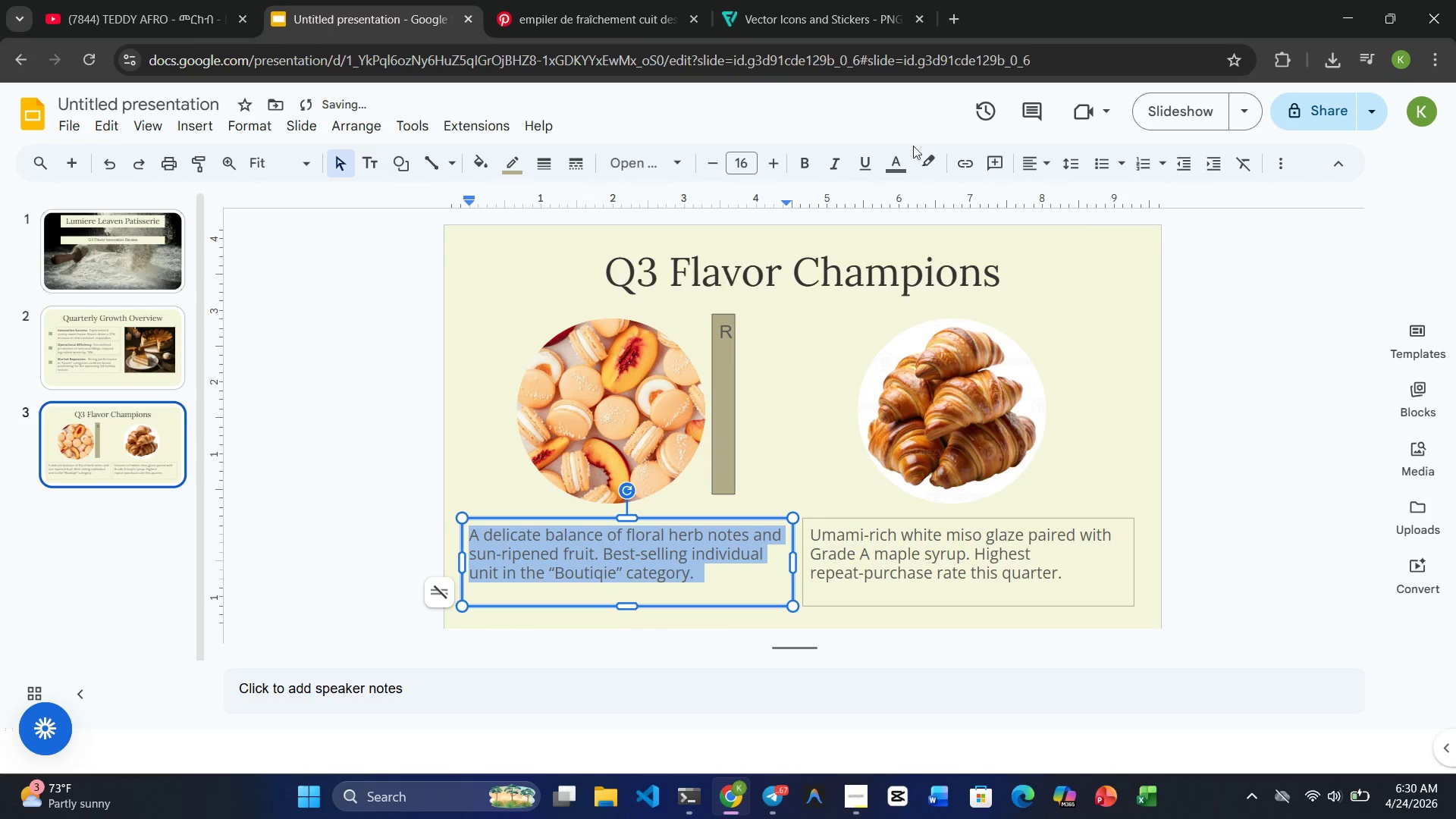 
left_click([889, 165])
 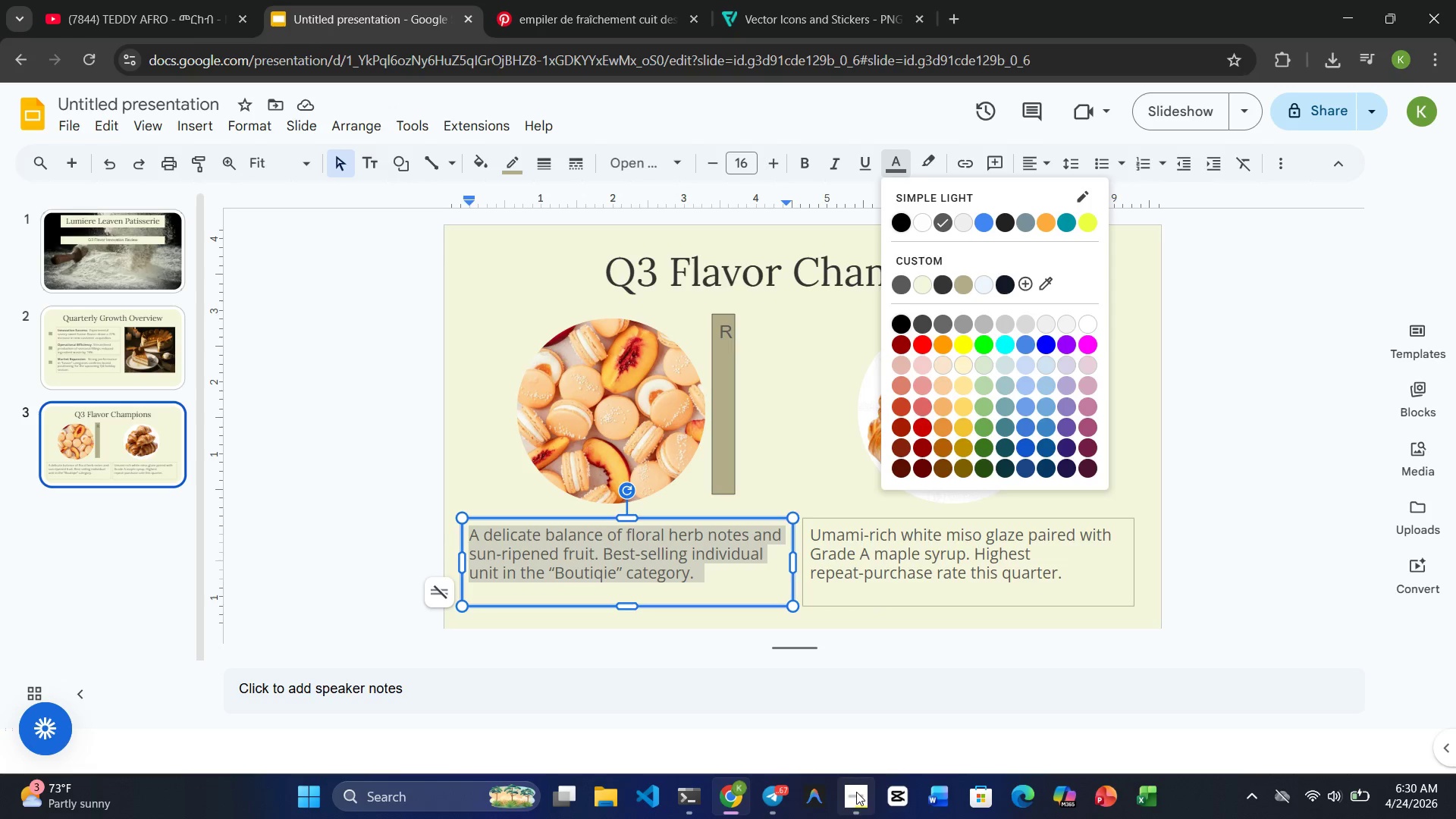 
wait(5.27)
 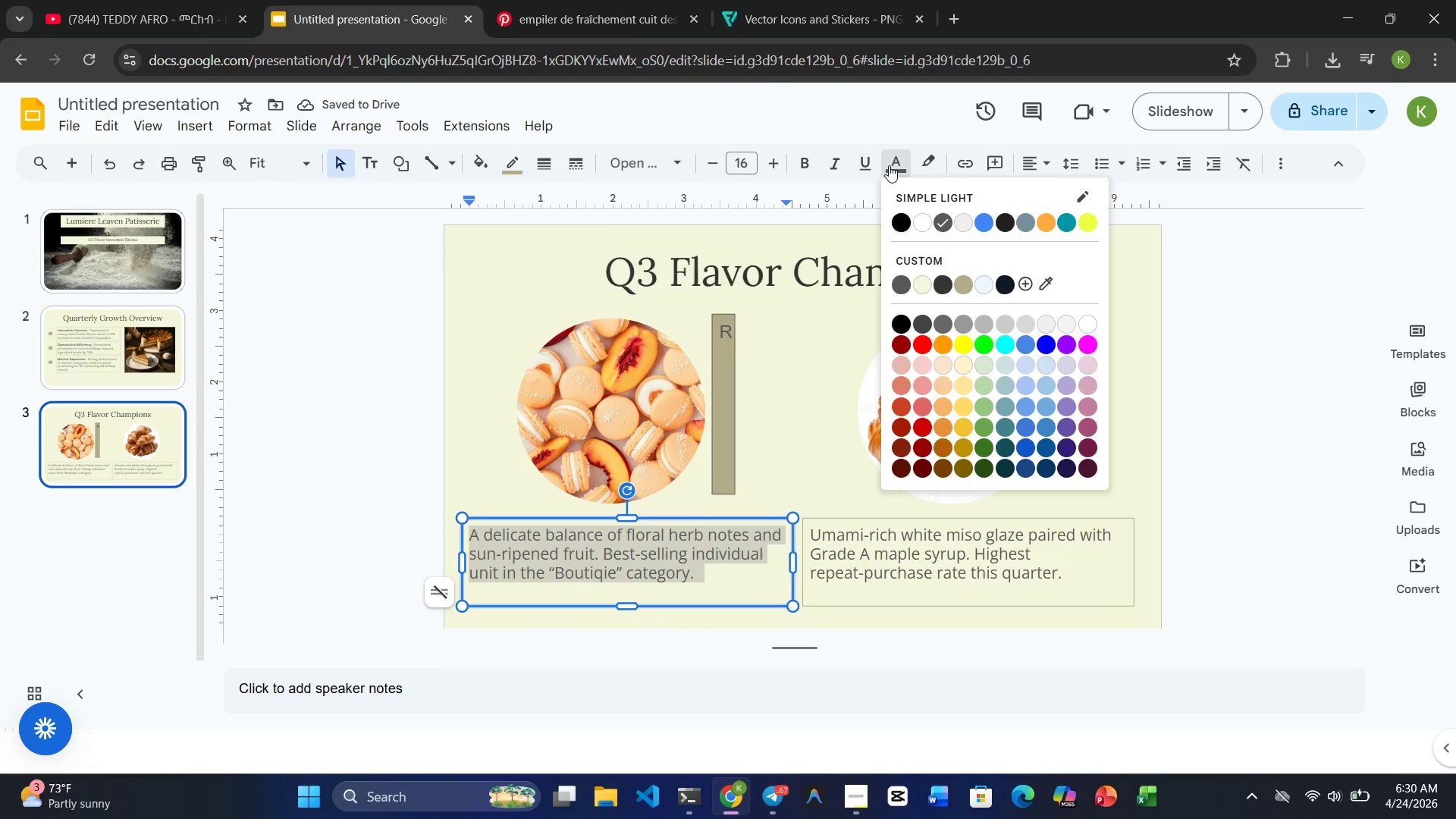 
left_click([868, 704])